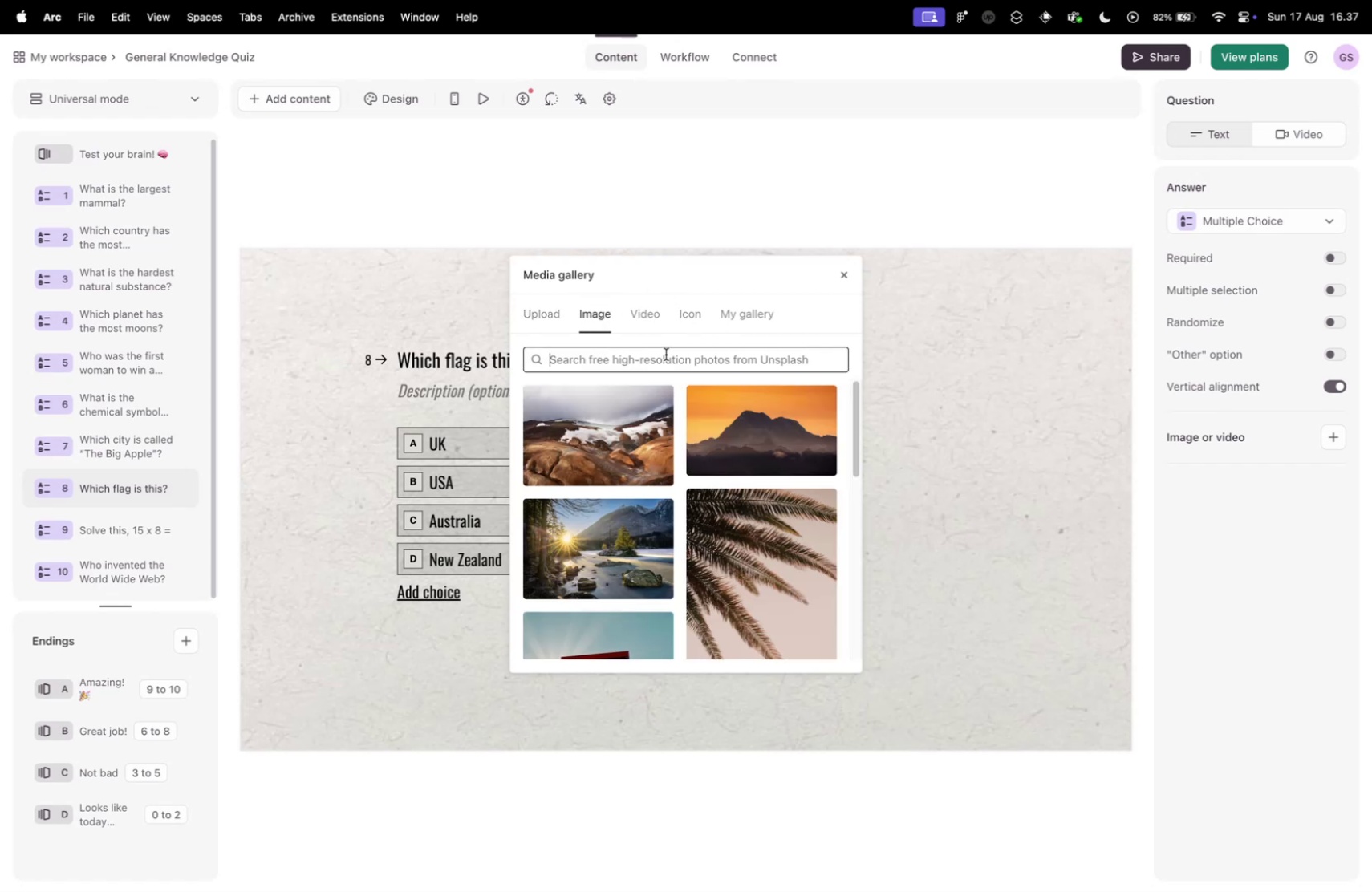 
type(UK)
 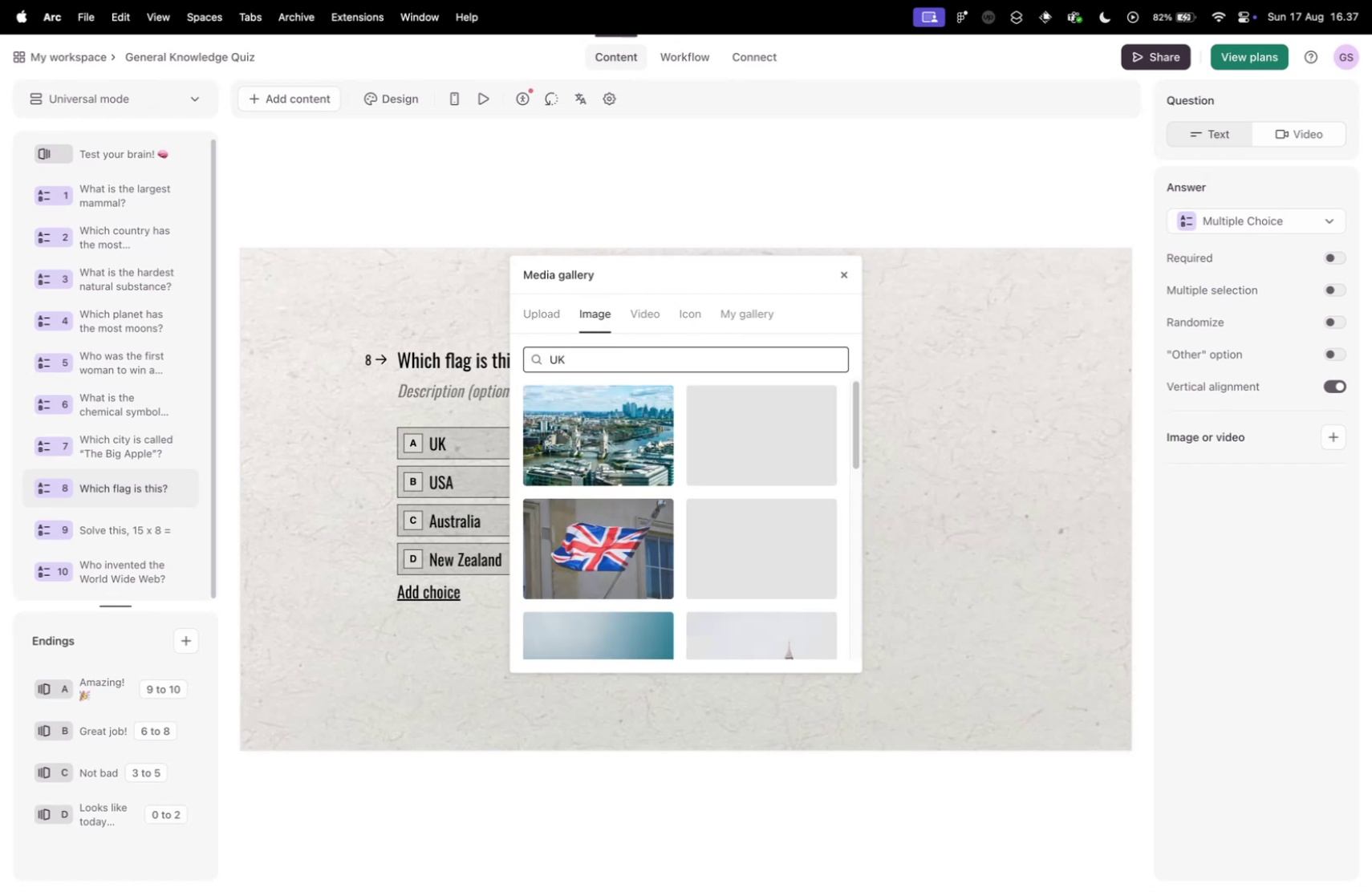 
scroll: coordinate [708, 443], scroll_direction: down, amount: 10.0
 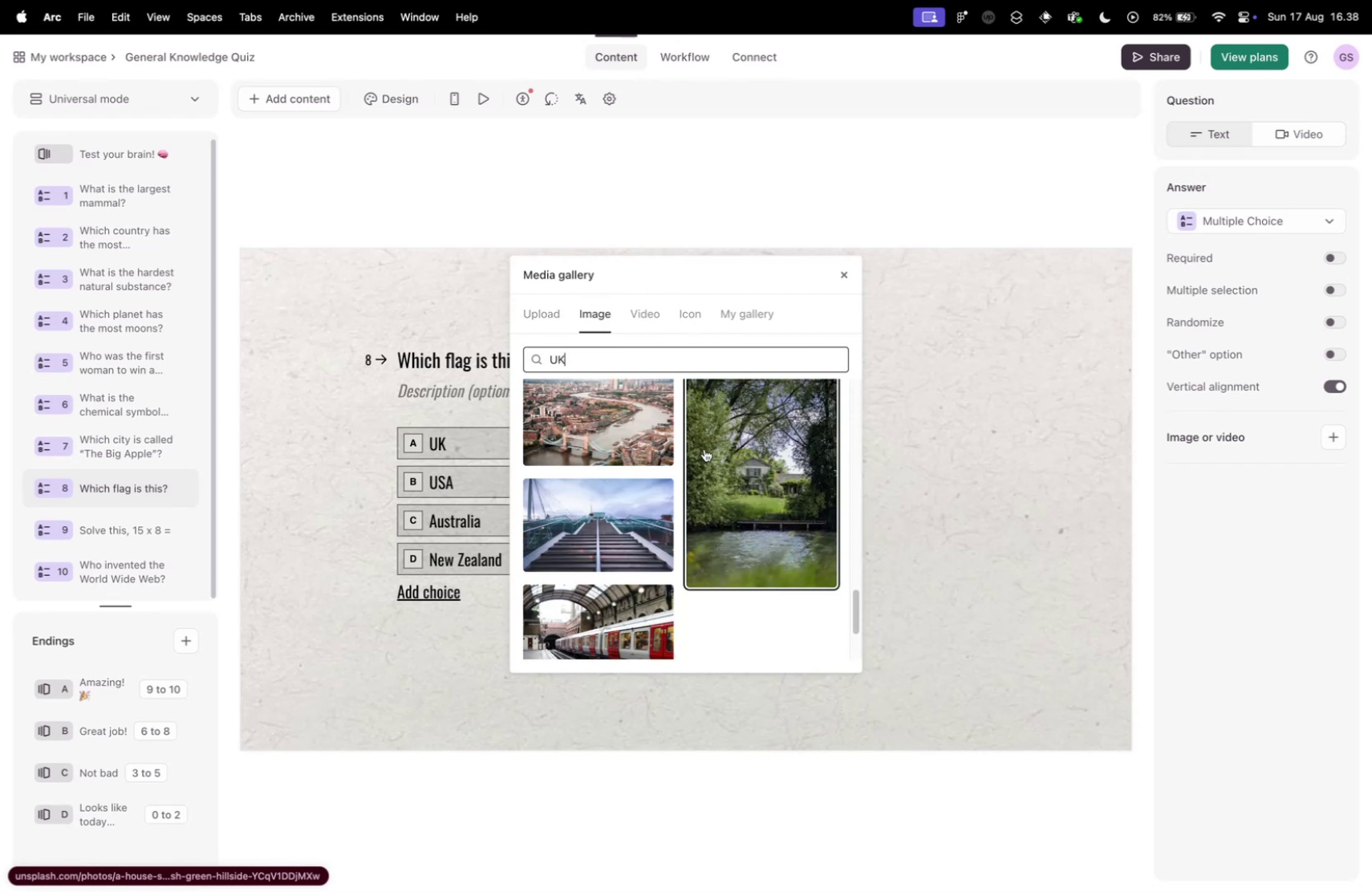 
scroll: coordinate [660, 468], scroll_direction: up, amount: 56.0
 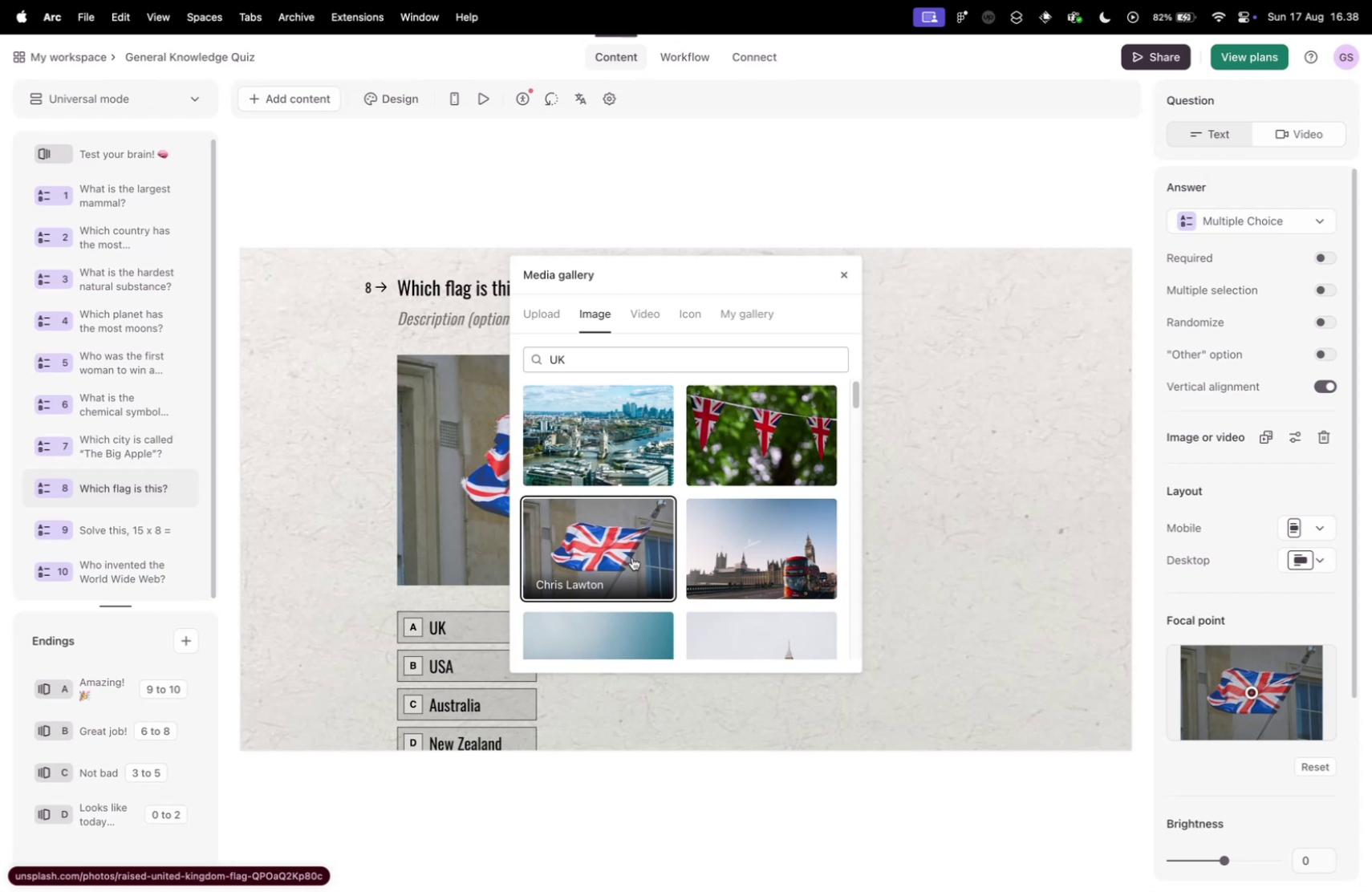 
wait(43.35)
 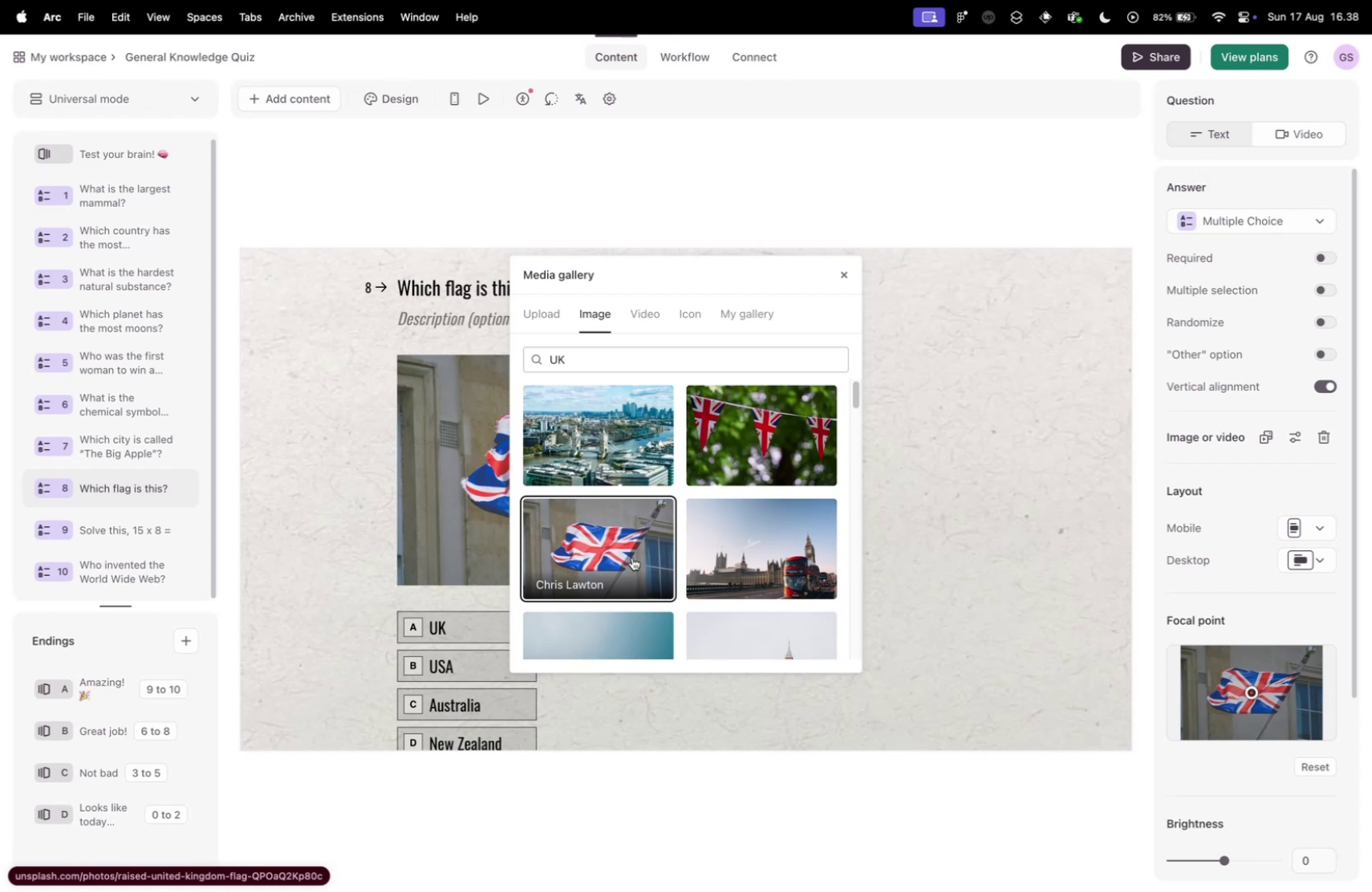 
left_click([850, 277])
 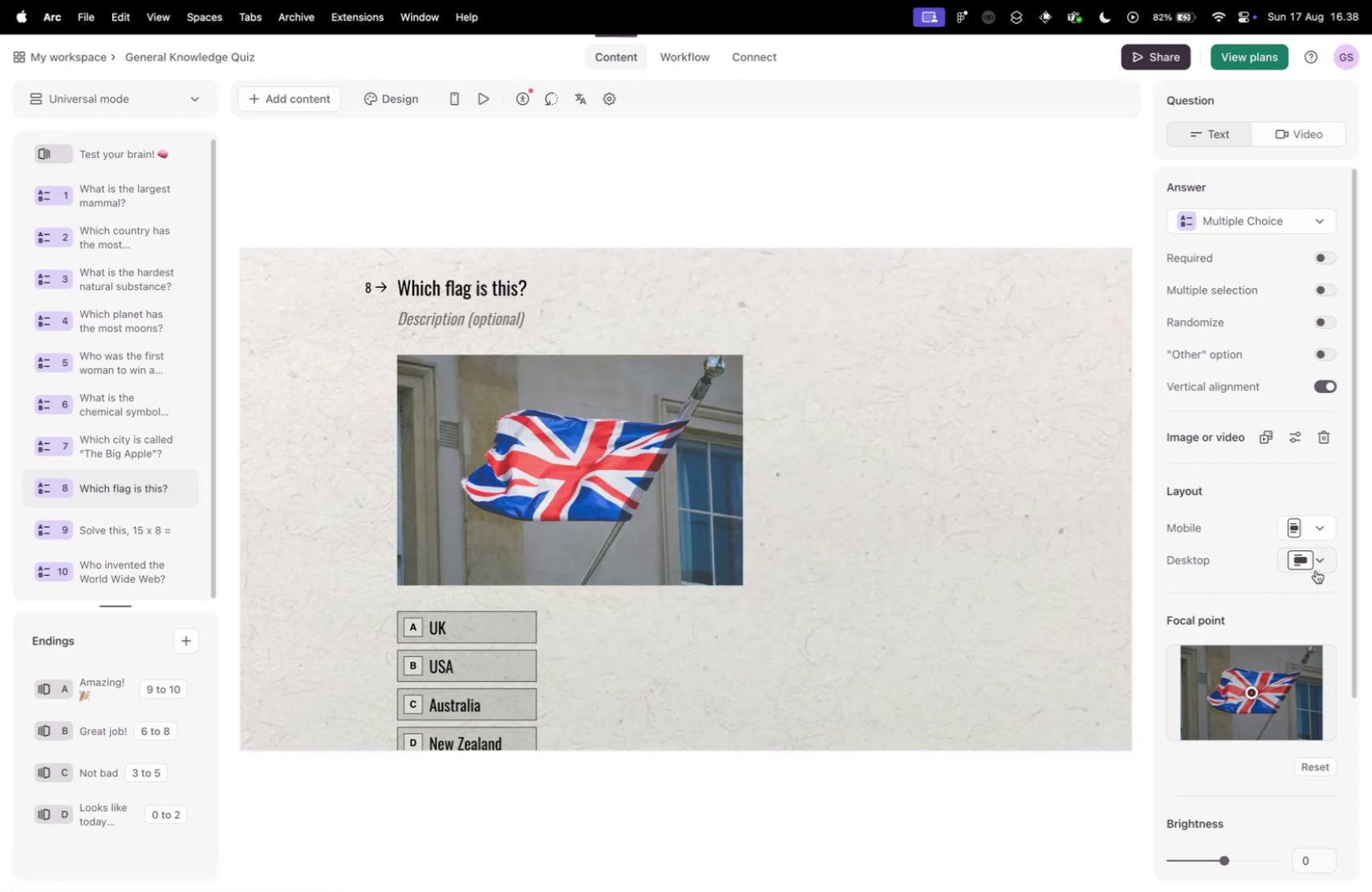 
left_click([1321, 563])
 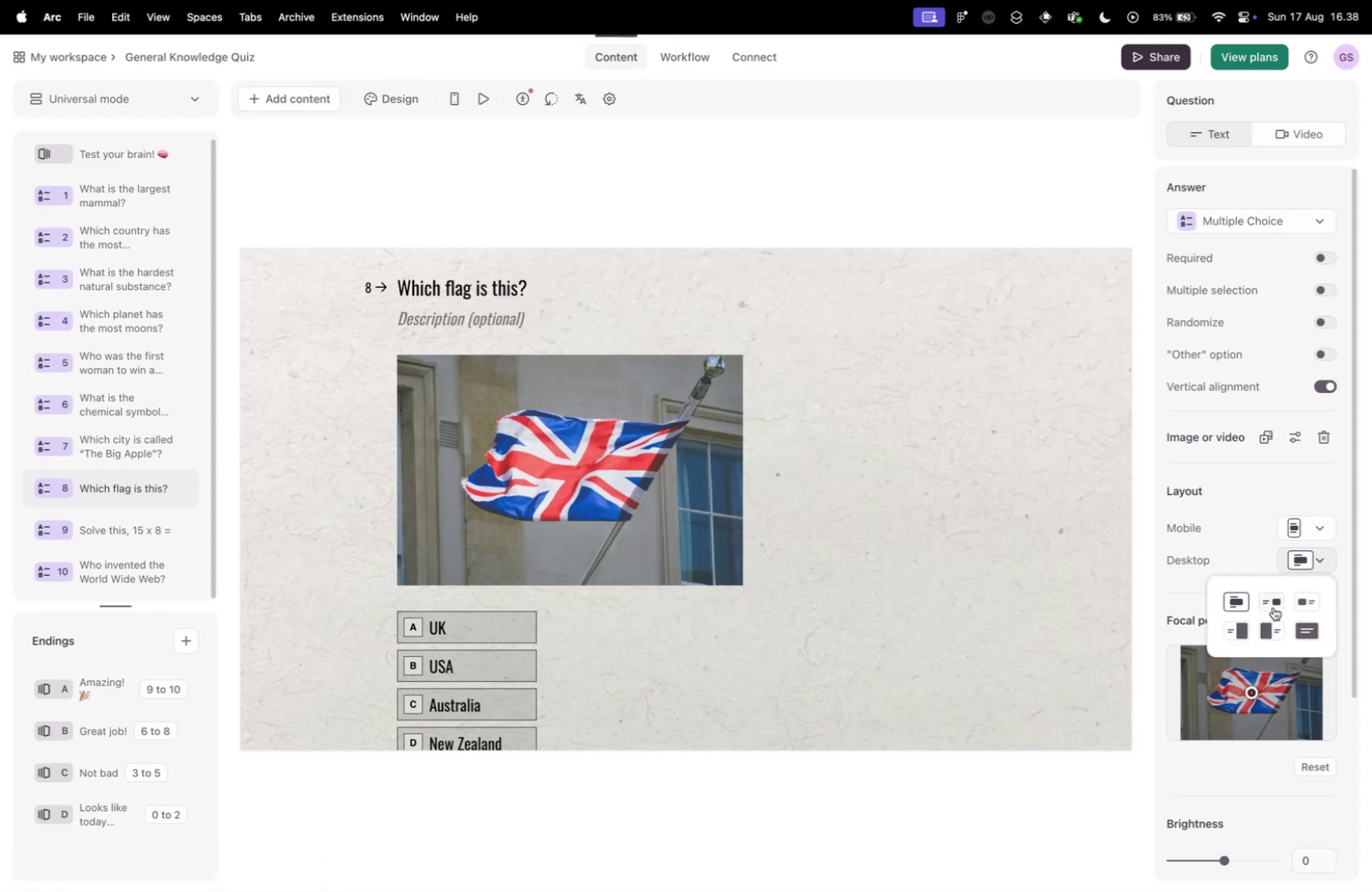 
left_click([1273, 603])
 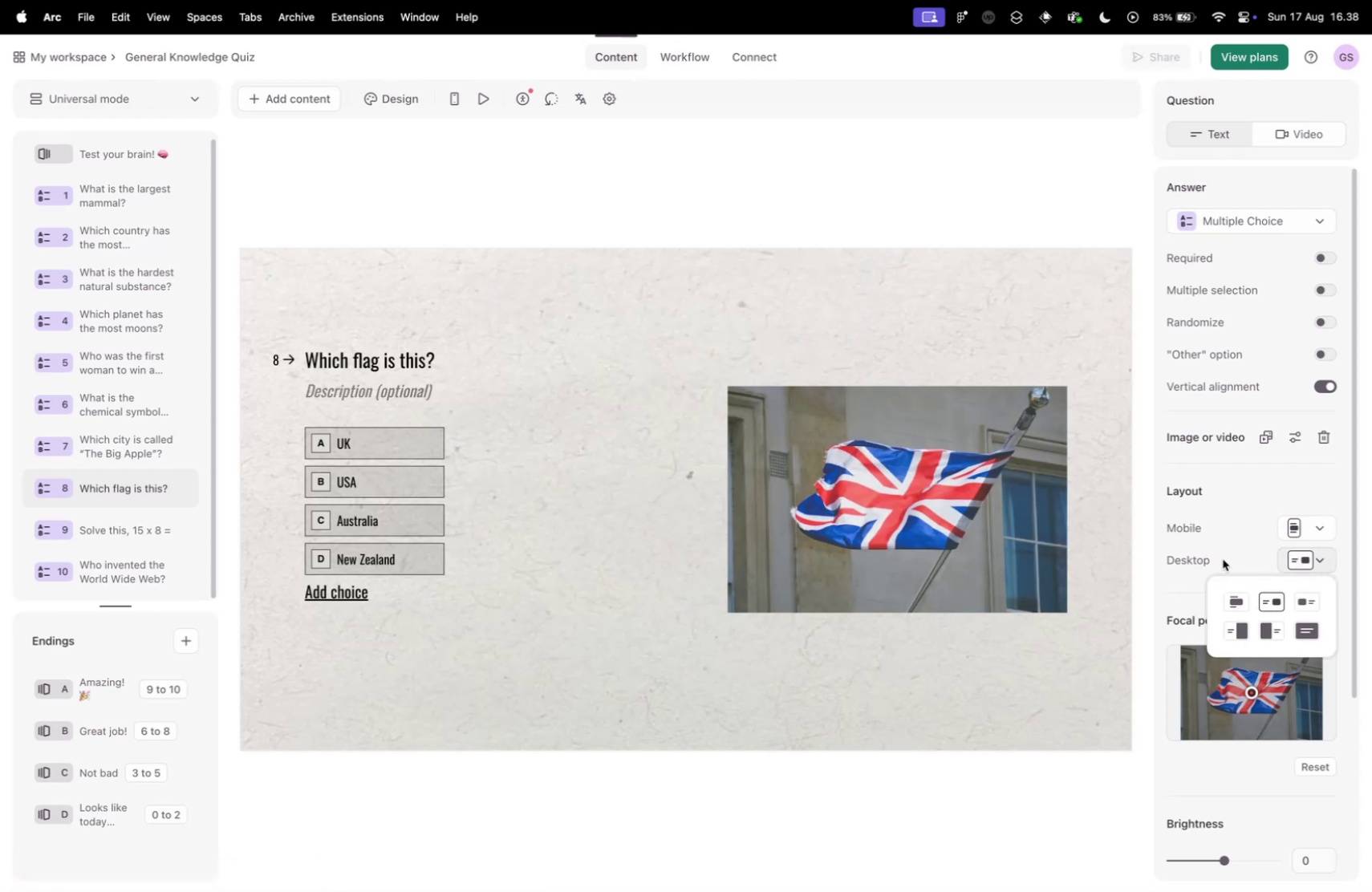 
left_click([1320, 528])
 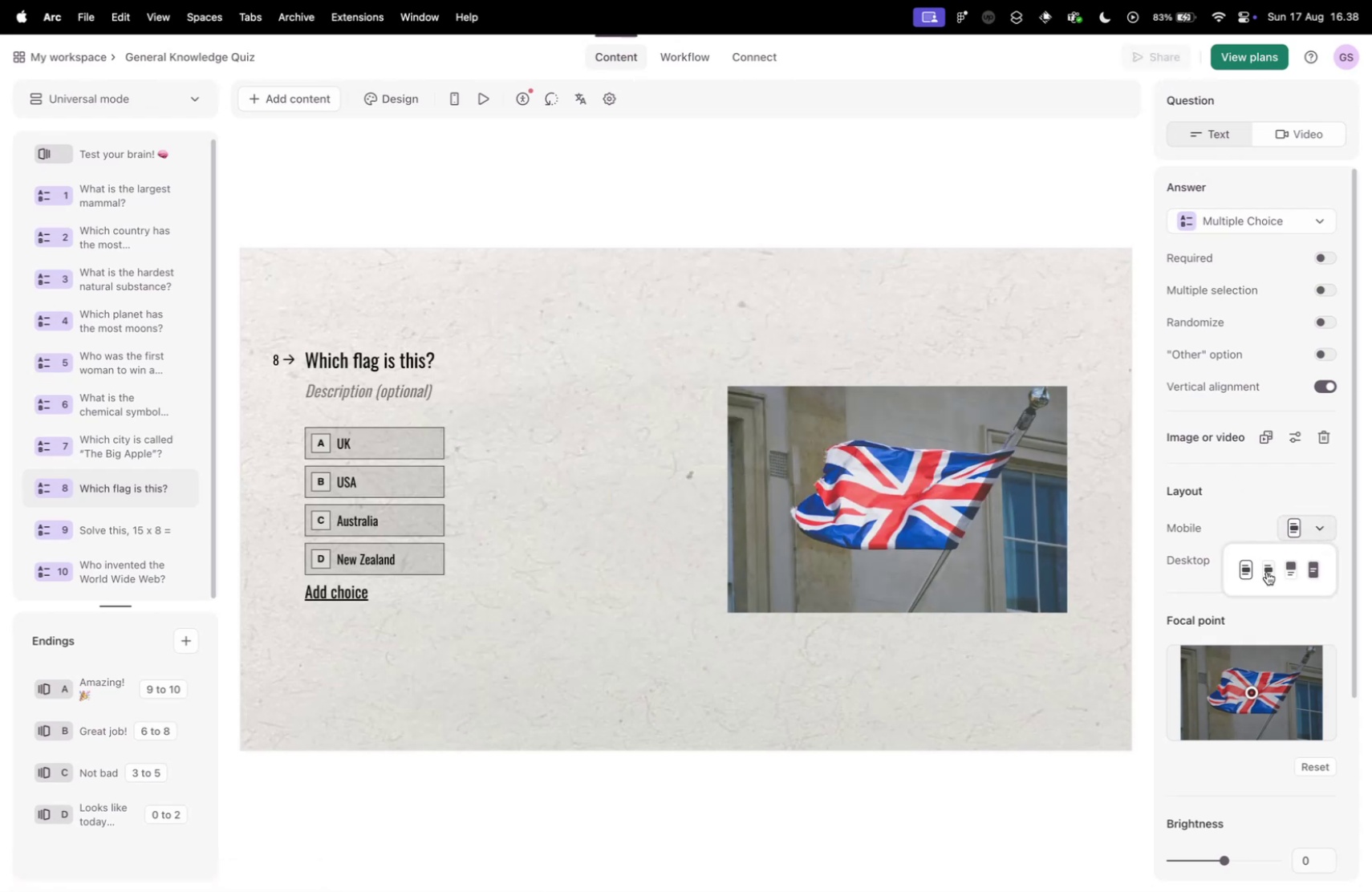 
left_click([1267, 571])
 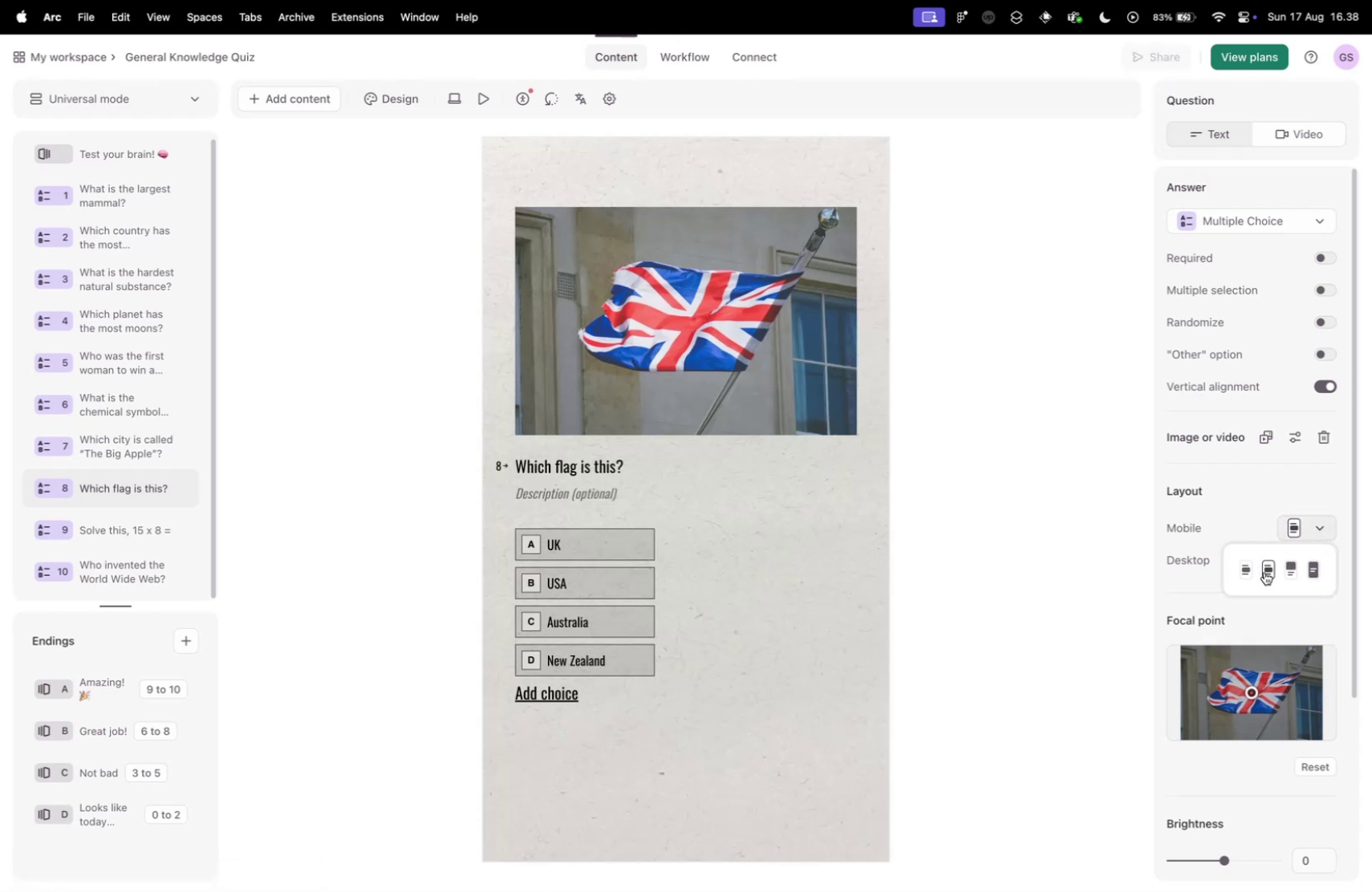 
left_click([1246, 569])
 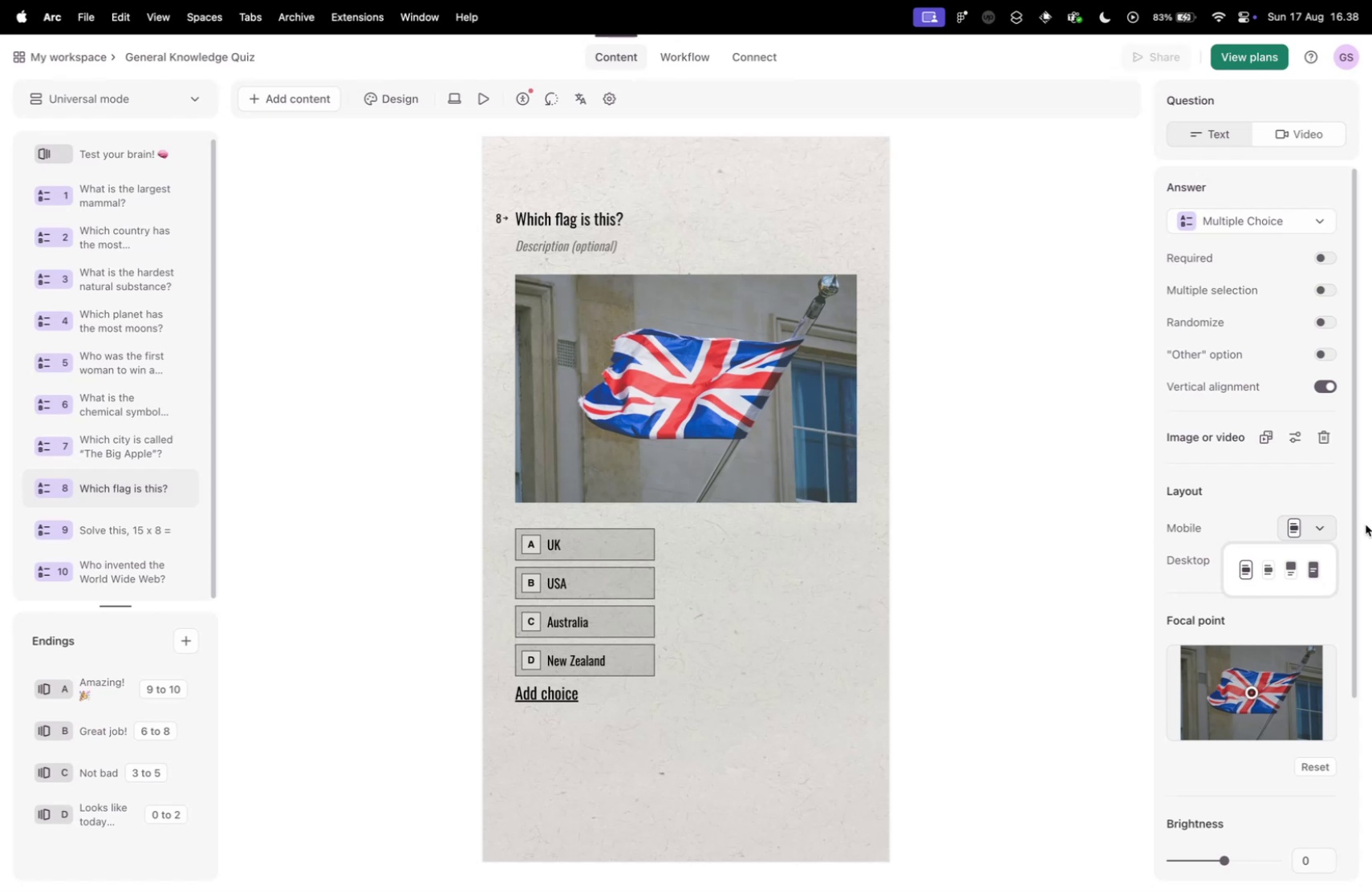 
left_click([1322, 526])
 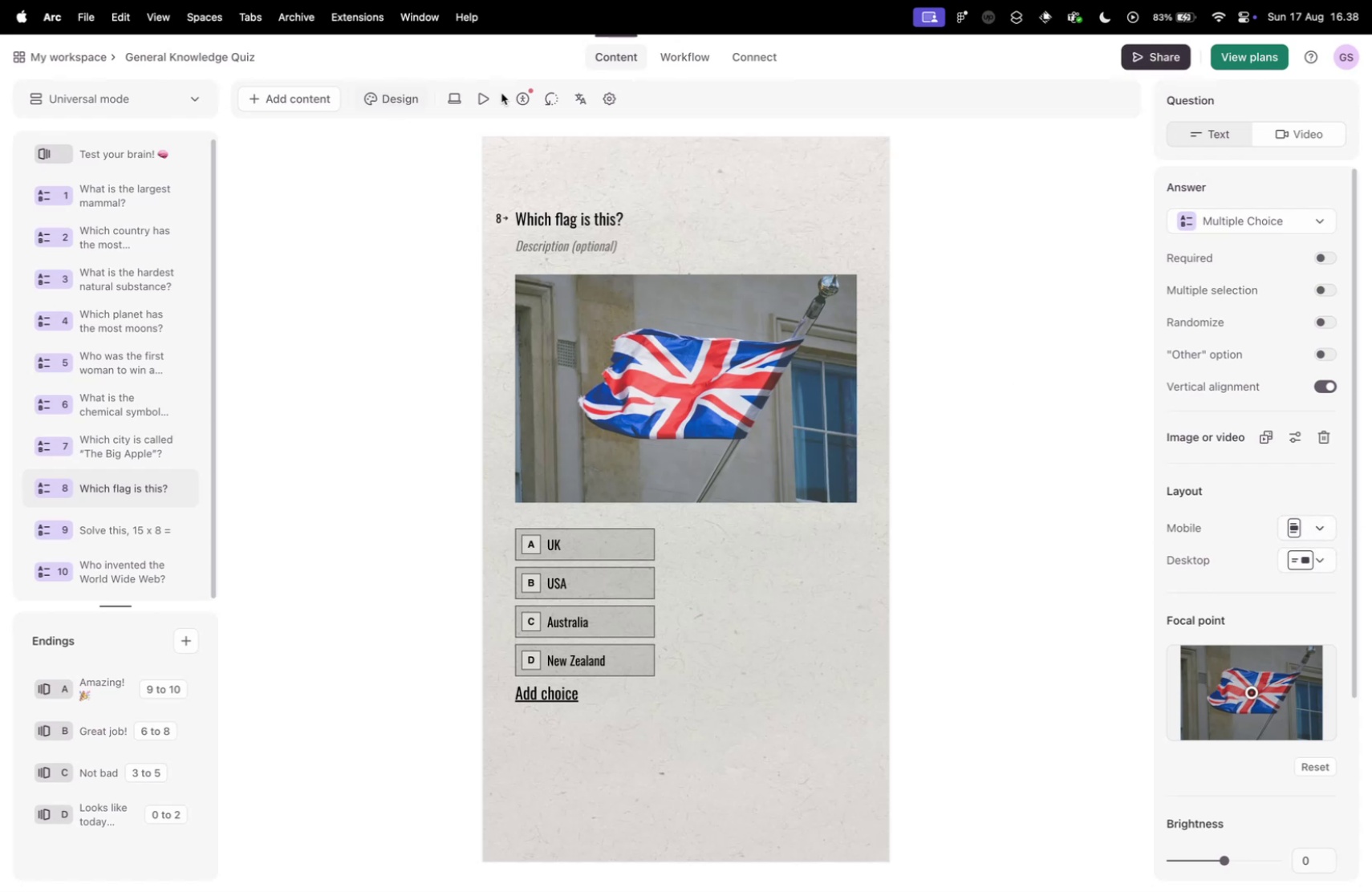 
left_click([448, 99])
 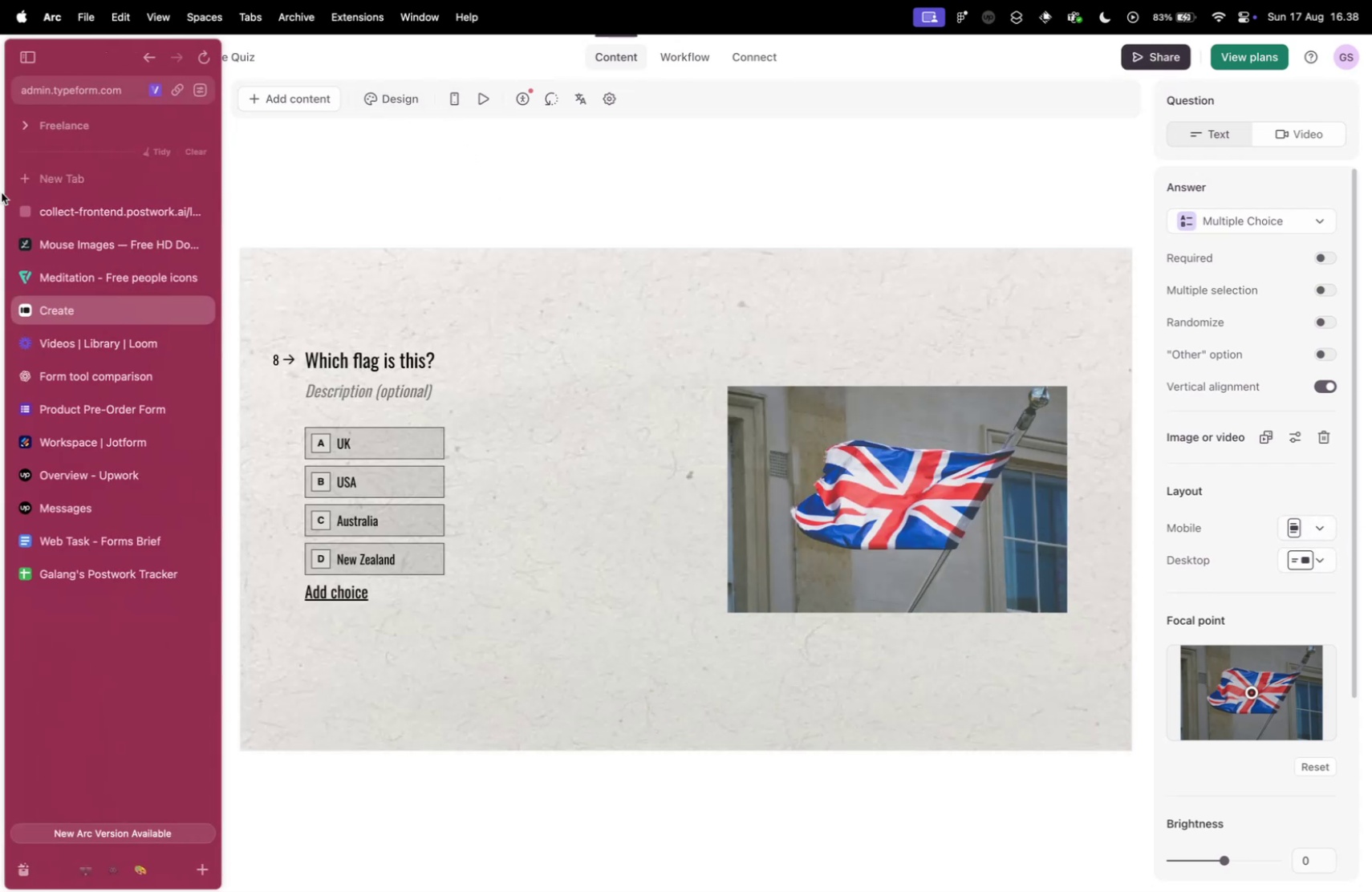 
left_click([83, 217])
 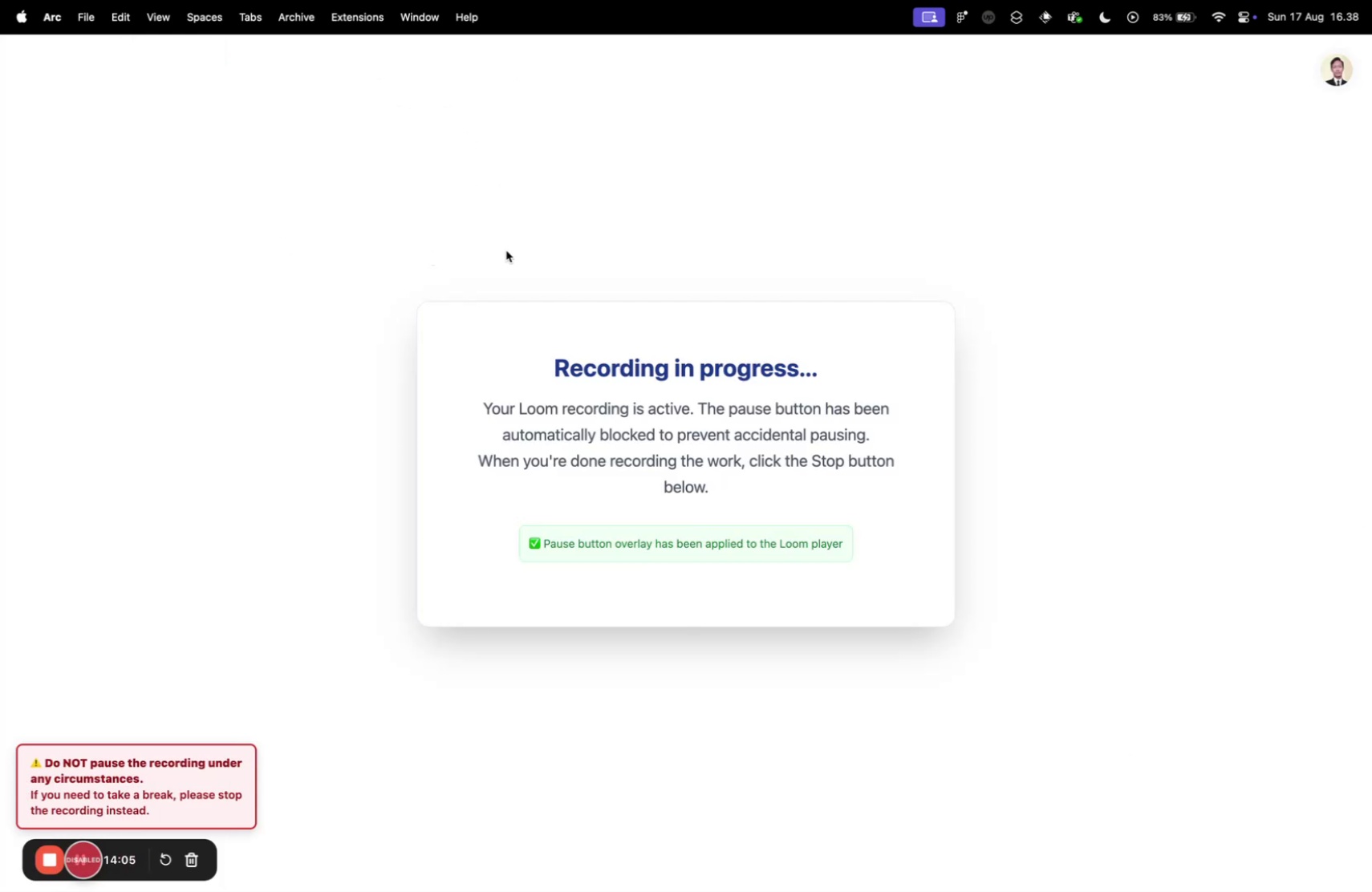 
key(Control+ControlLeft)
 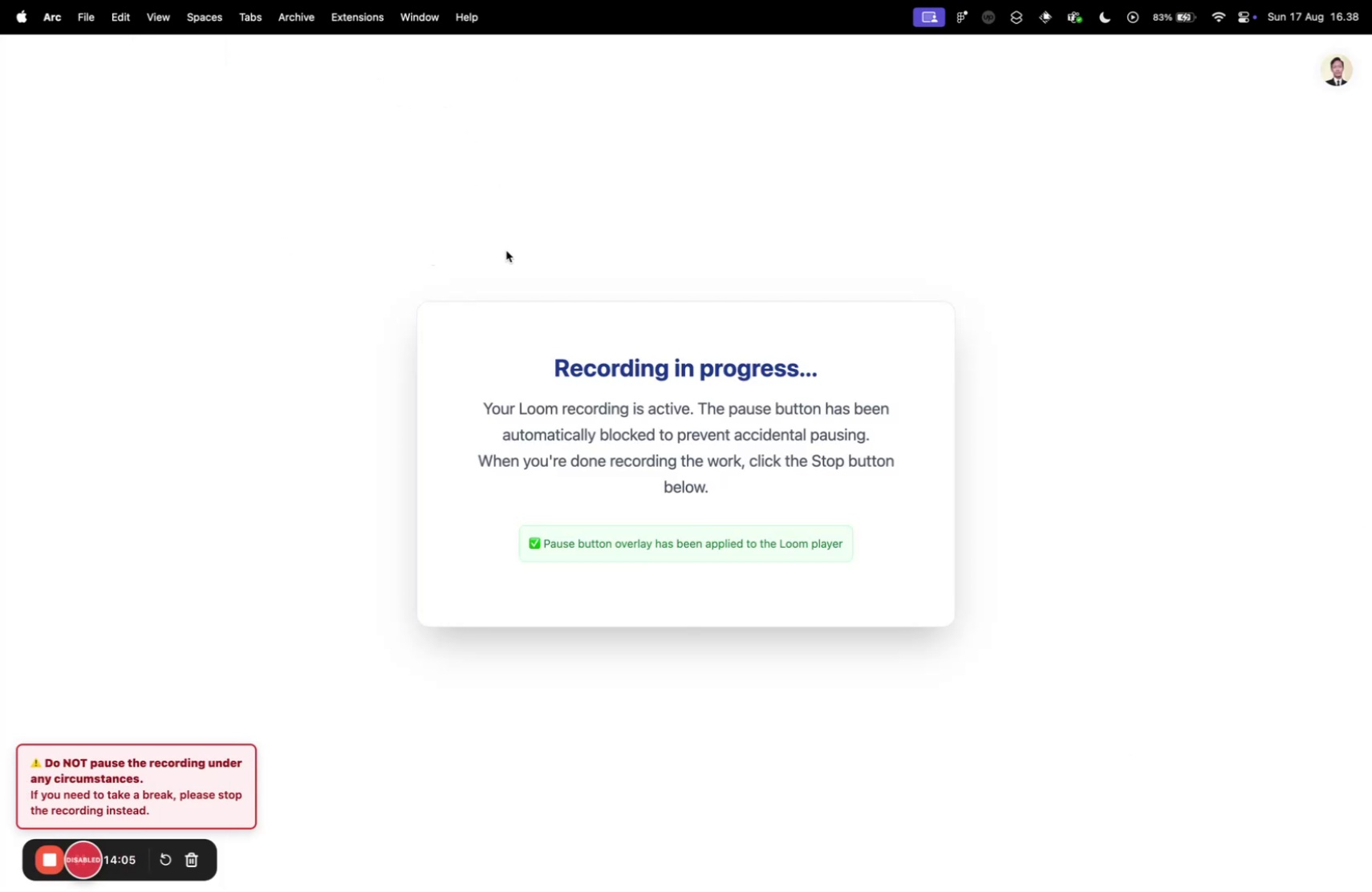 
key(Control+Tab)
 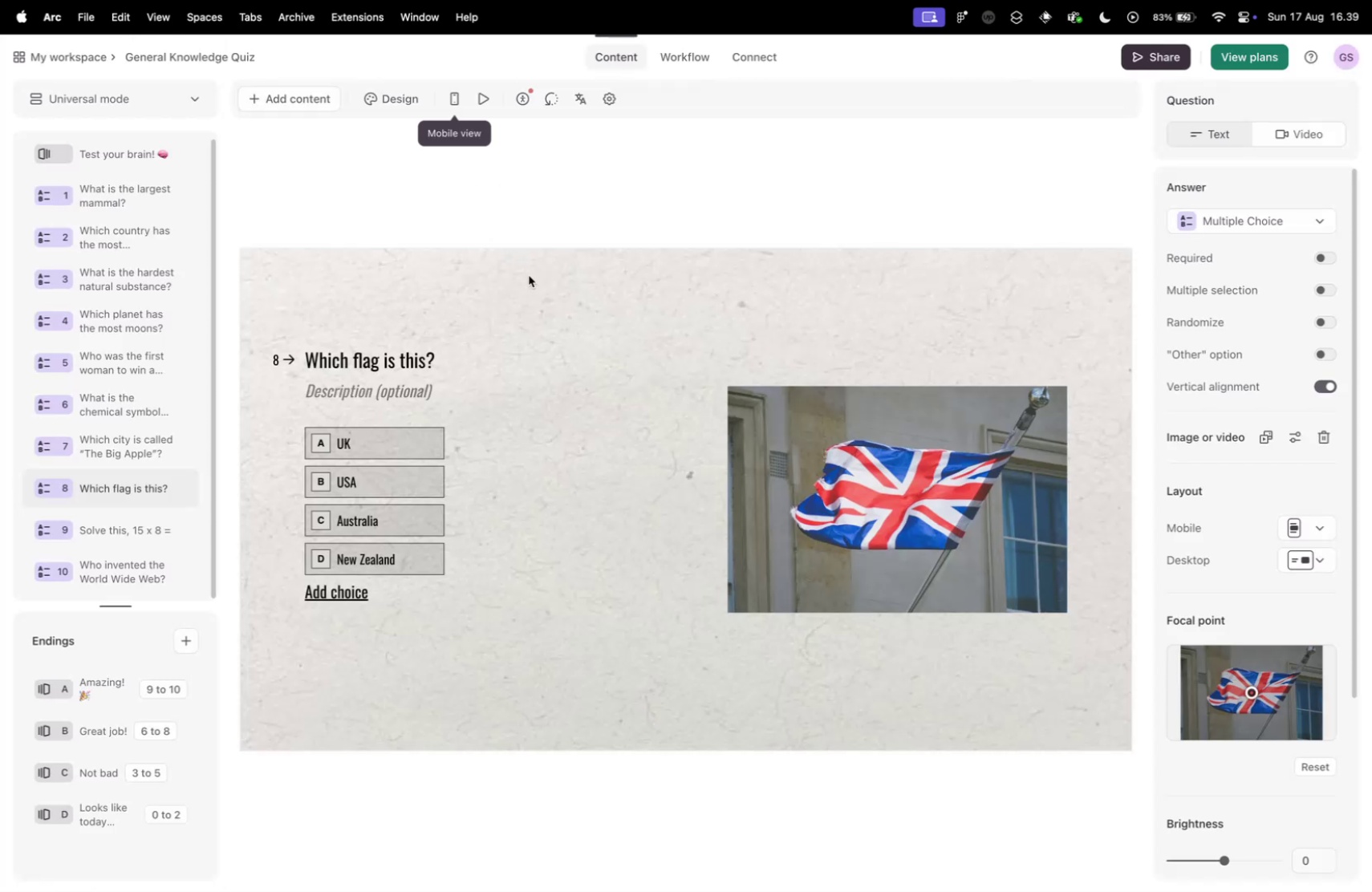 
scroll: coordinate [791, 395], scroll_direction: down, amount: 4.0
 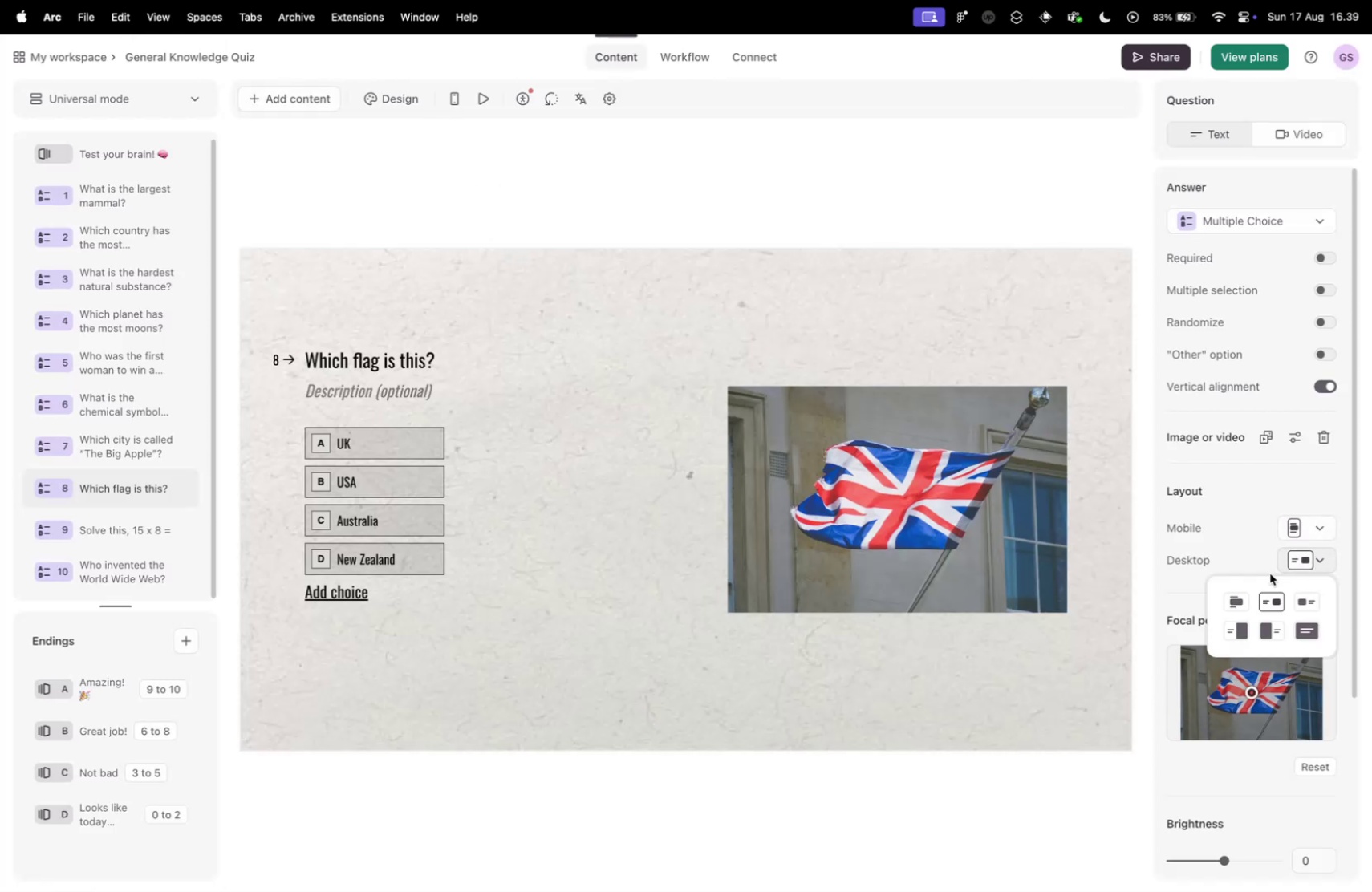 
left_click([1240, 632])
 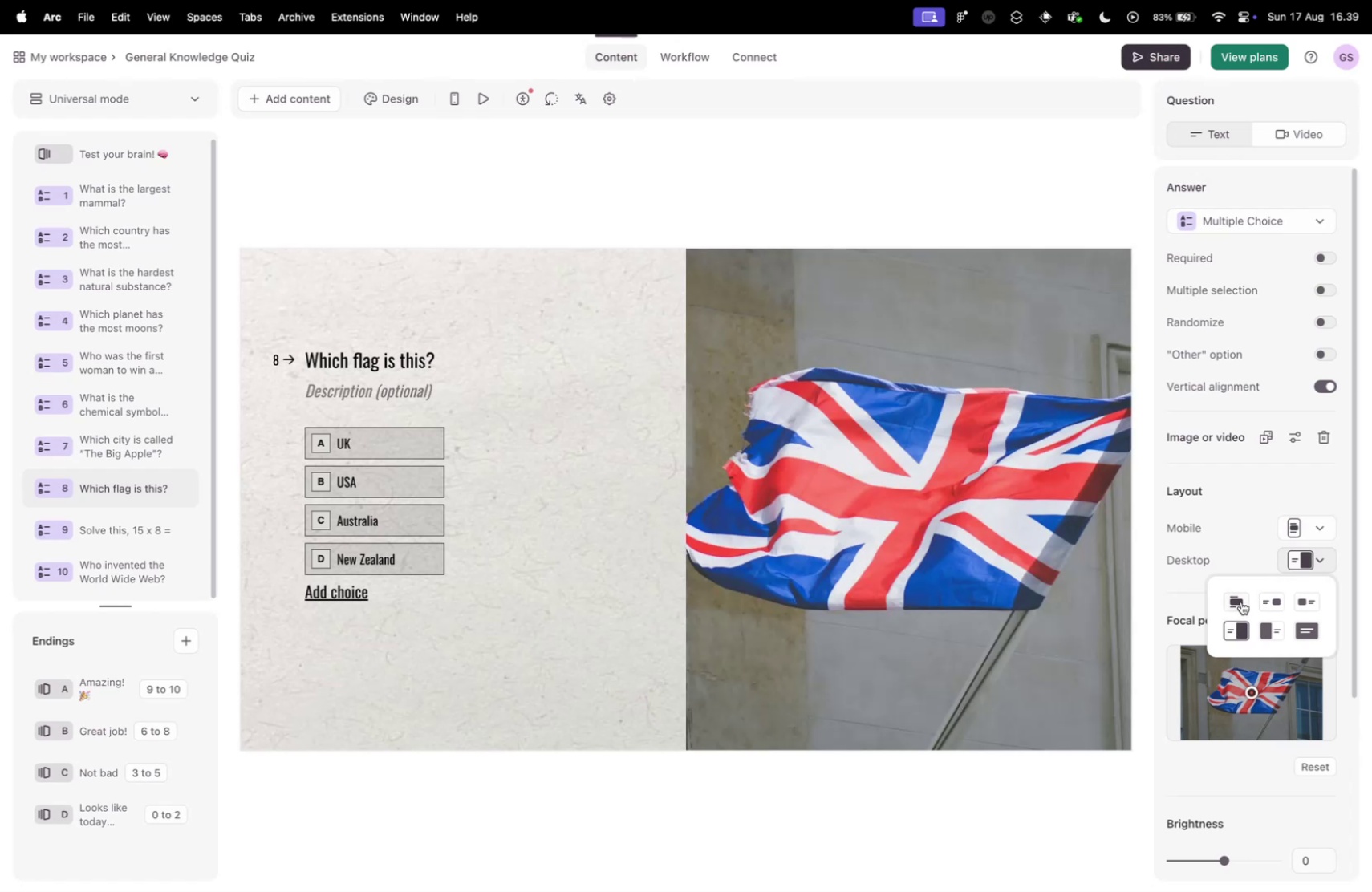 
left_click([1240, 603])
 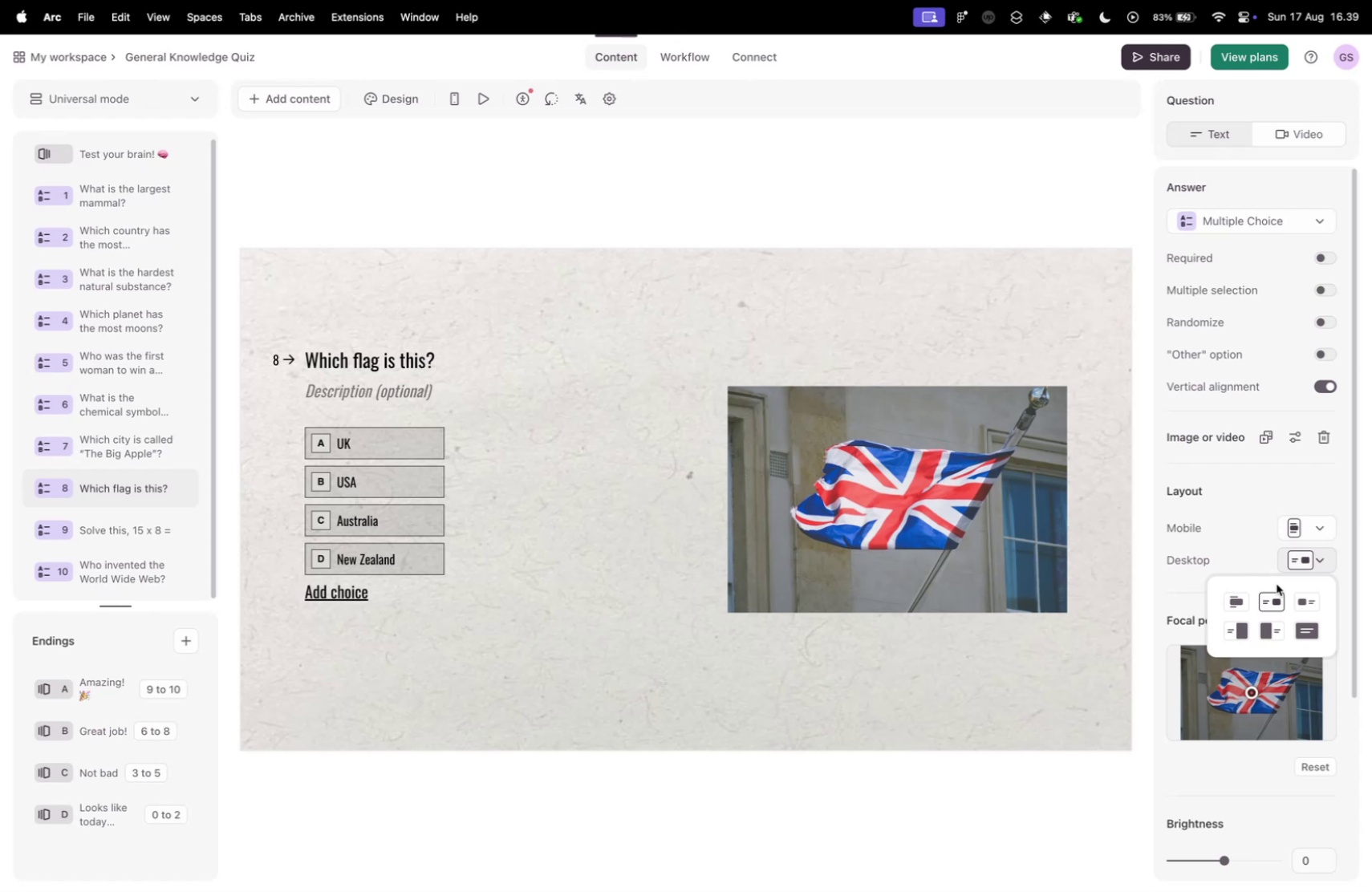 
wait(36.12)
 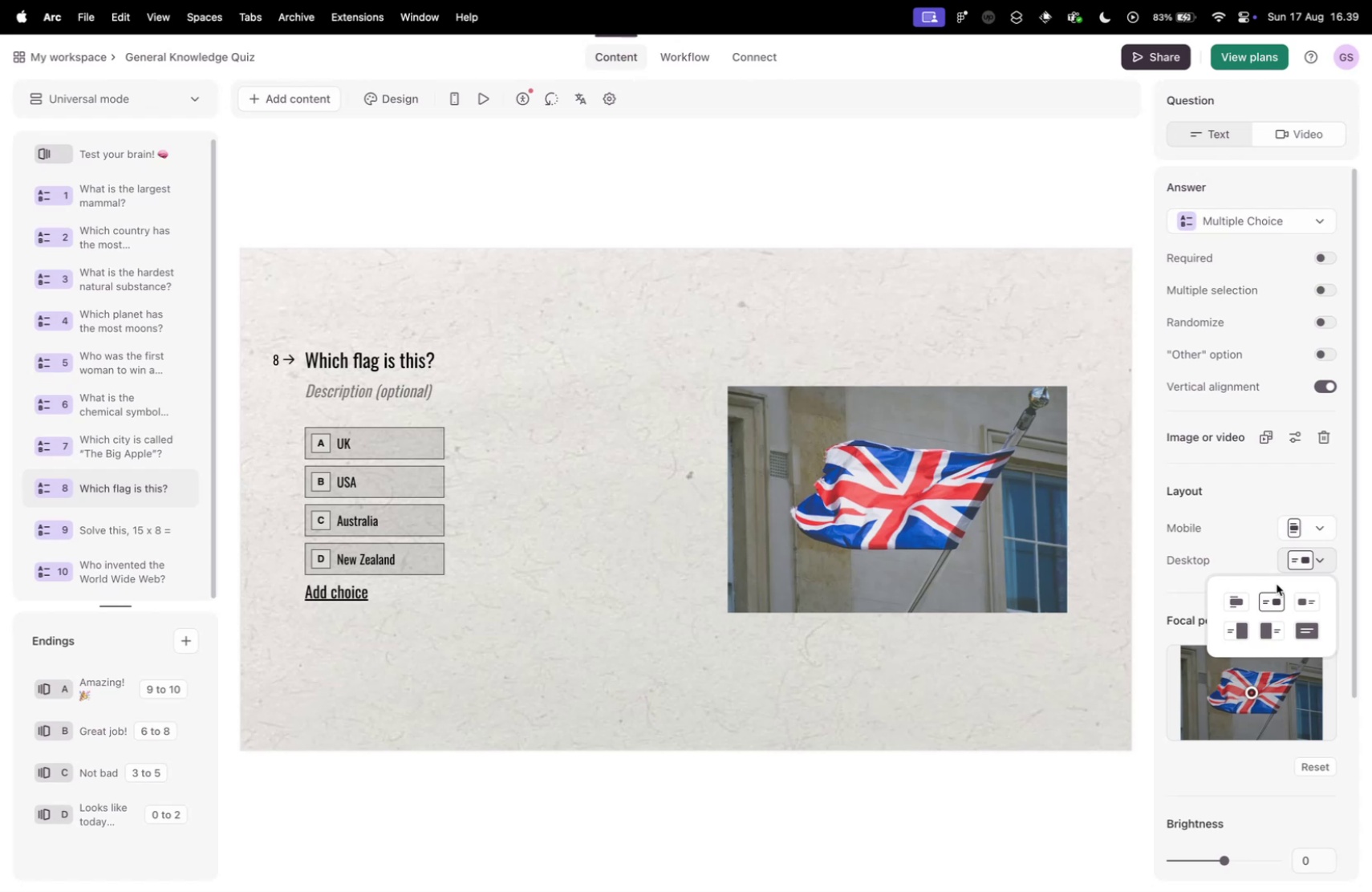 
left_click([557, 537])
 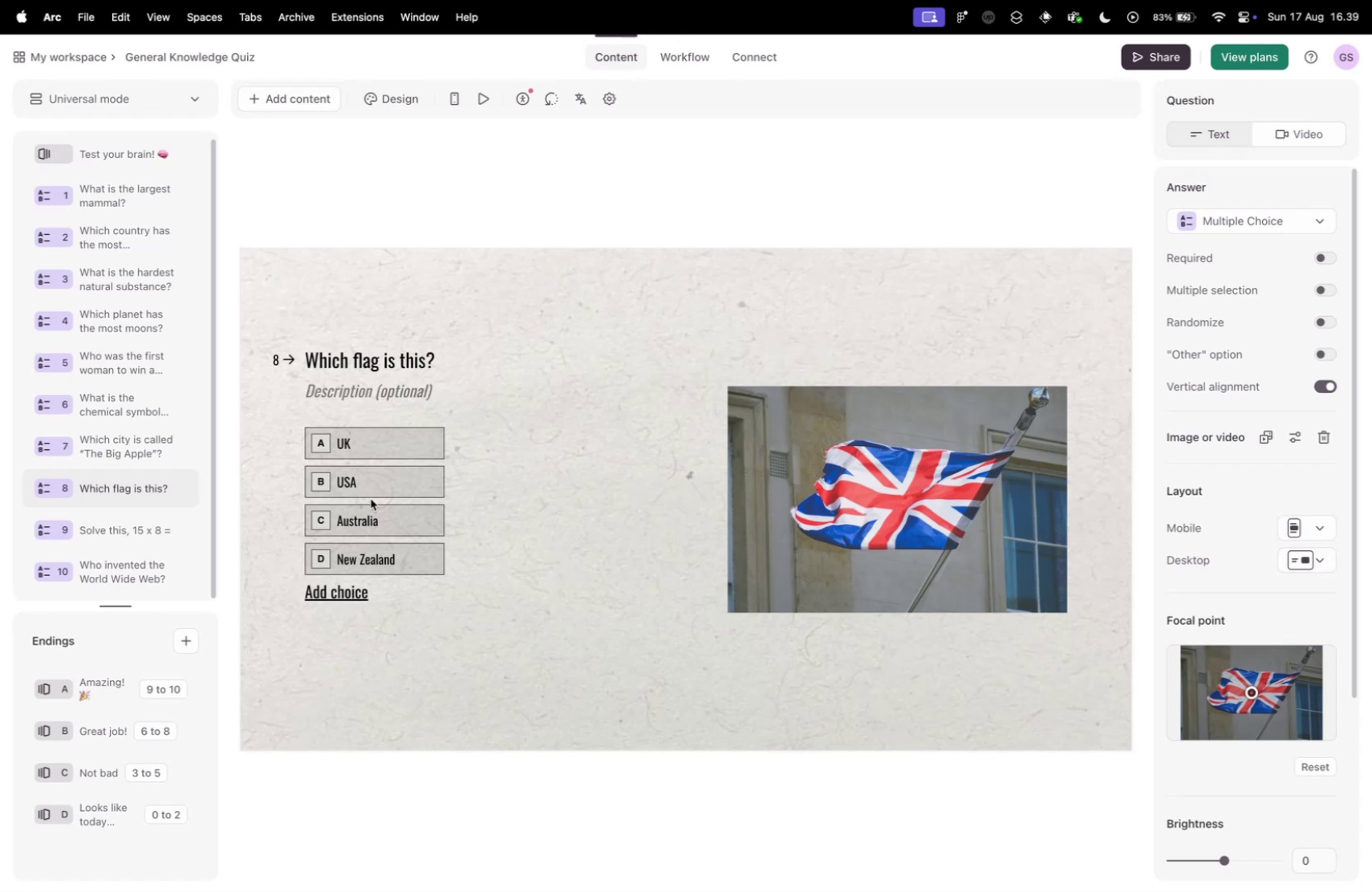 
scroll: coordinate [144, 541], scroll_direction: down, amount: 39.0
 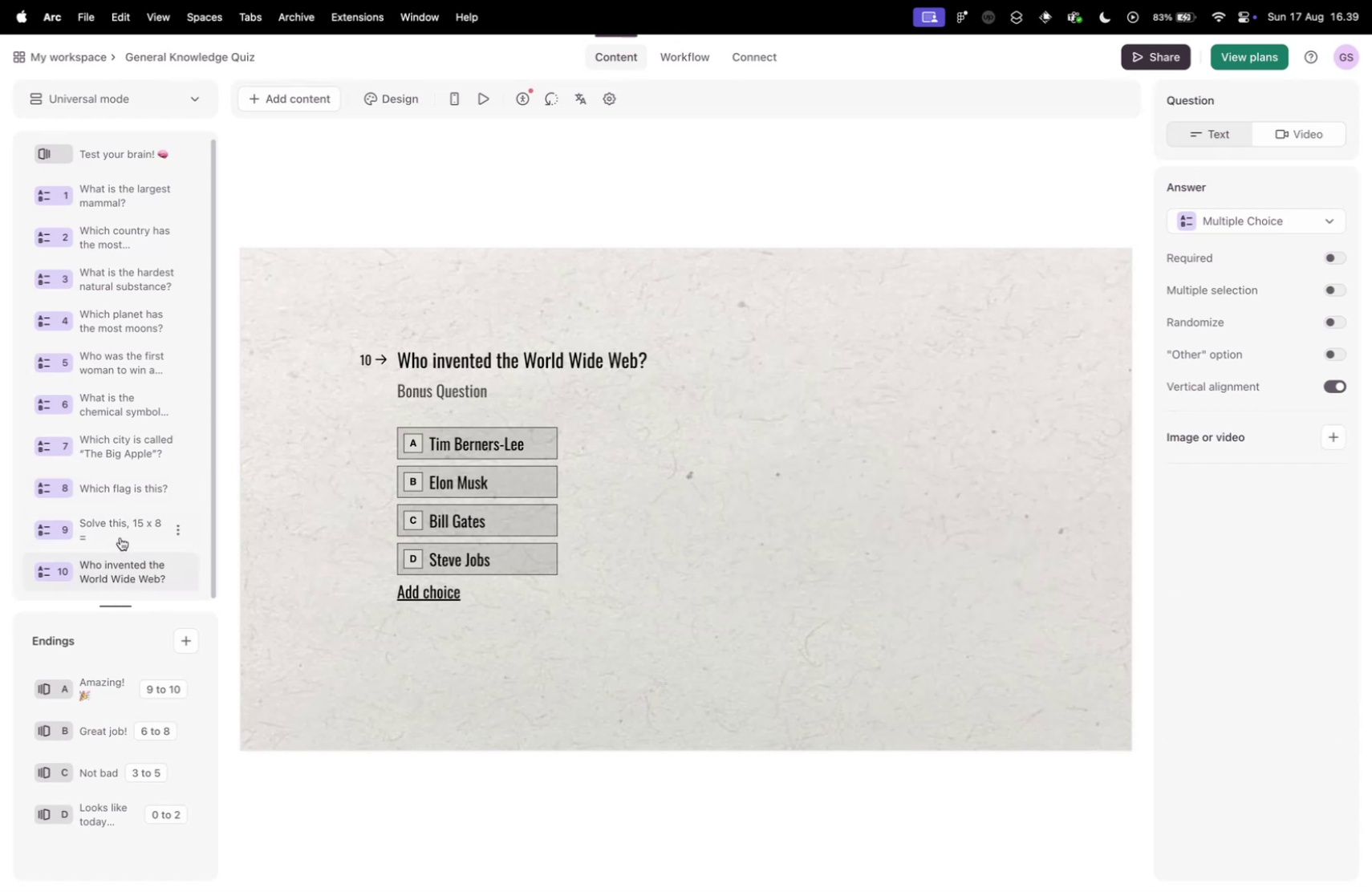 
left_click([120, 533])
 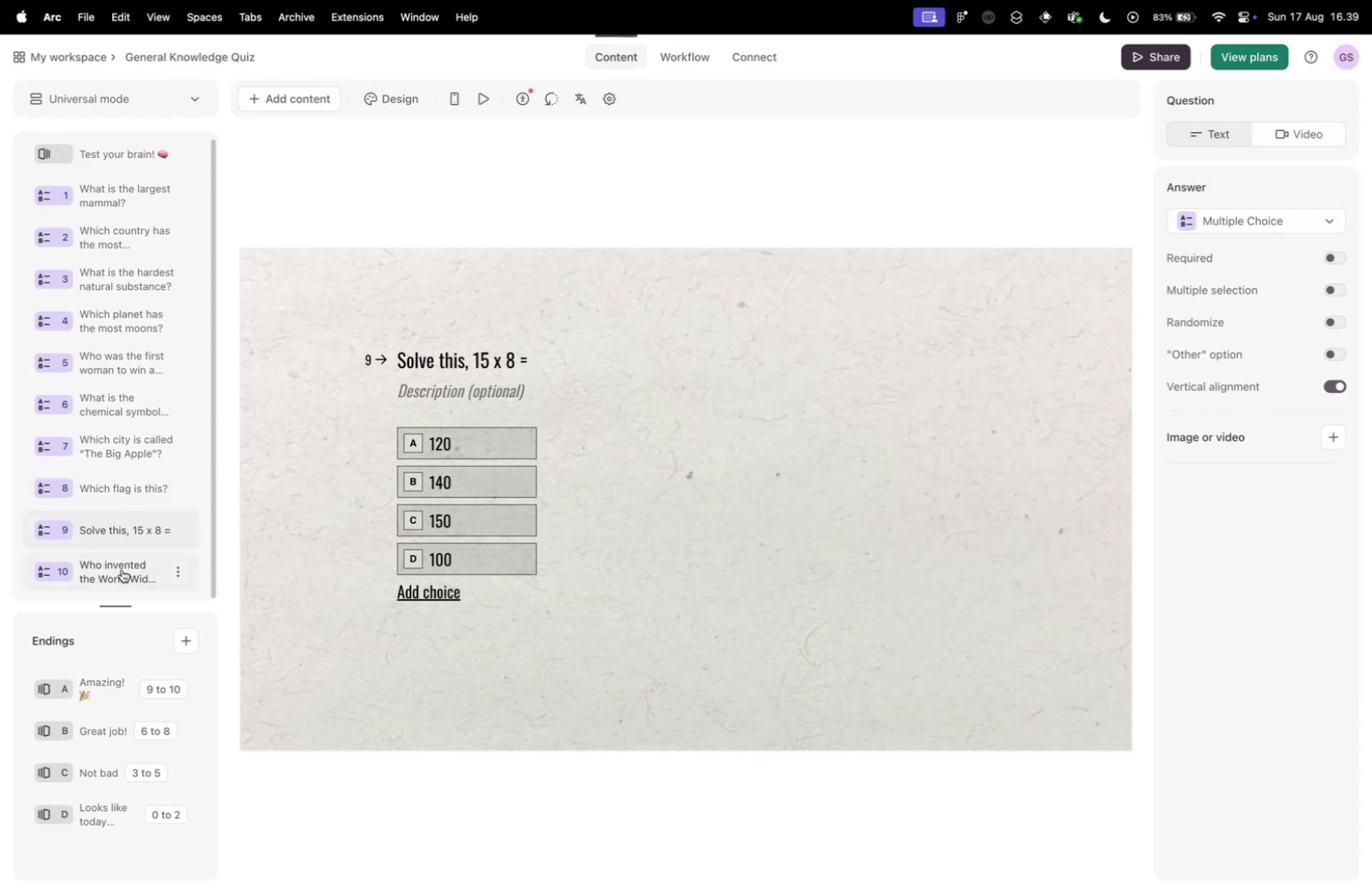 
left_click([122, 569])
 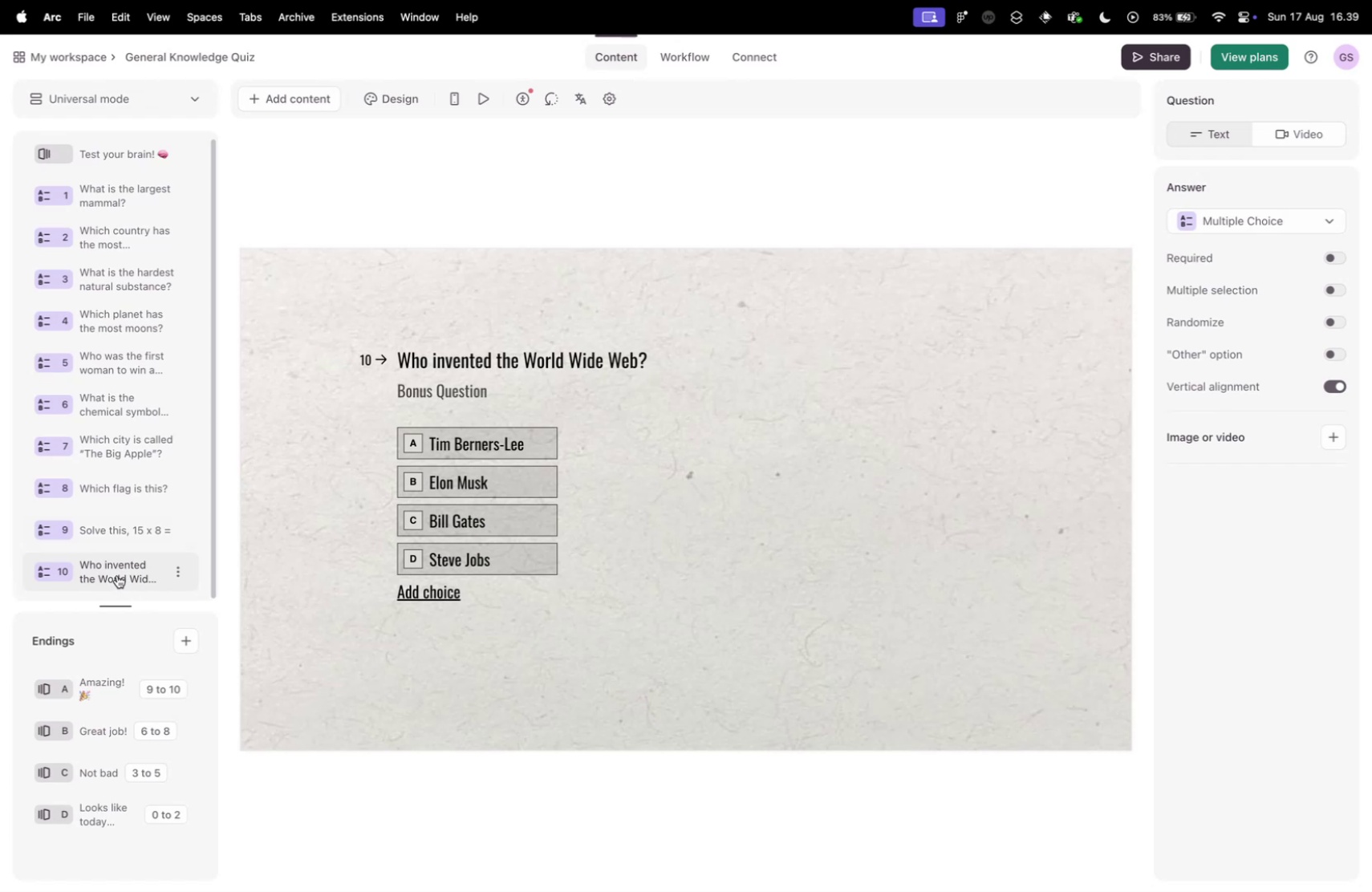 
left_click([100, 164])
 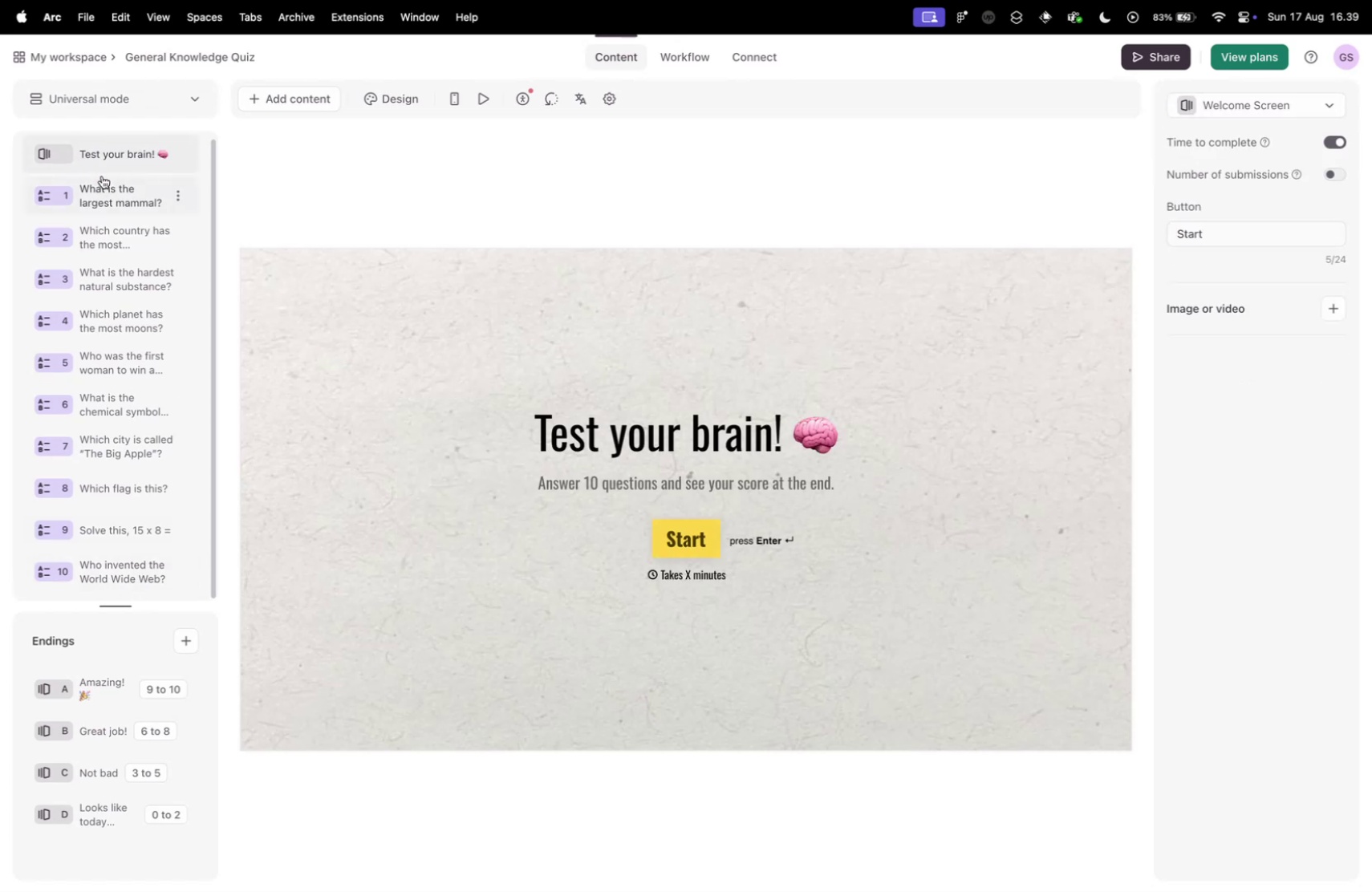 
left_click([100, 172])
 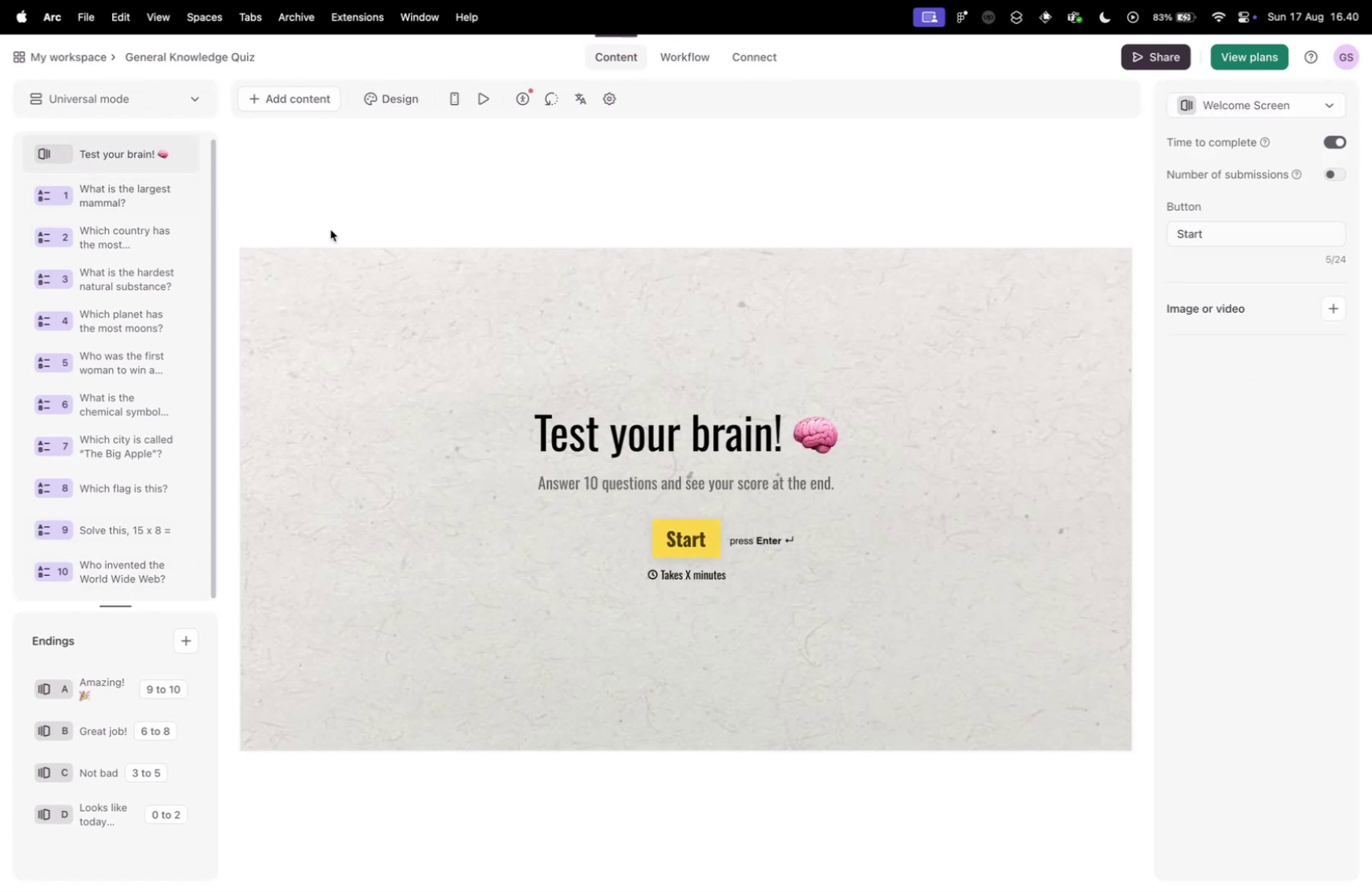 
left_click([367, 104])
 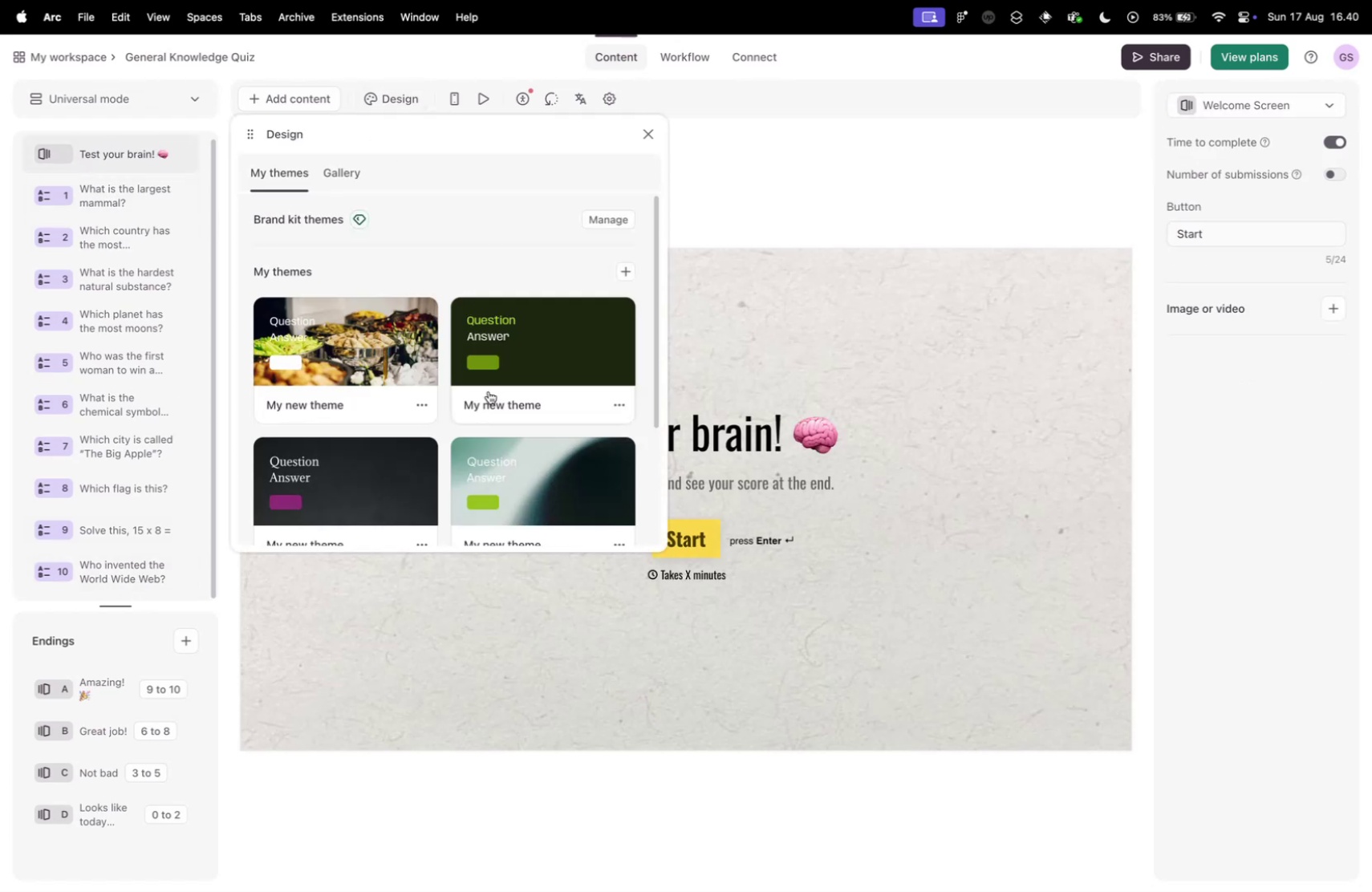 
scroll: coordinate [431, 423], scroll_direction: down, amount: 23.0
 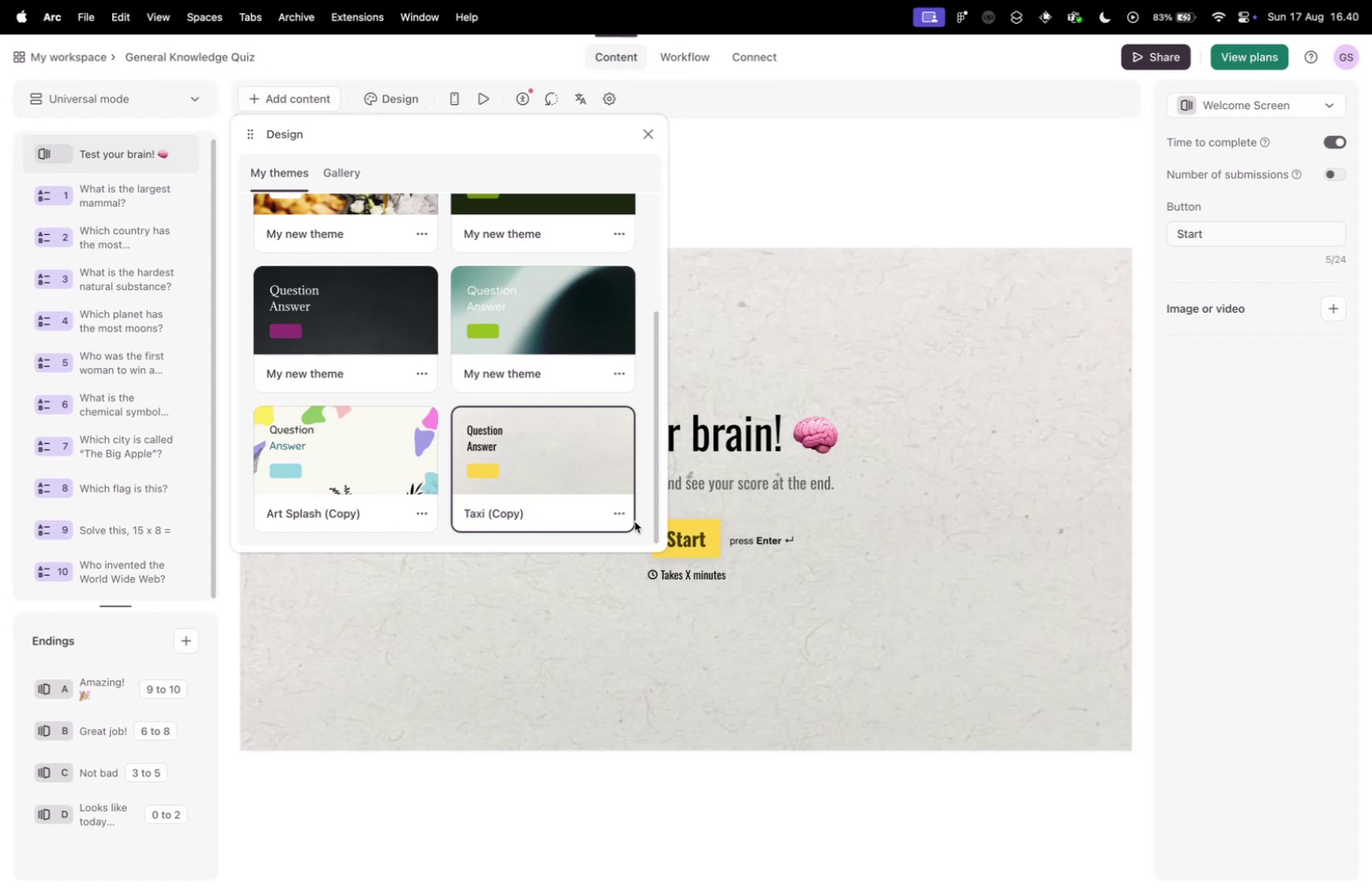 
left_click([615, 502])
 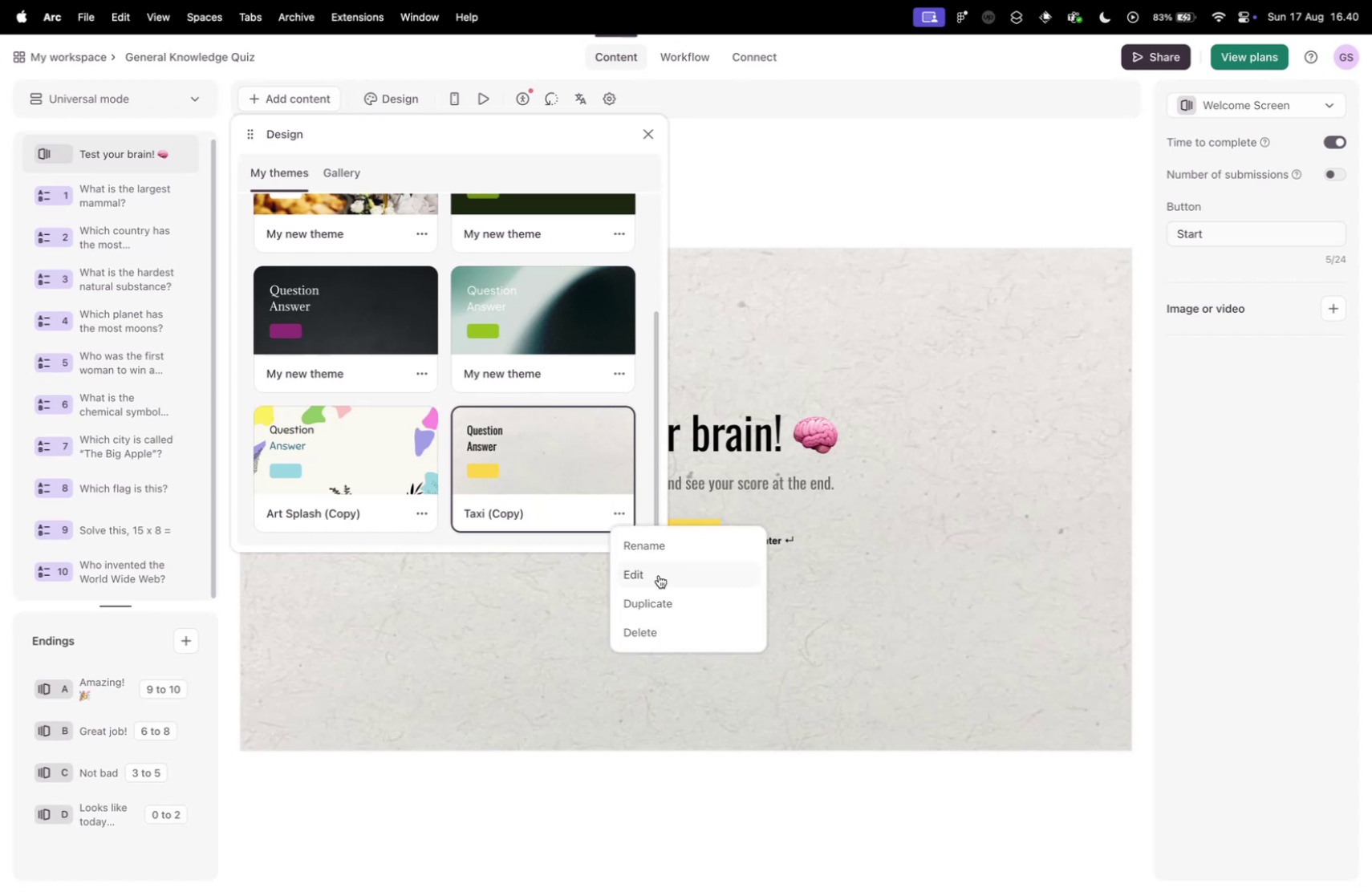 
left_click([659, 574])
 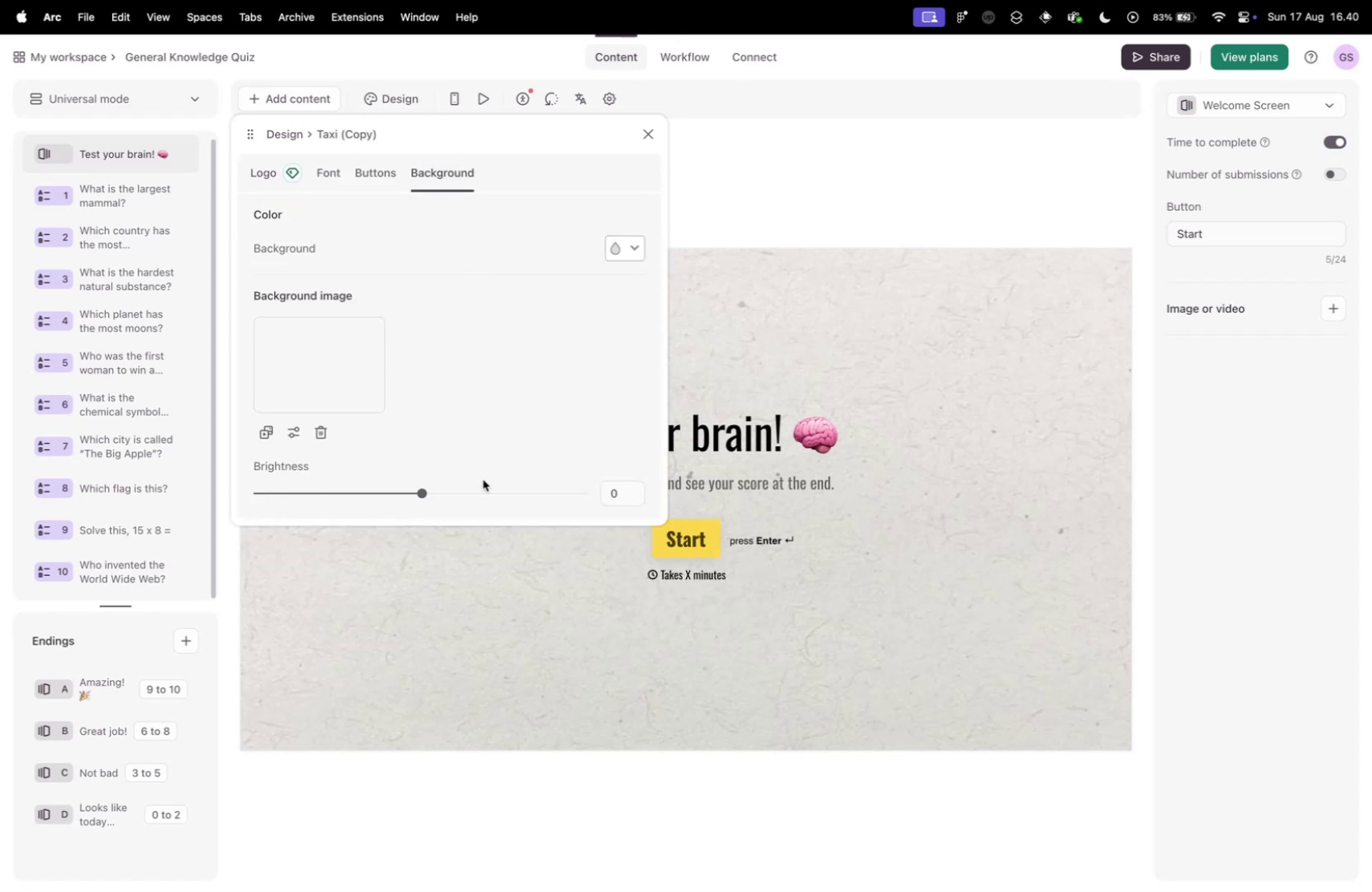 
left_click_drag(start_coordinate=[417, 489], to_coordinate=[399, 489])
 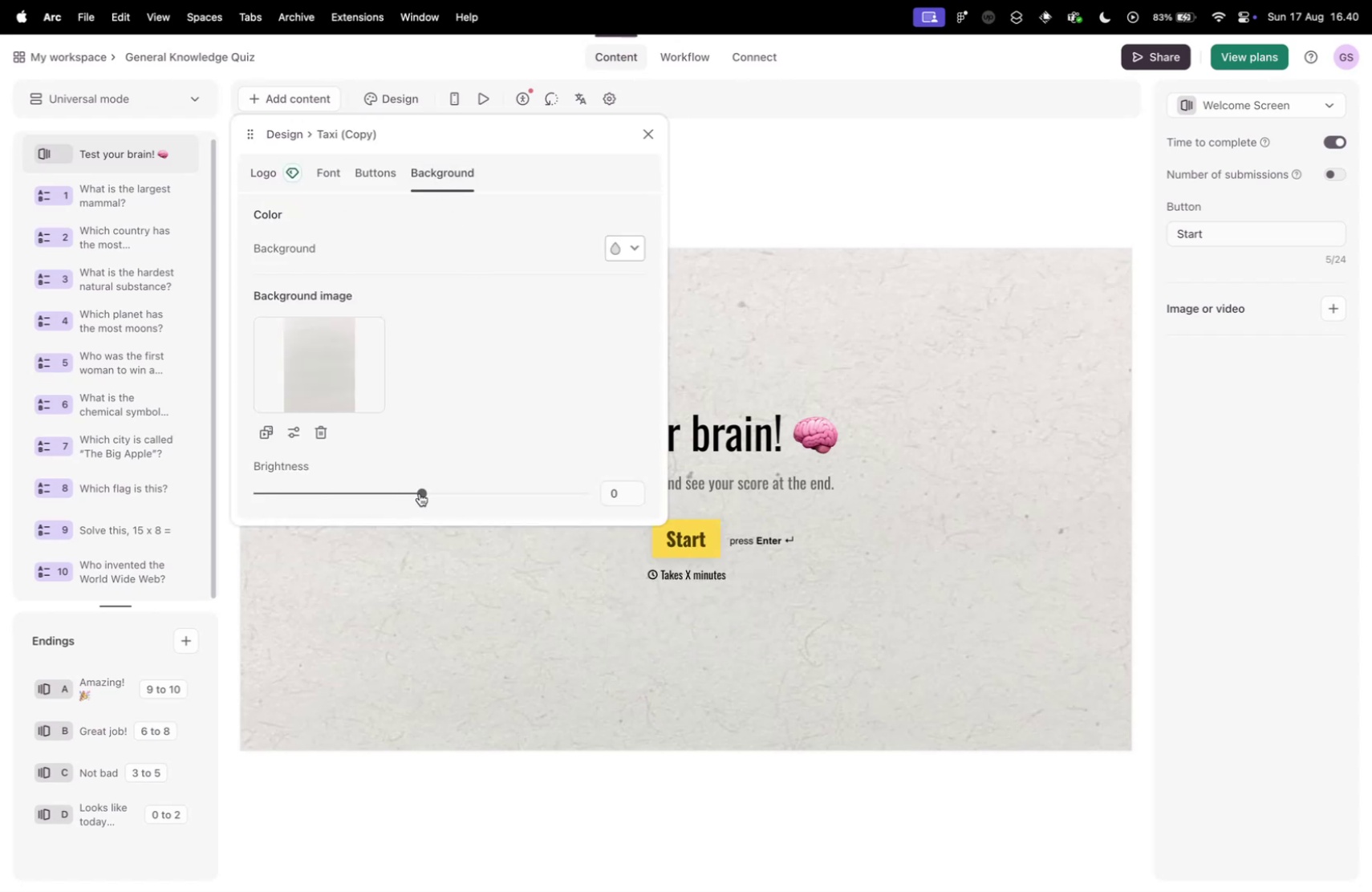 
left_click_drag(start_coordinate=[420, 493], to_coordinate=[480, 501])
 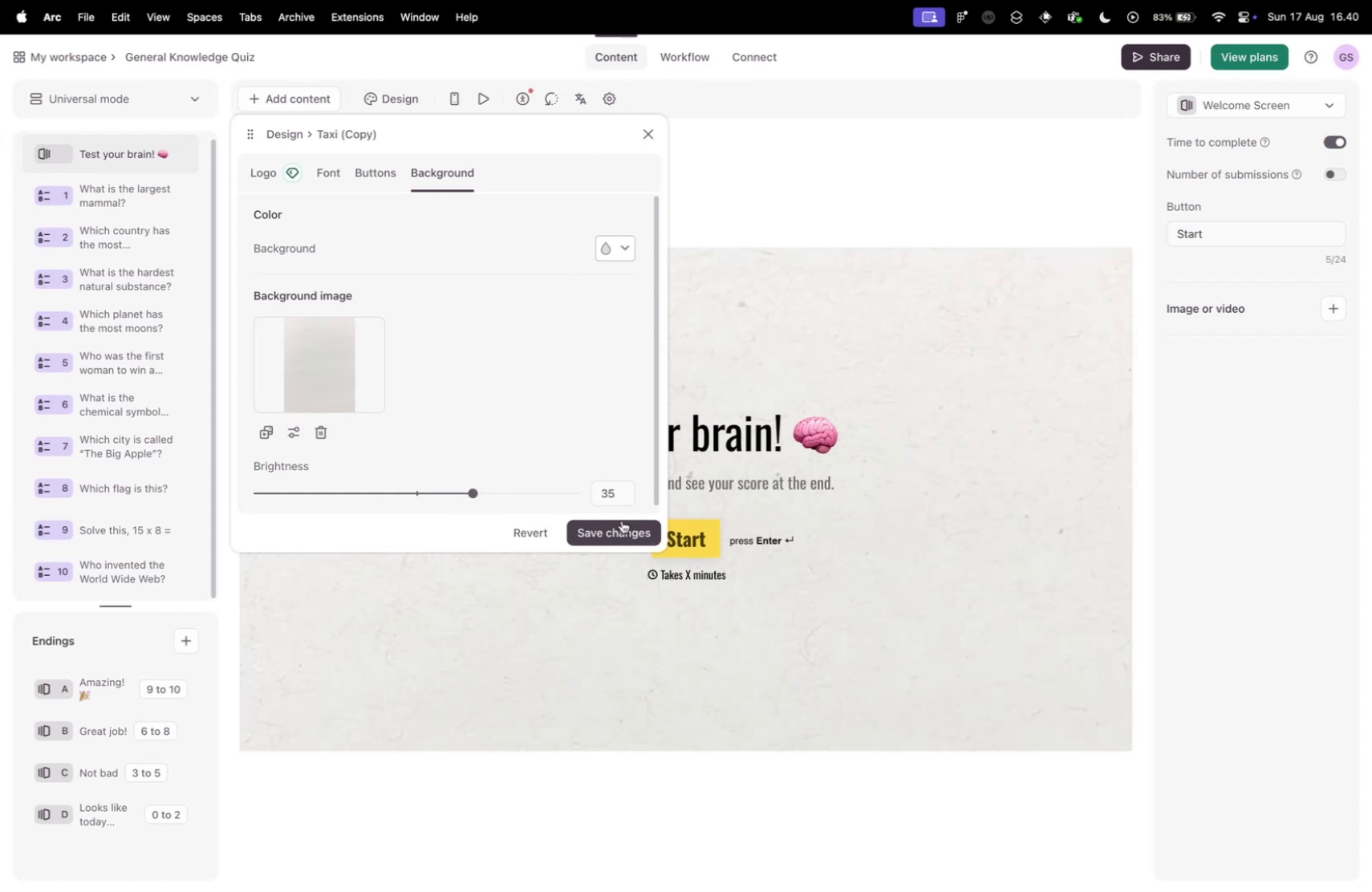 
left_click([620, 528])
 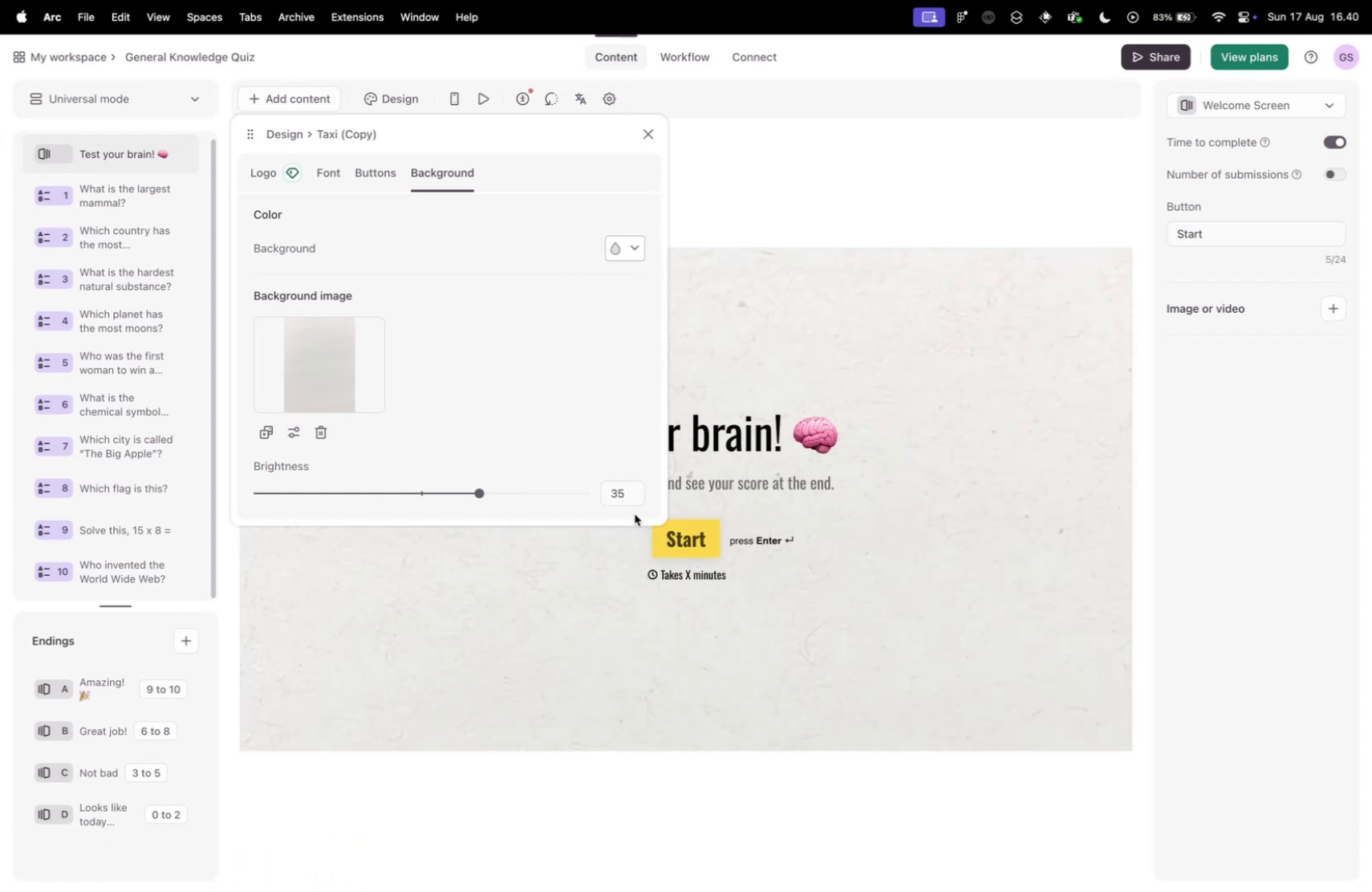 
wait(7.31)
 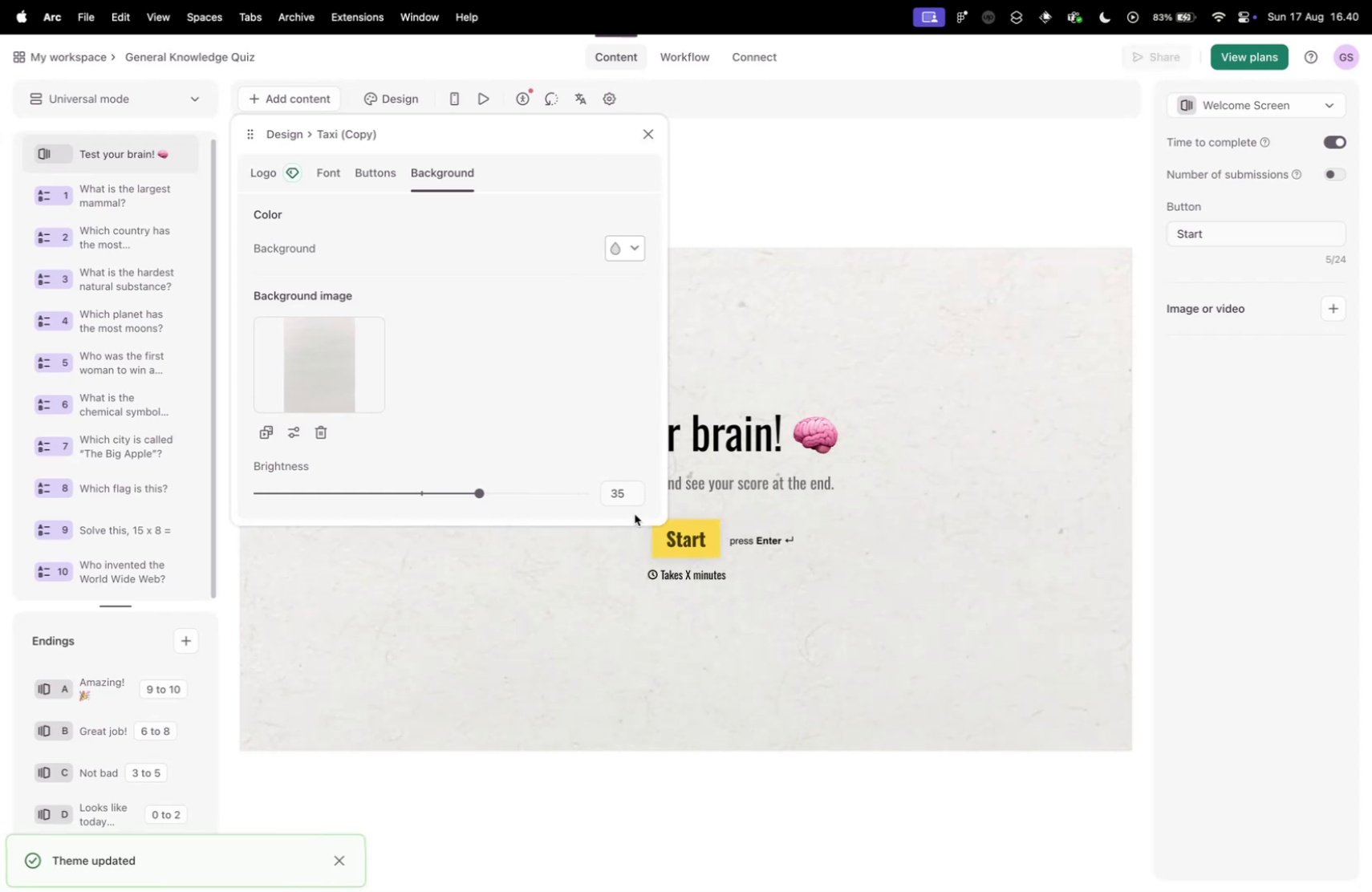 
left_click([647, 135])
 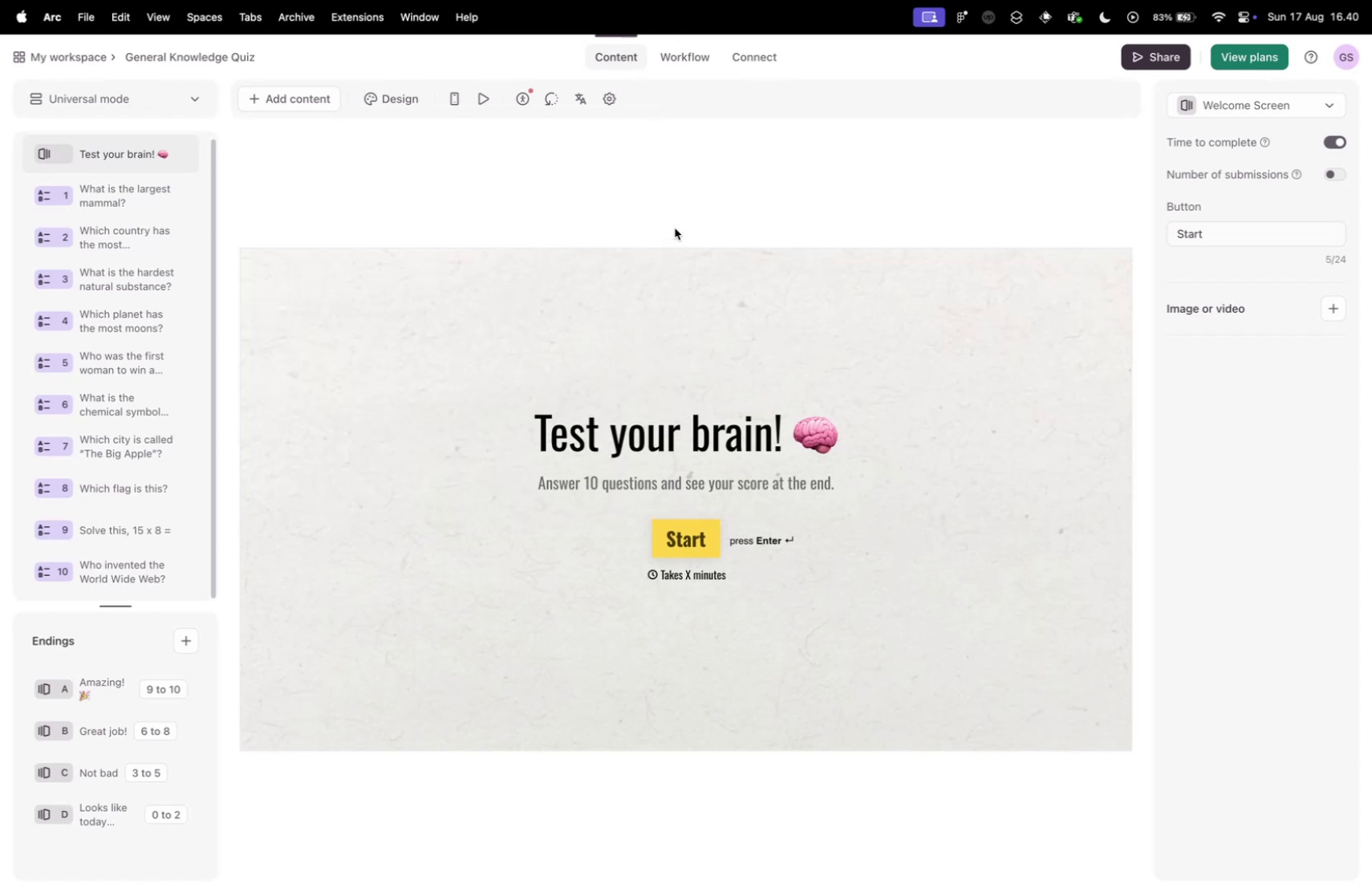 
scroll: coordinate [123, 191], scroll_direction: down, amount: 5.0
 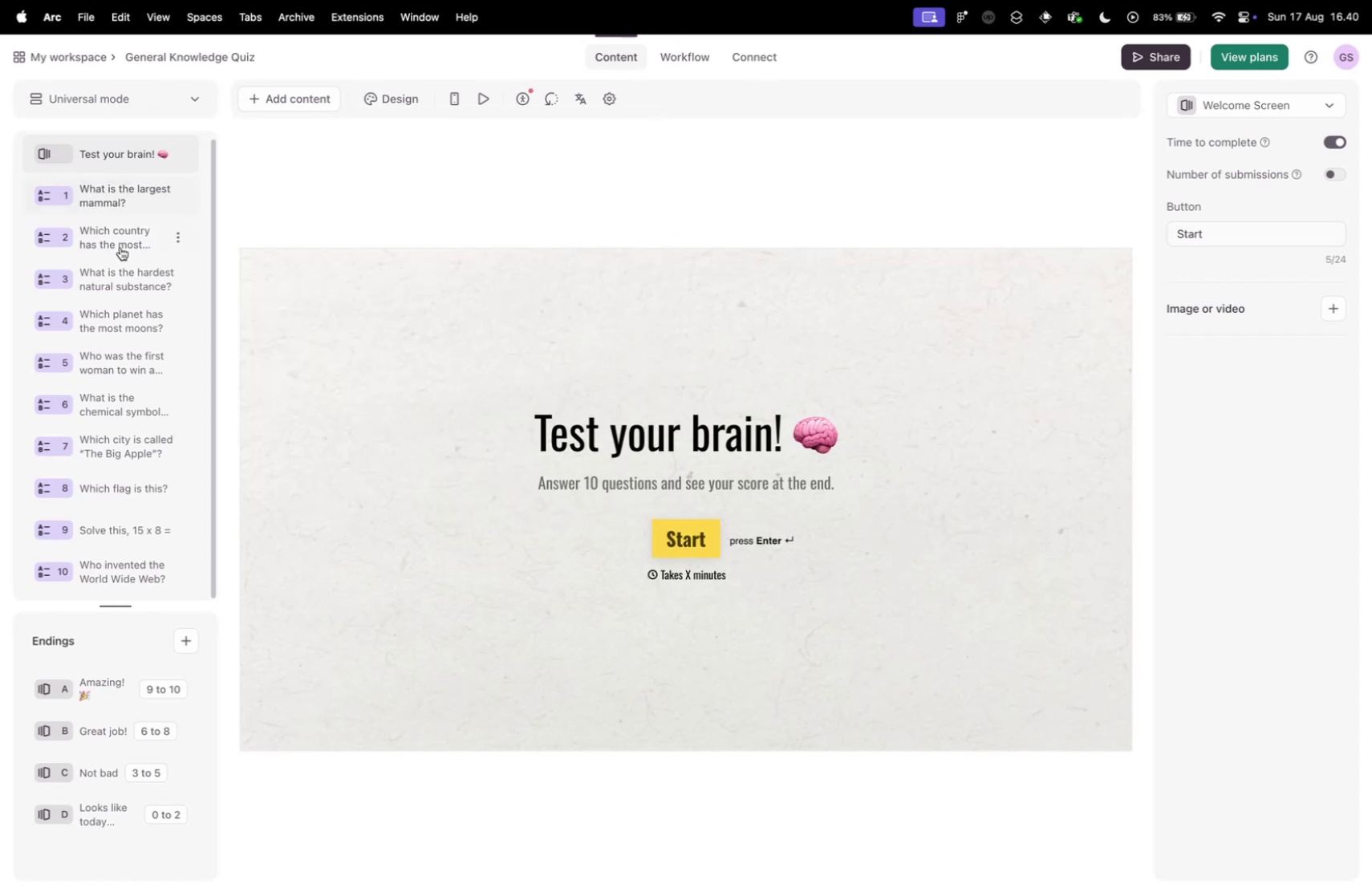 
scroll: coordinate [127, 270], scroll_direction: up, amount: 25.0
 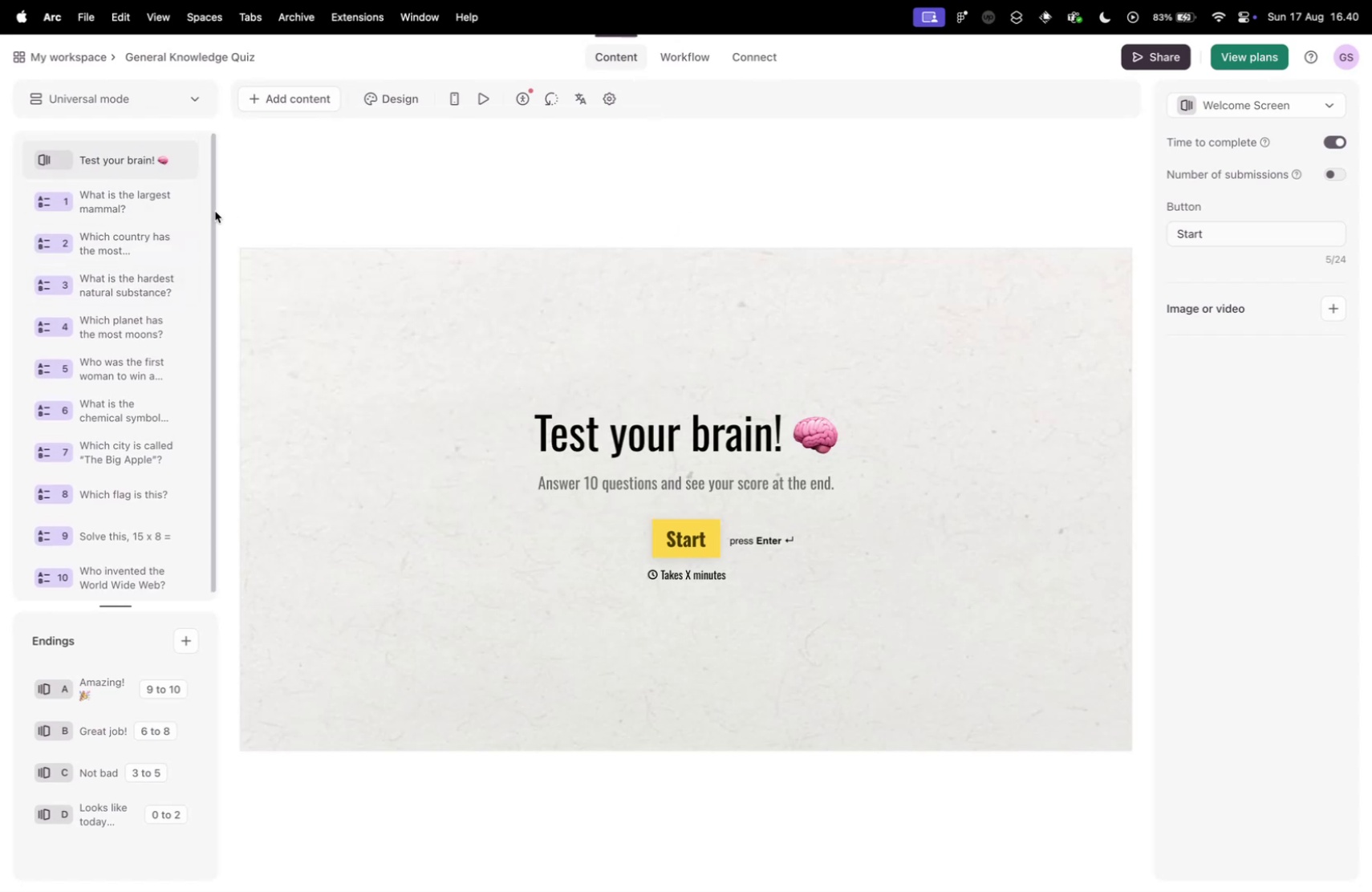 
scroll: coordinate [116, 286], scroll_direction: down, amount: 23.0
 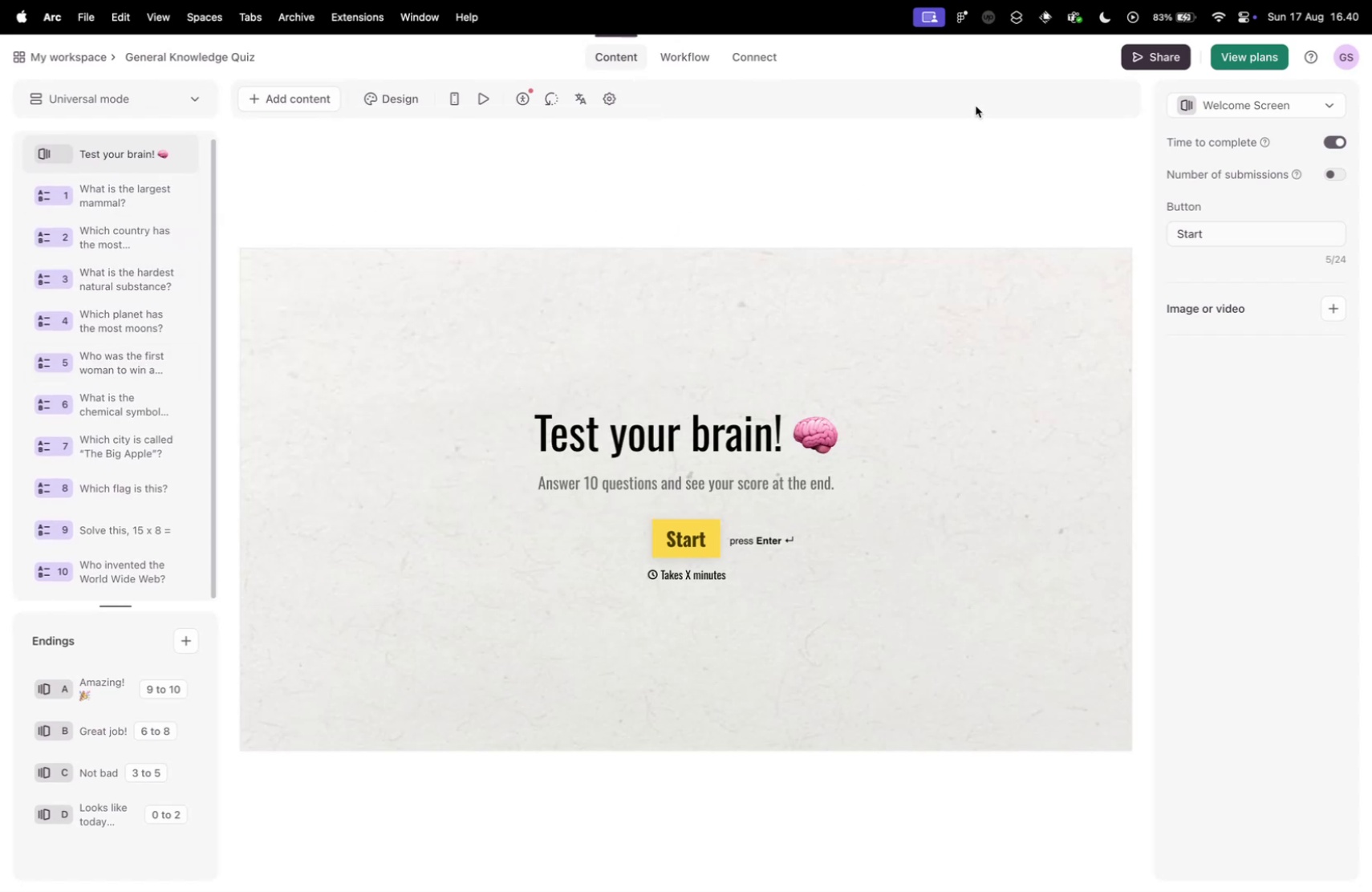 
left_click([1155, 54])
 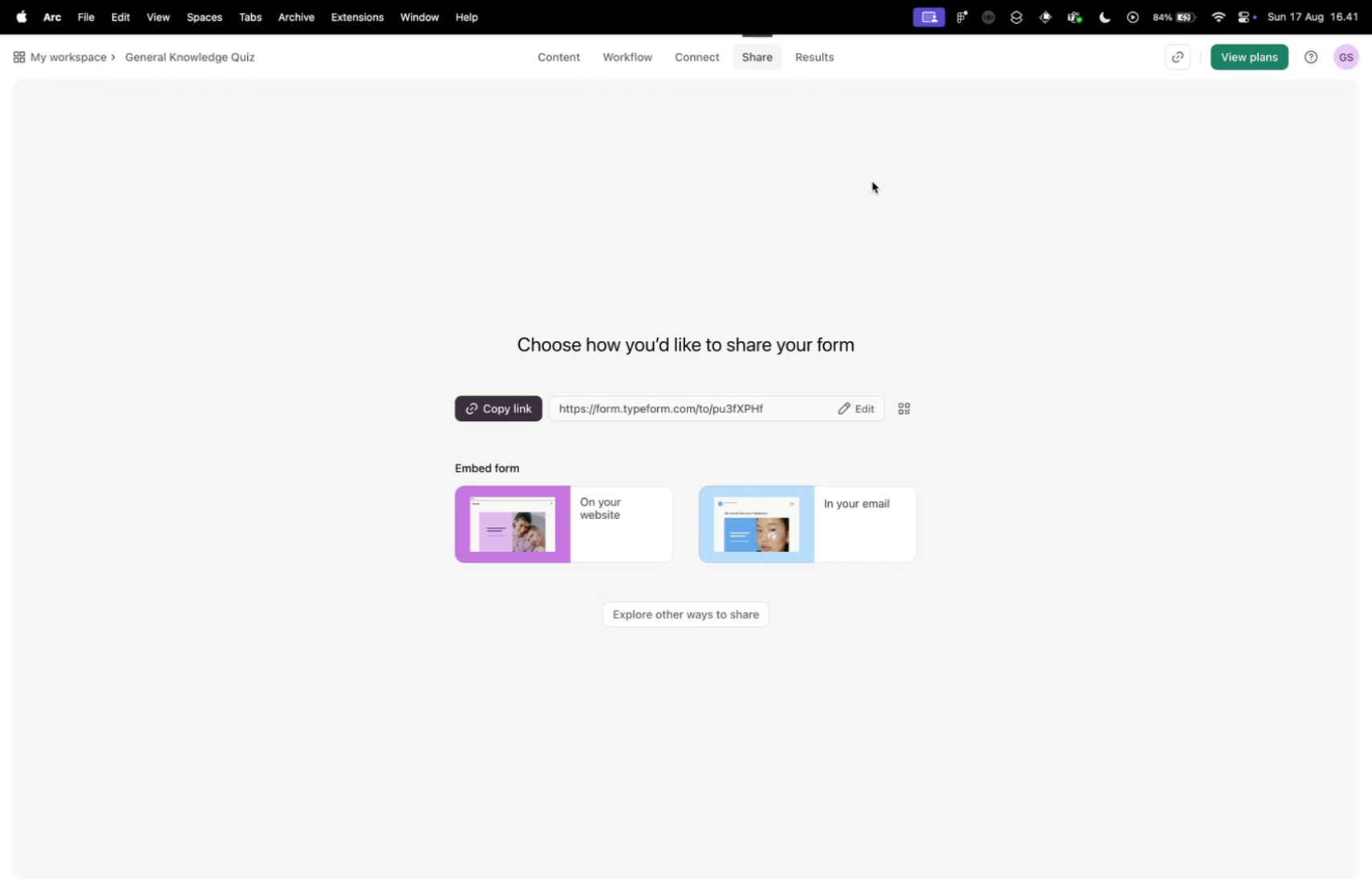 
wait(31.77)
 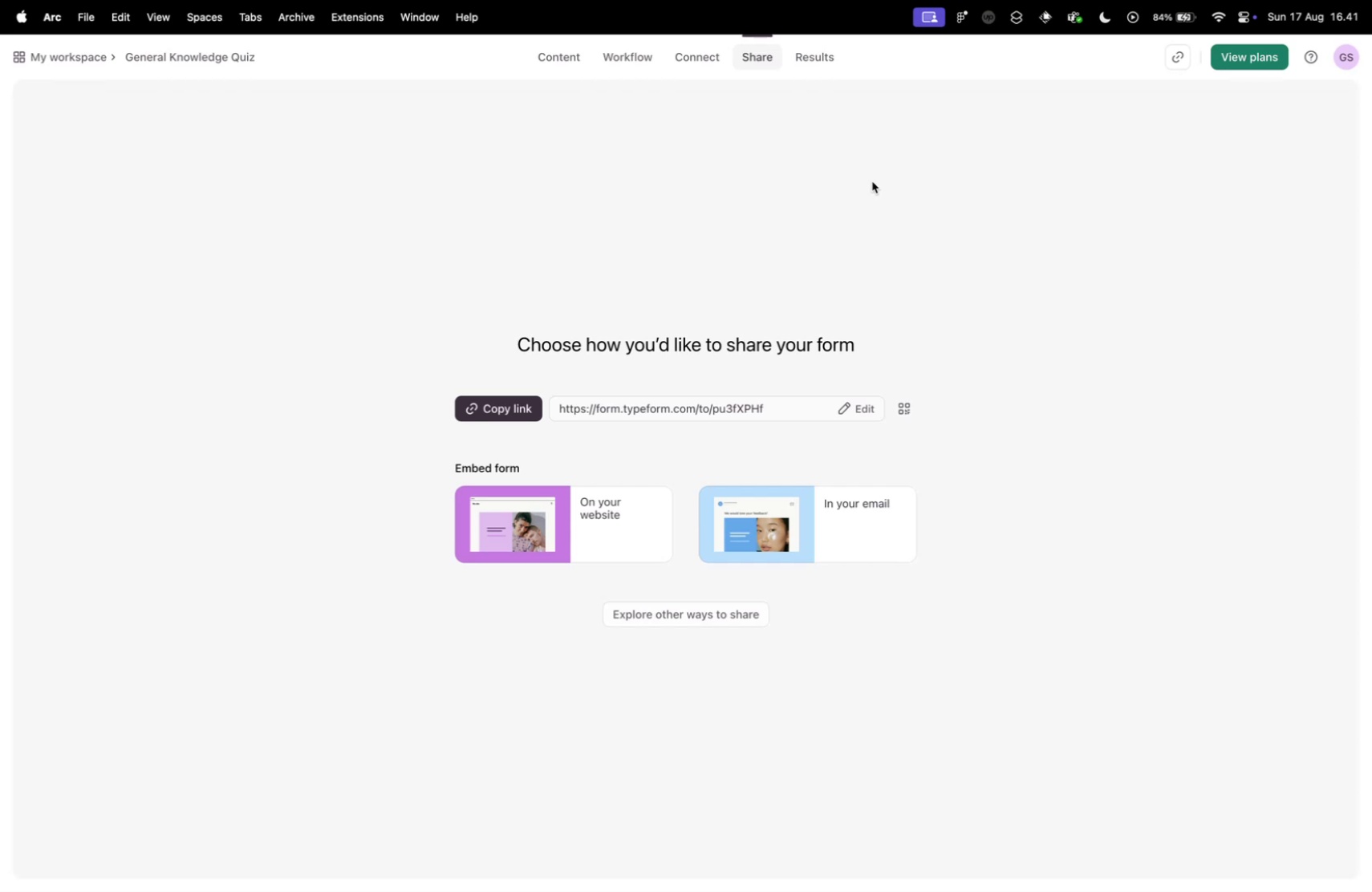 
left_click([505, 403])
 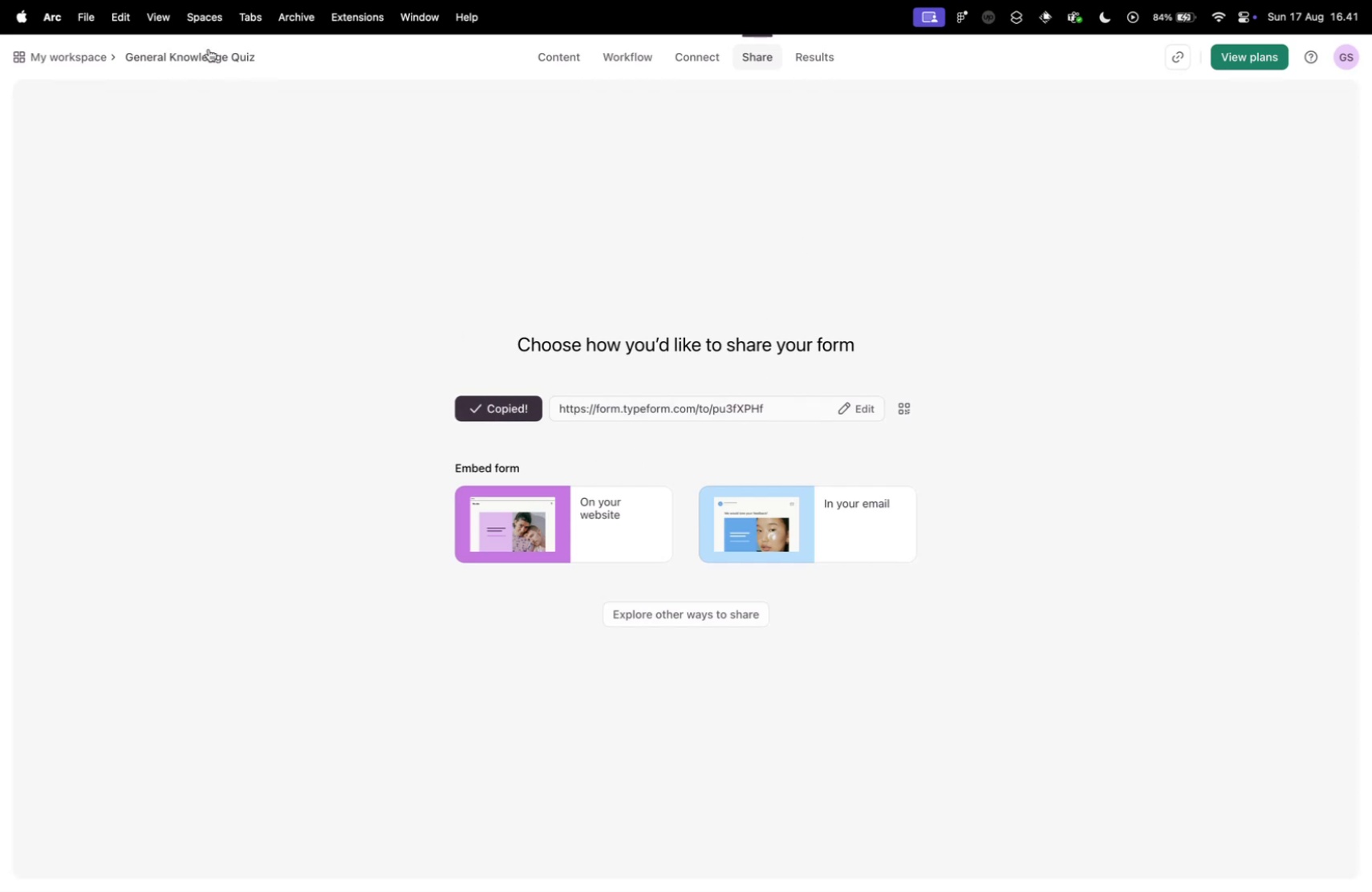 
left_click([209, 57])
 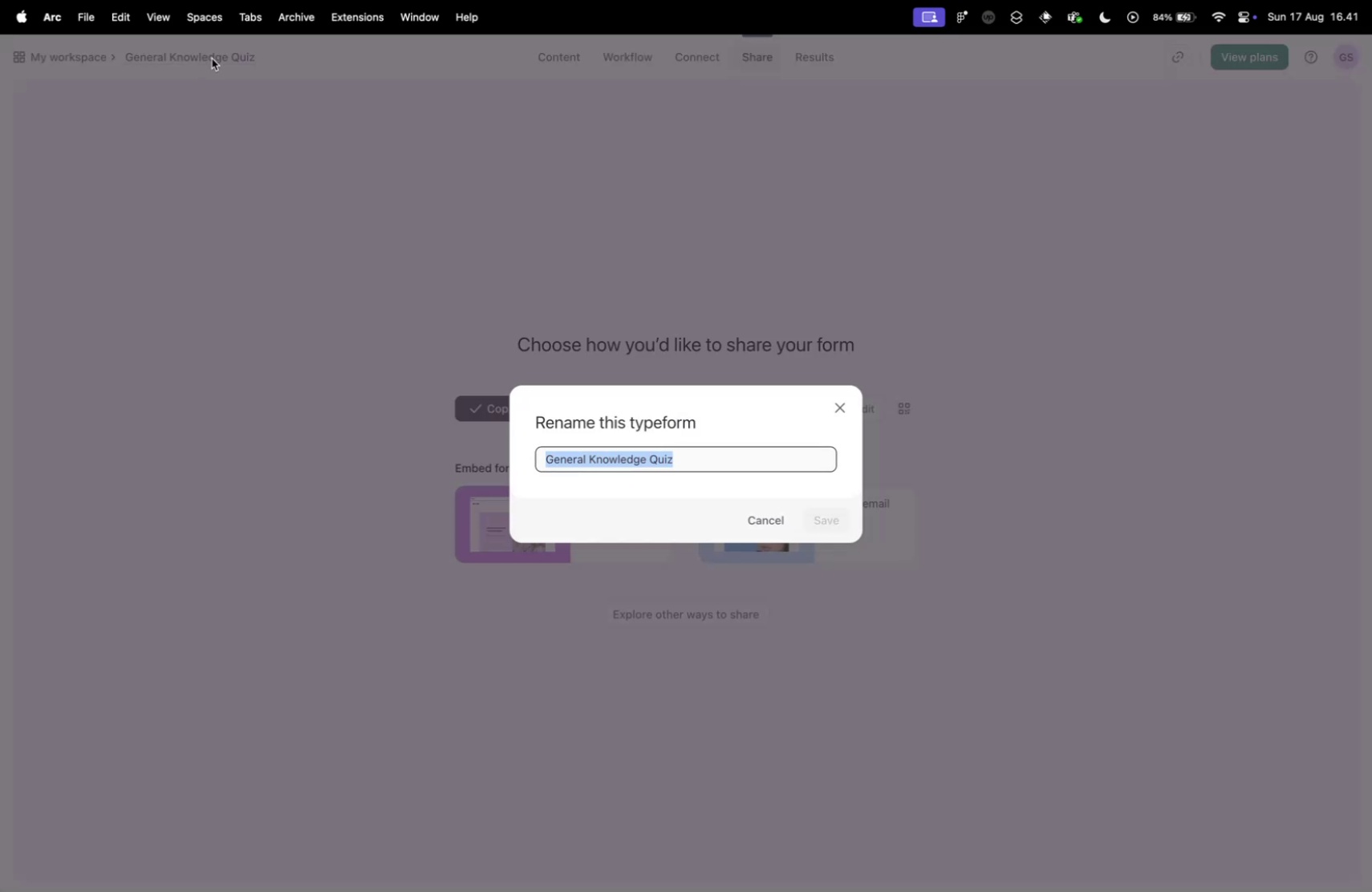 
key(Meta+C)
 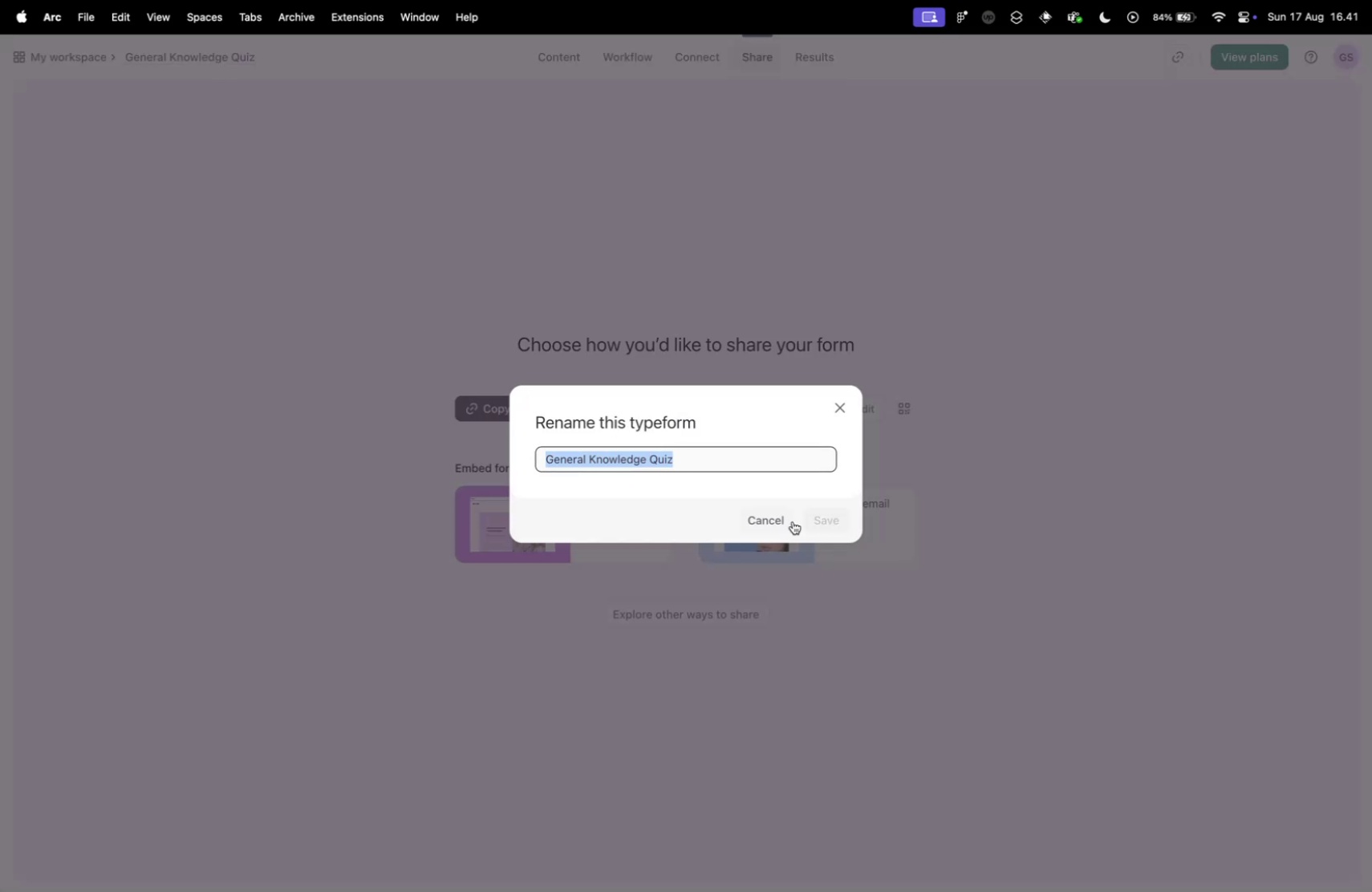 
left_click([760, 516])
 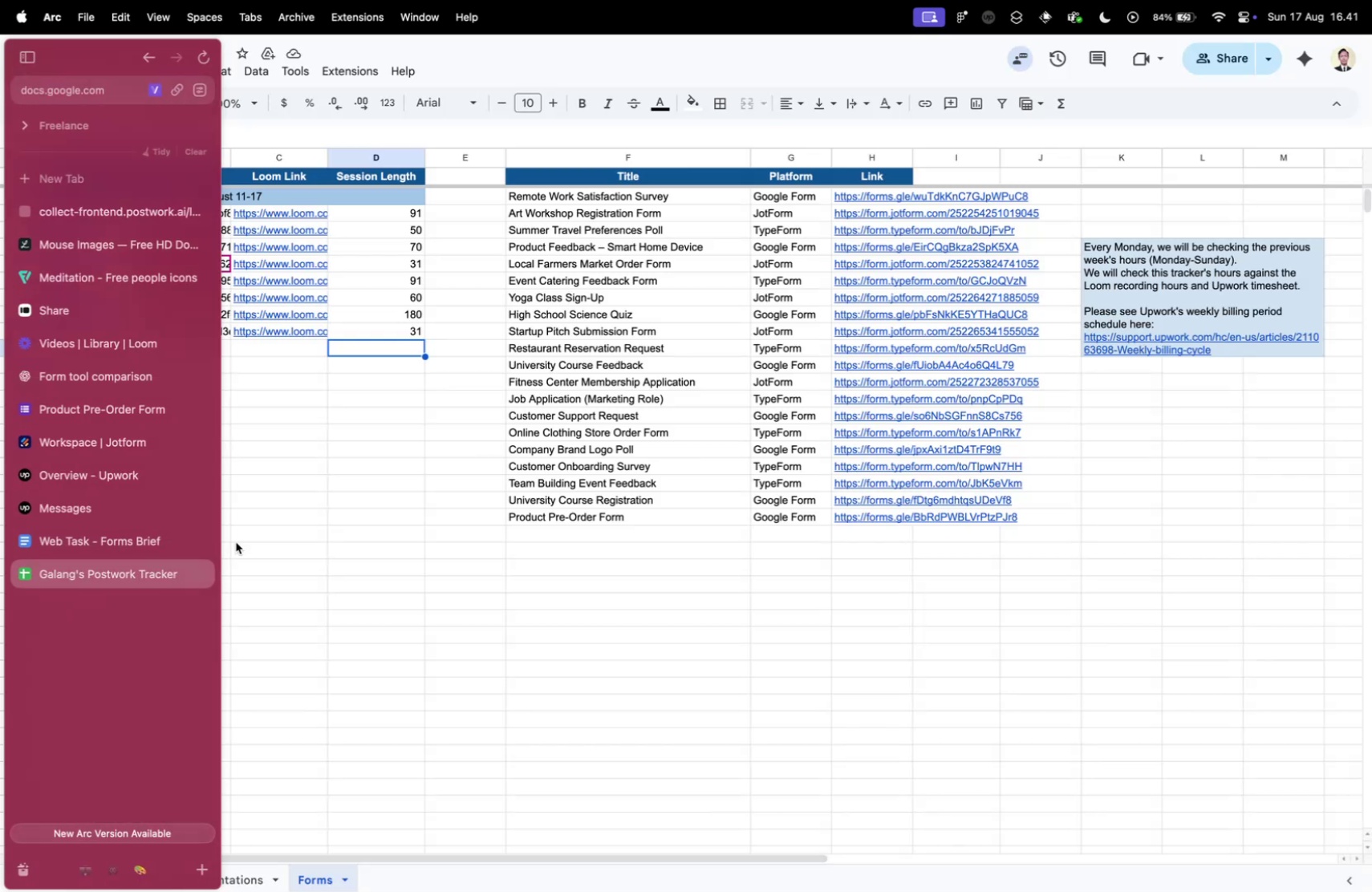 
left_click([590, 533])
 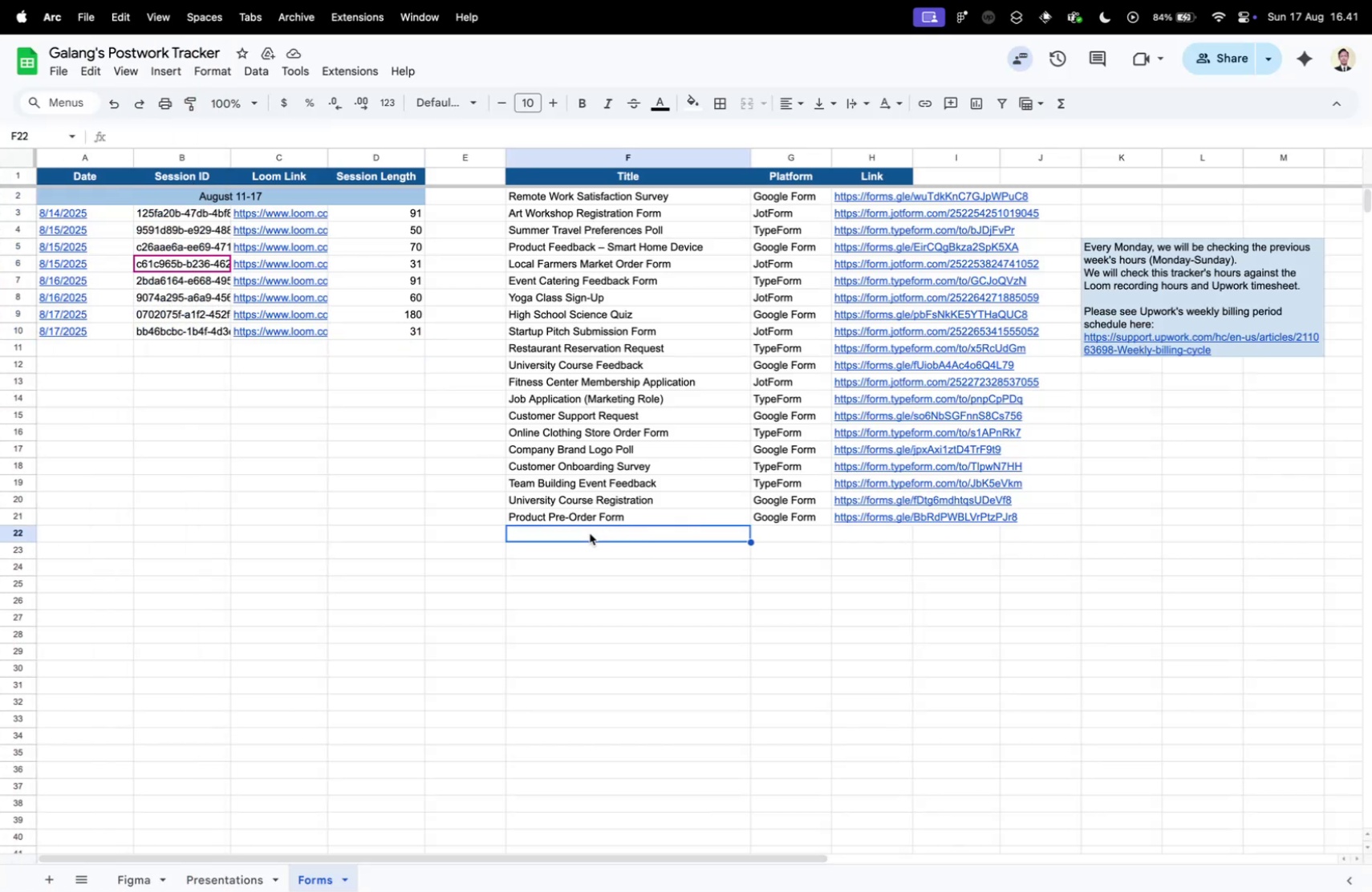 
key(Meta+V)
 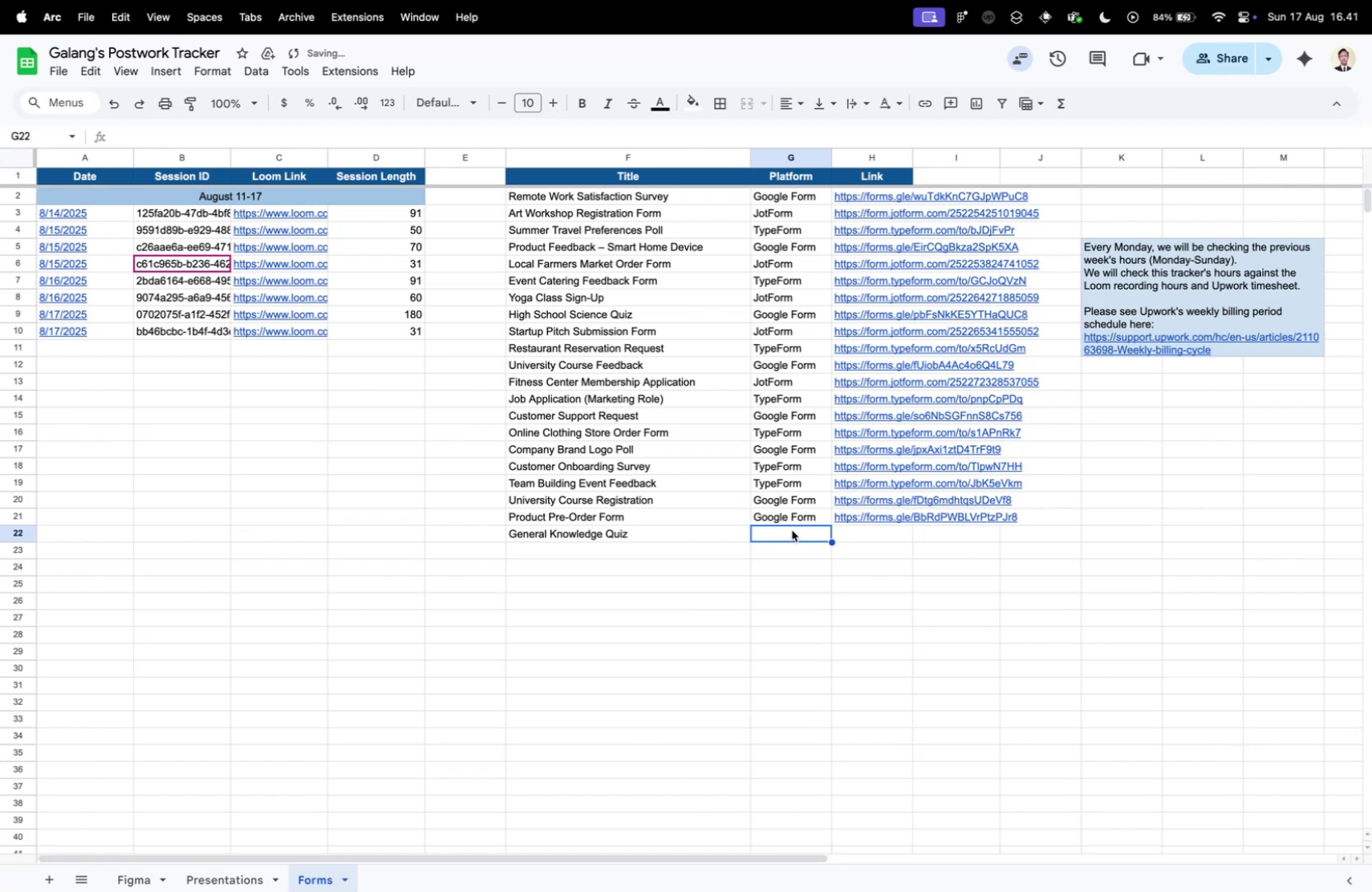 
type(ty)
 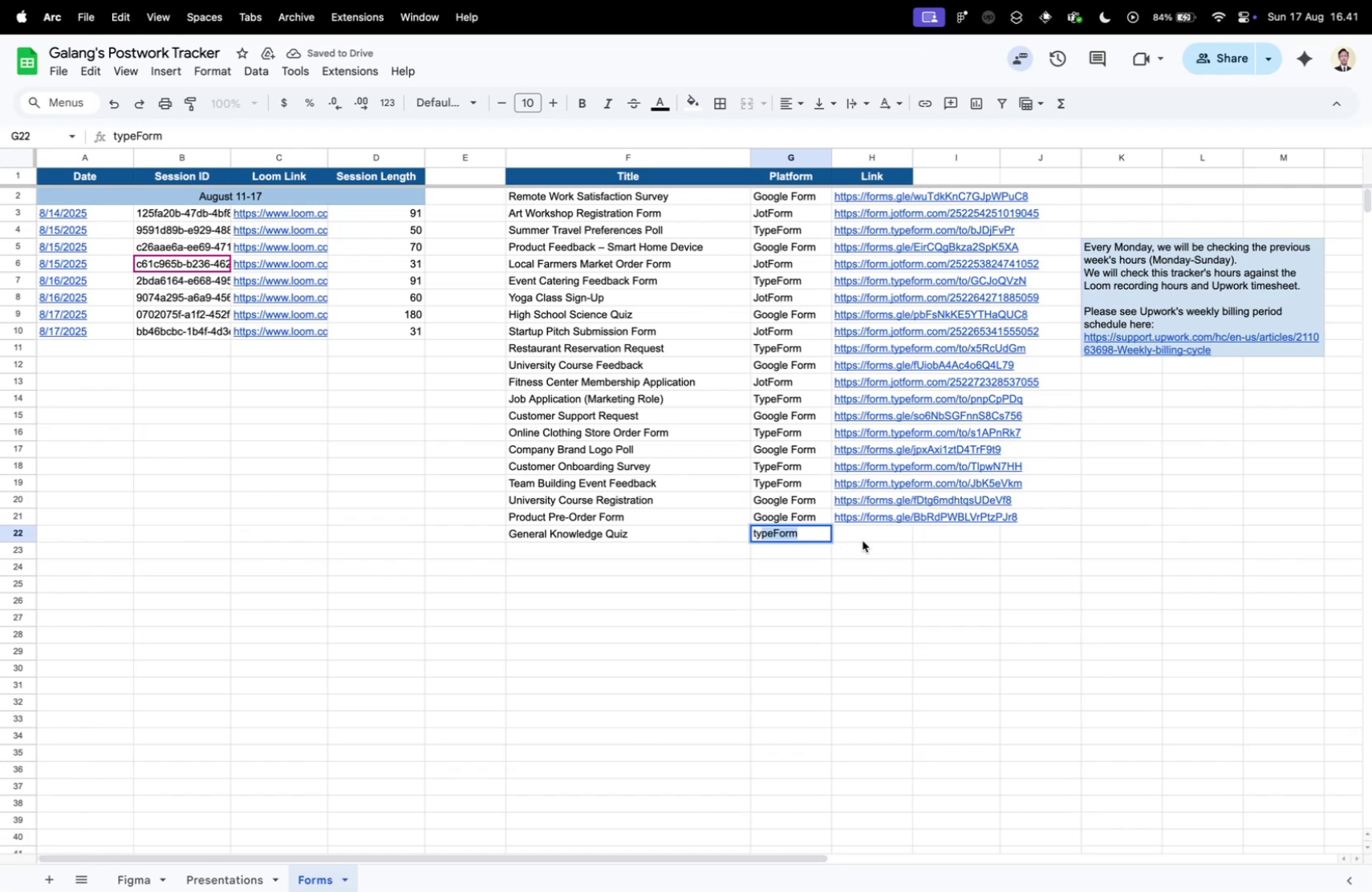 
left_click([863, 539])
 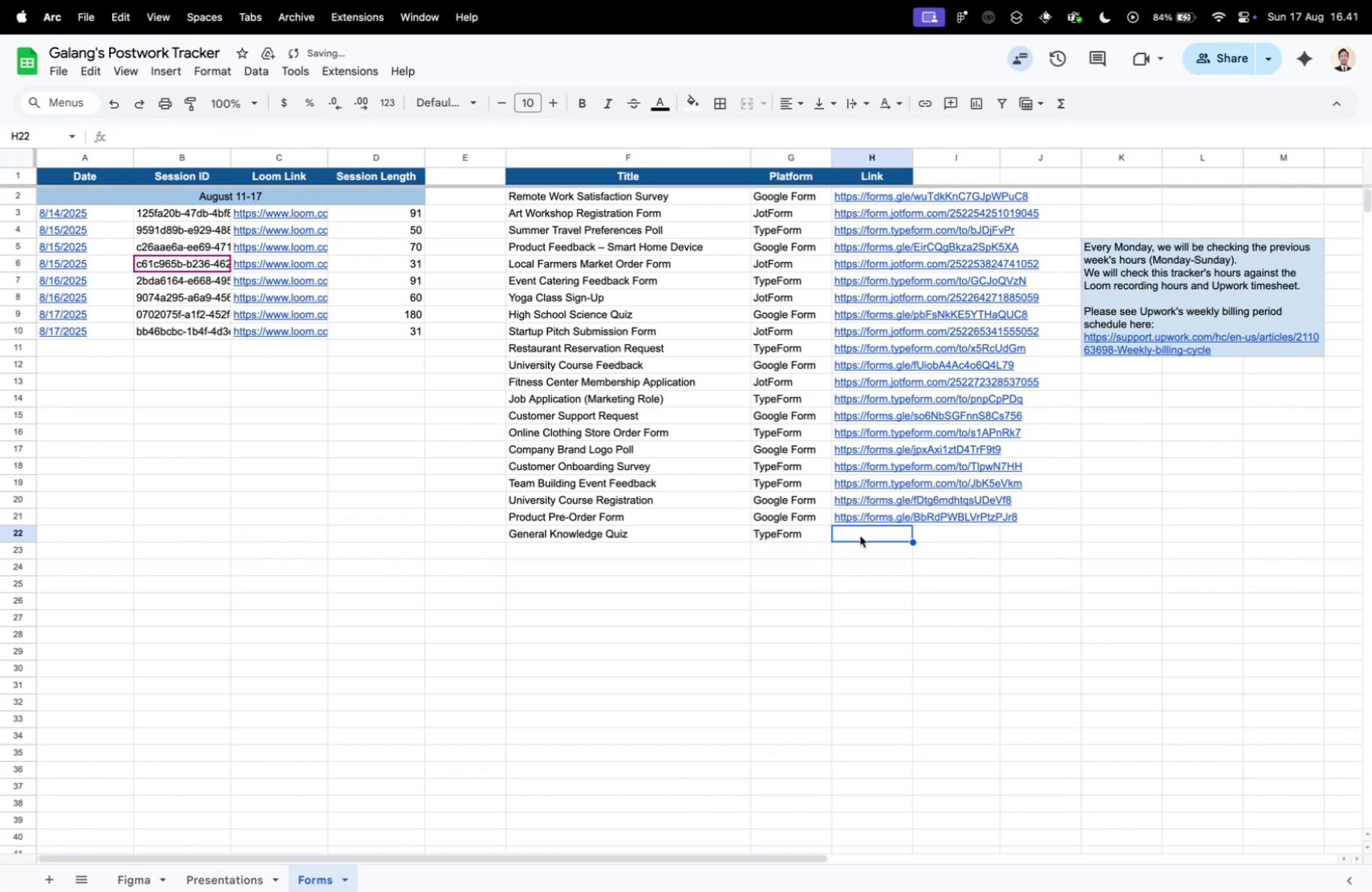 
key(Meta+Space)
 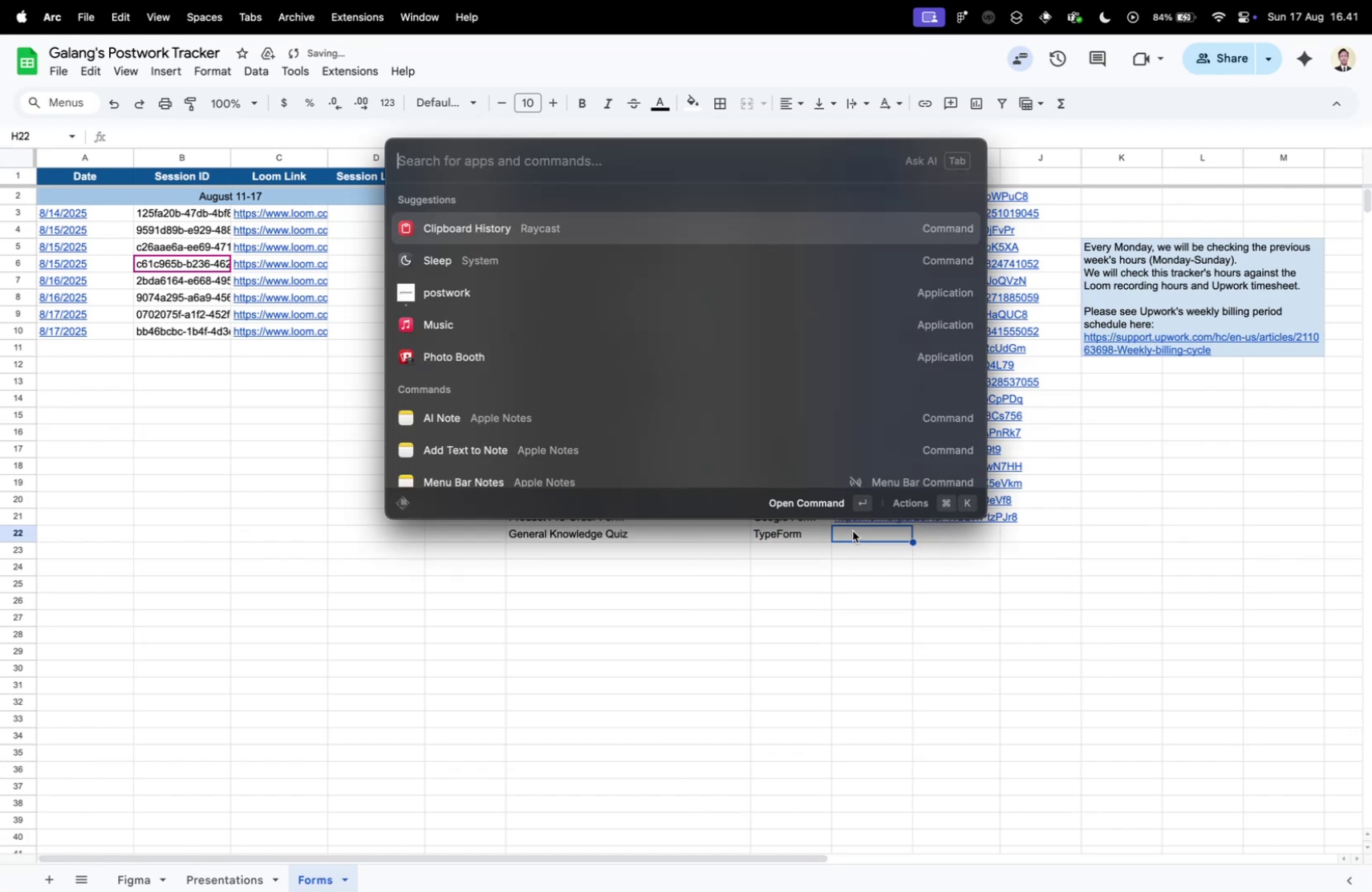 
key(Enter)
 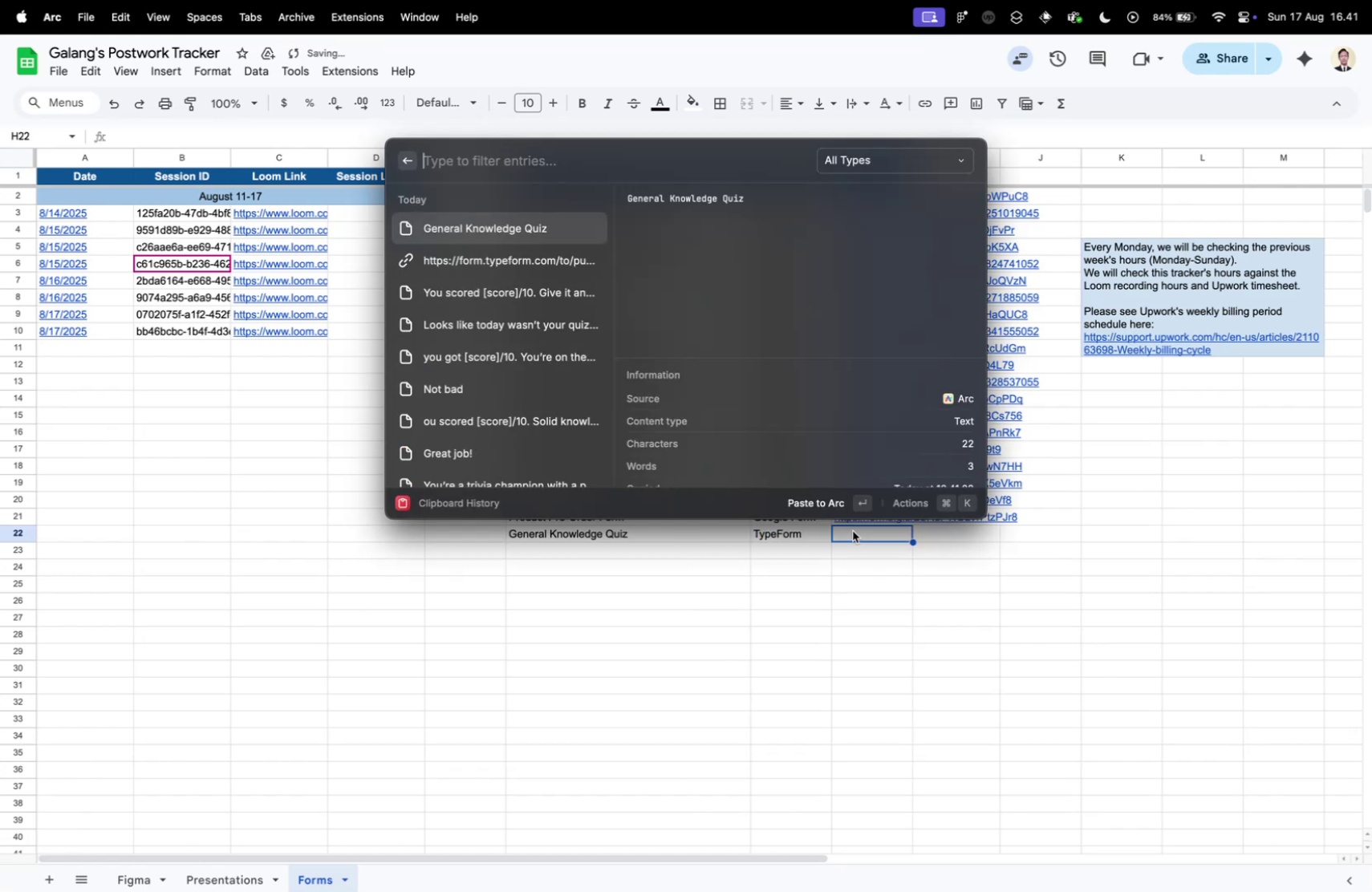 
key(ArrowDown)
 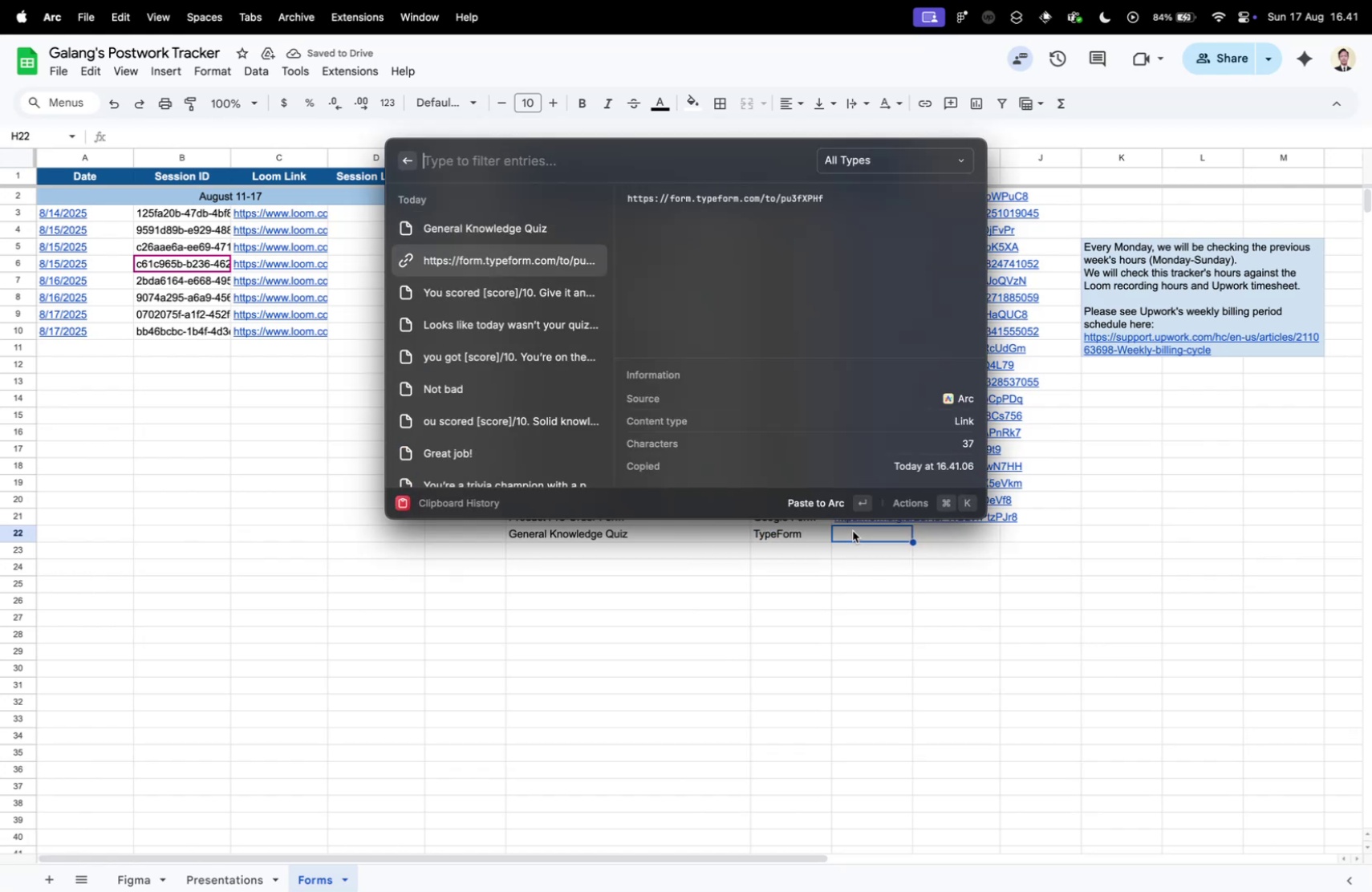 
key(Enter)
 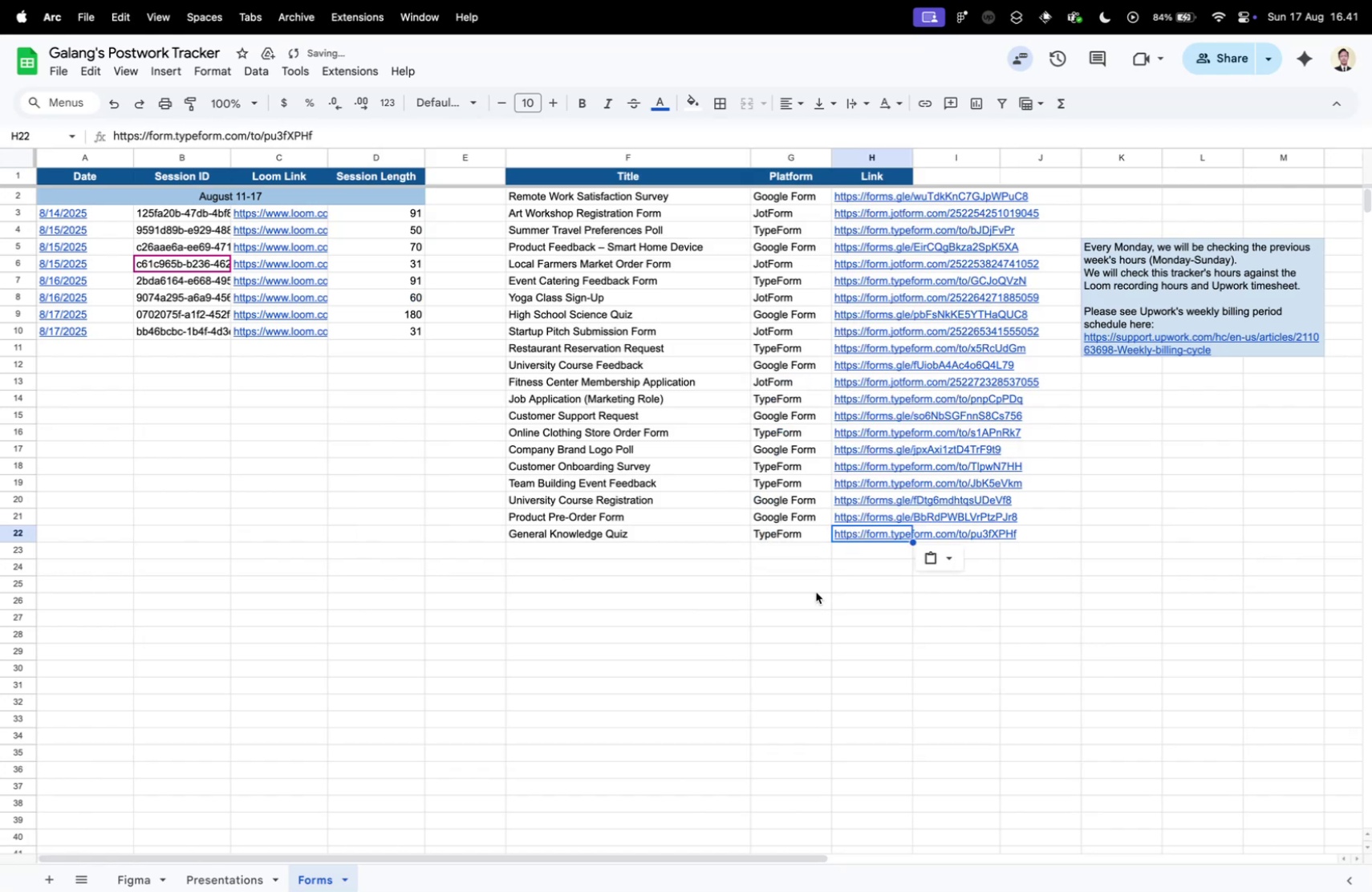 
left_click([608, 602])
 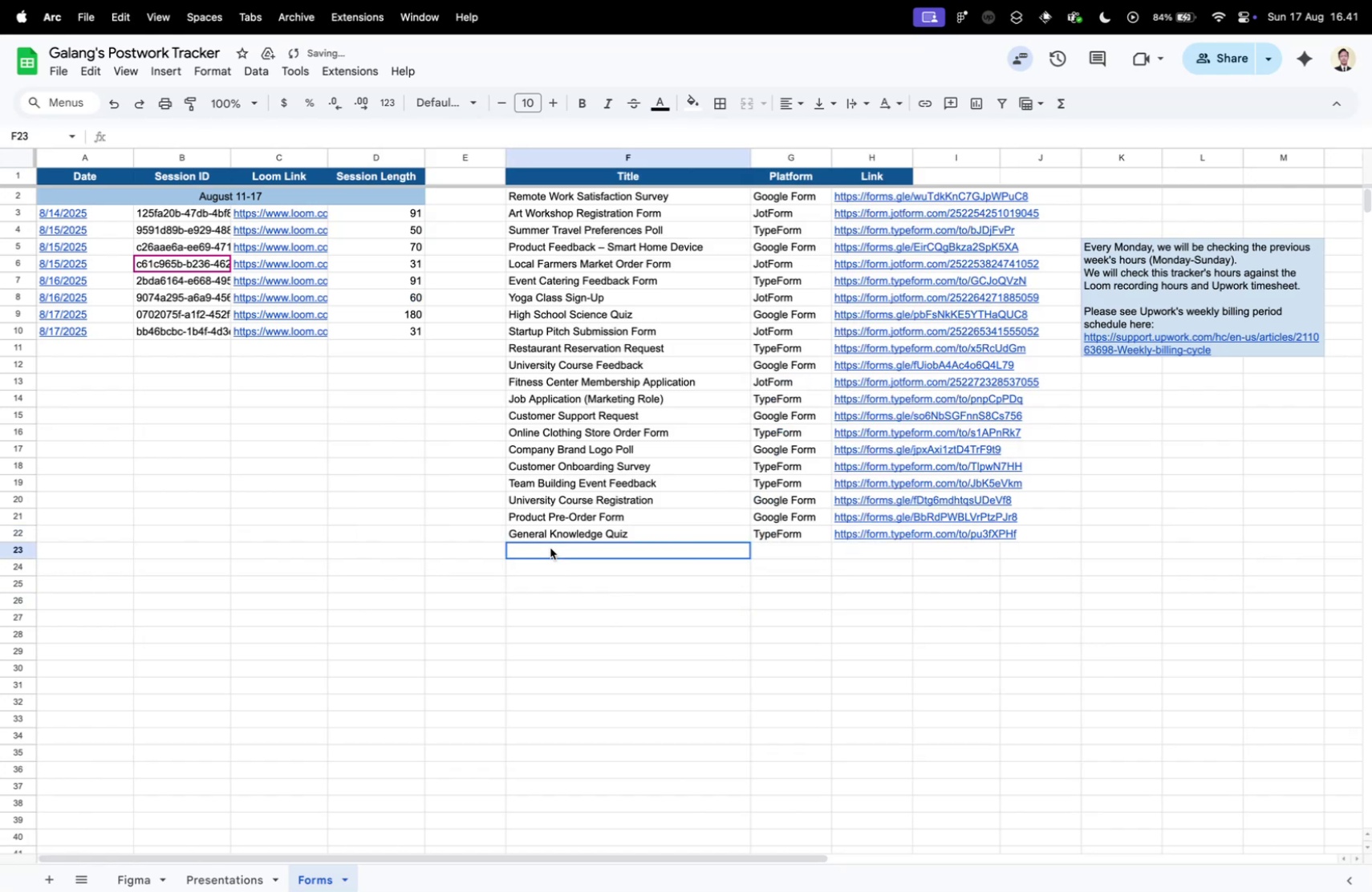 
key(Meta+CommandLeft)
 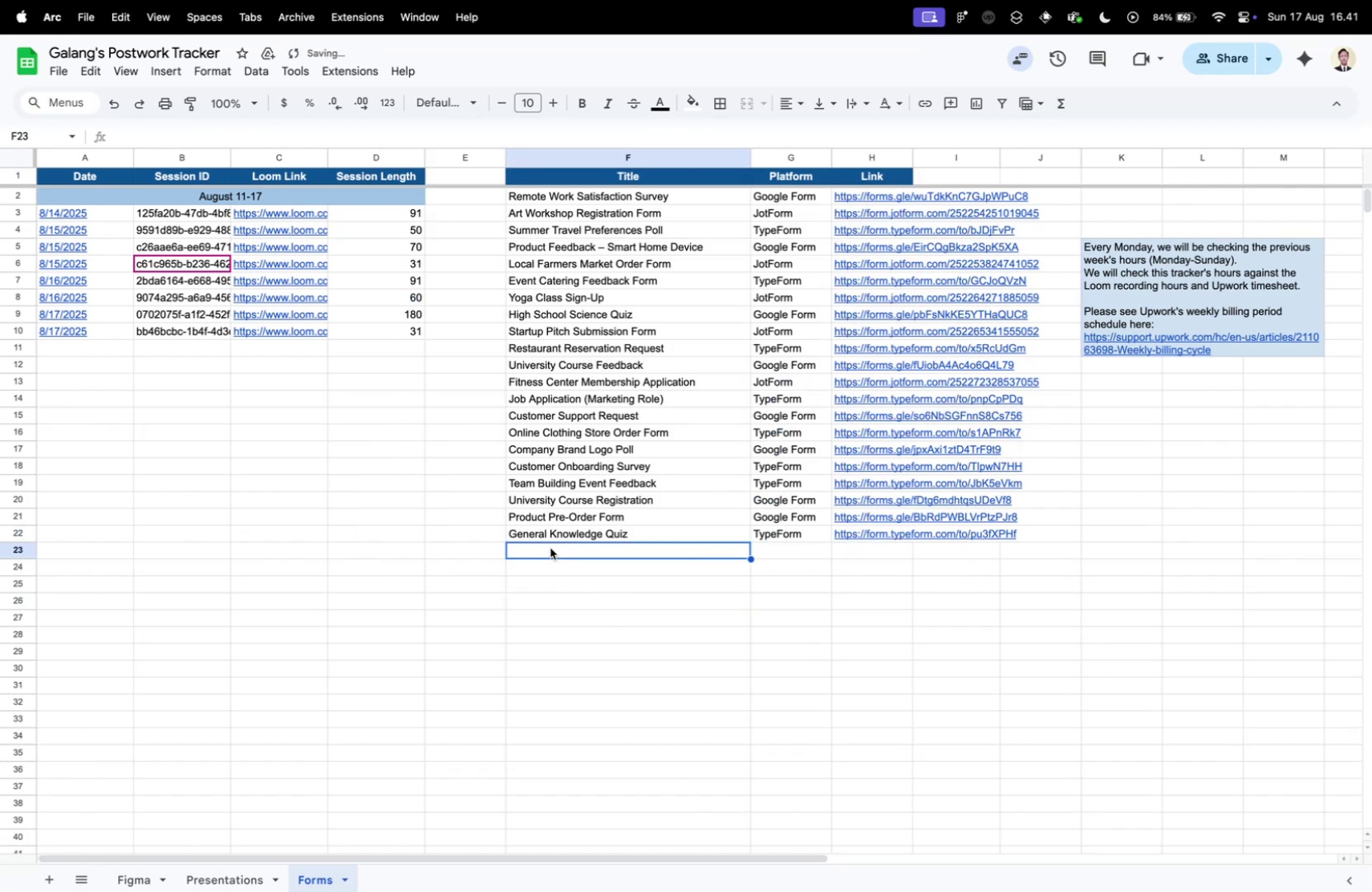 
key(Meta+Tab)
 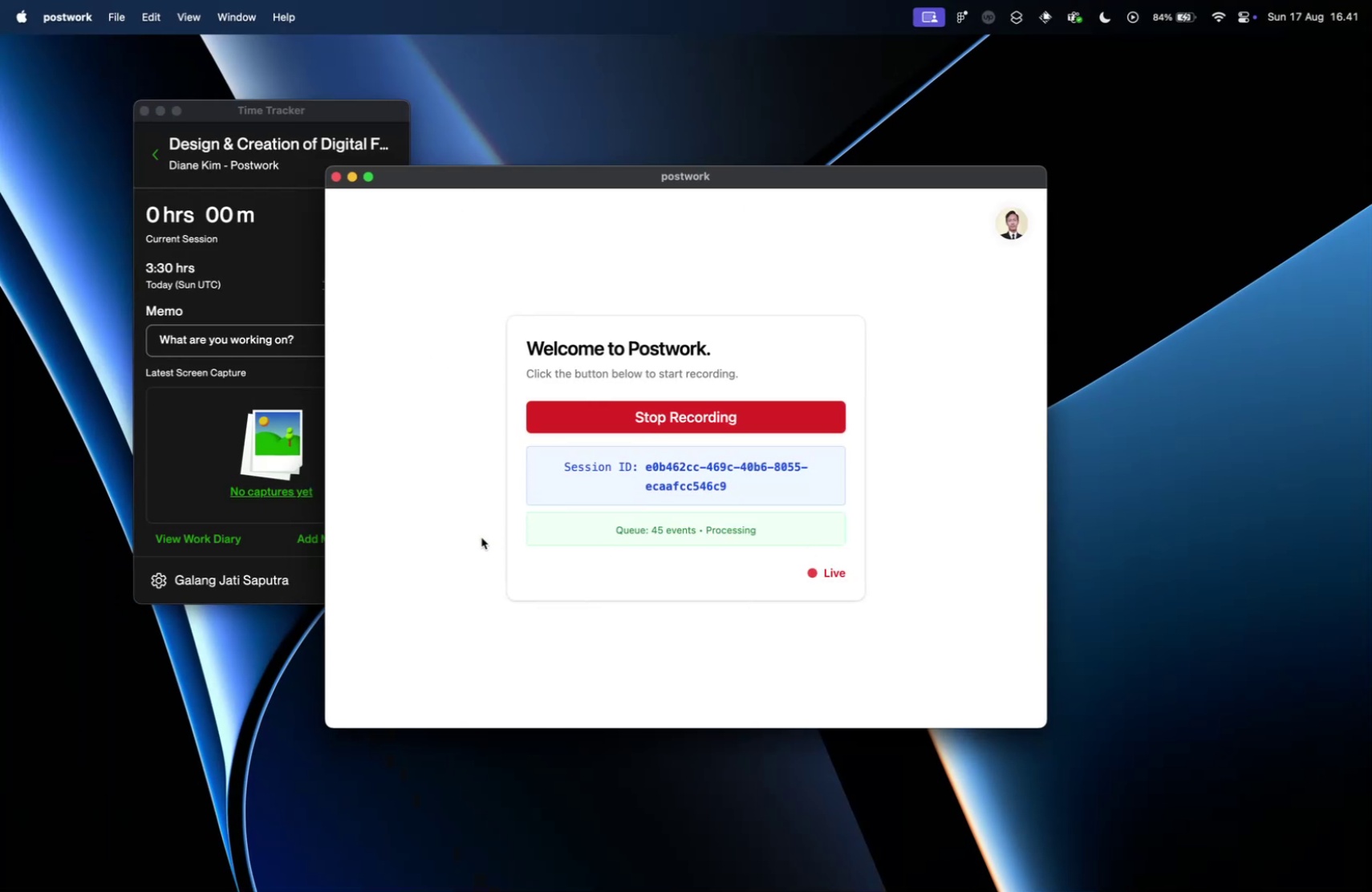 
key(Meta+Tab)
 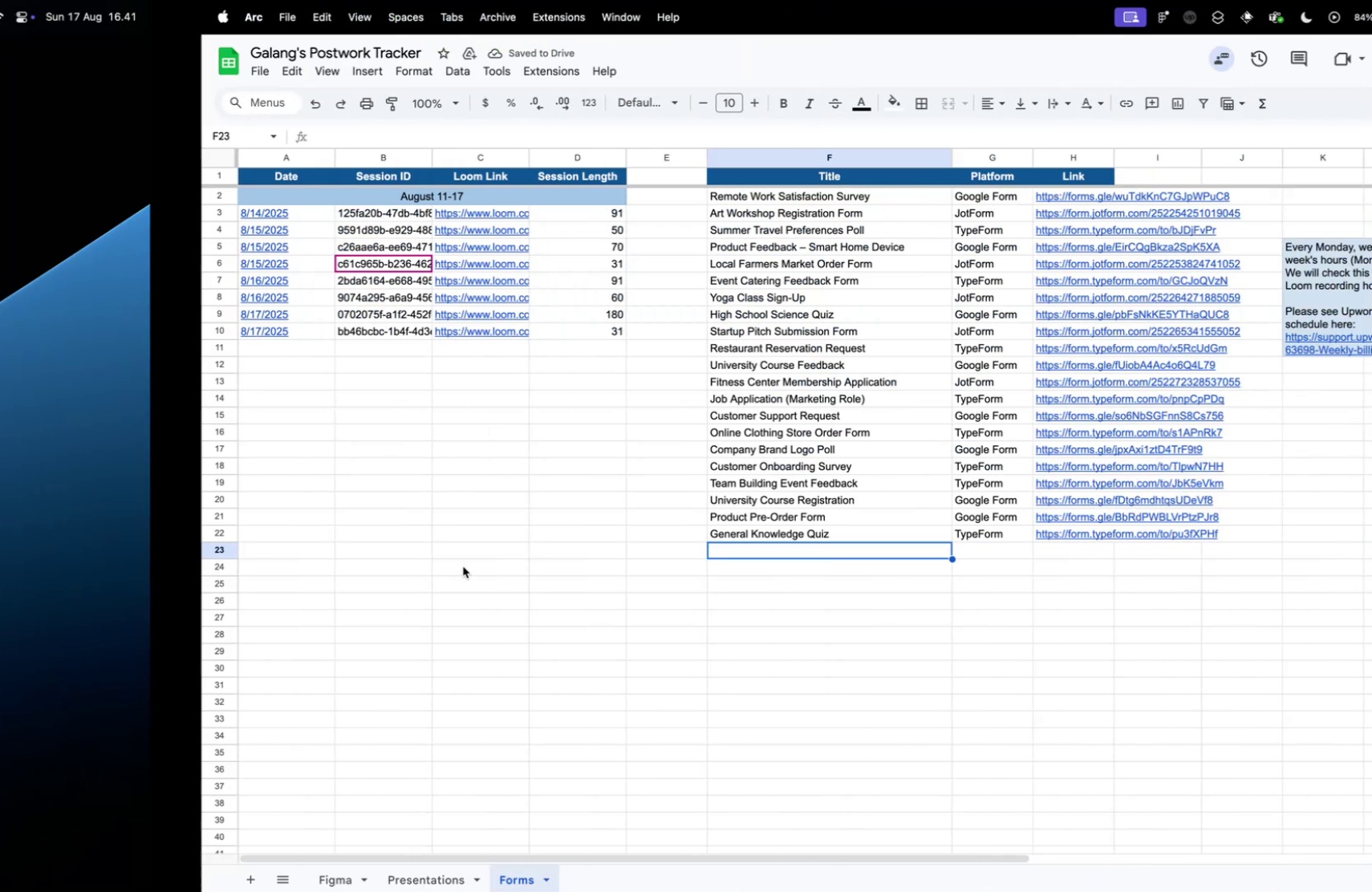 
key(Control+ControlLeft)
 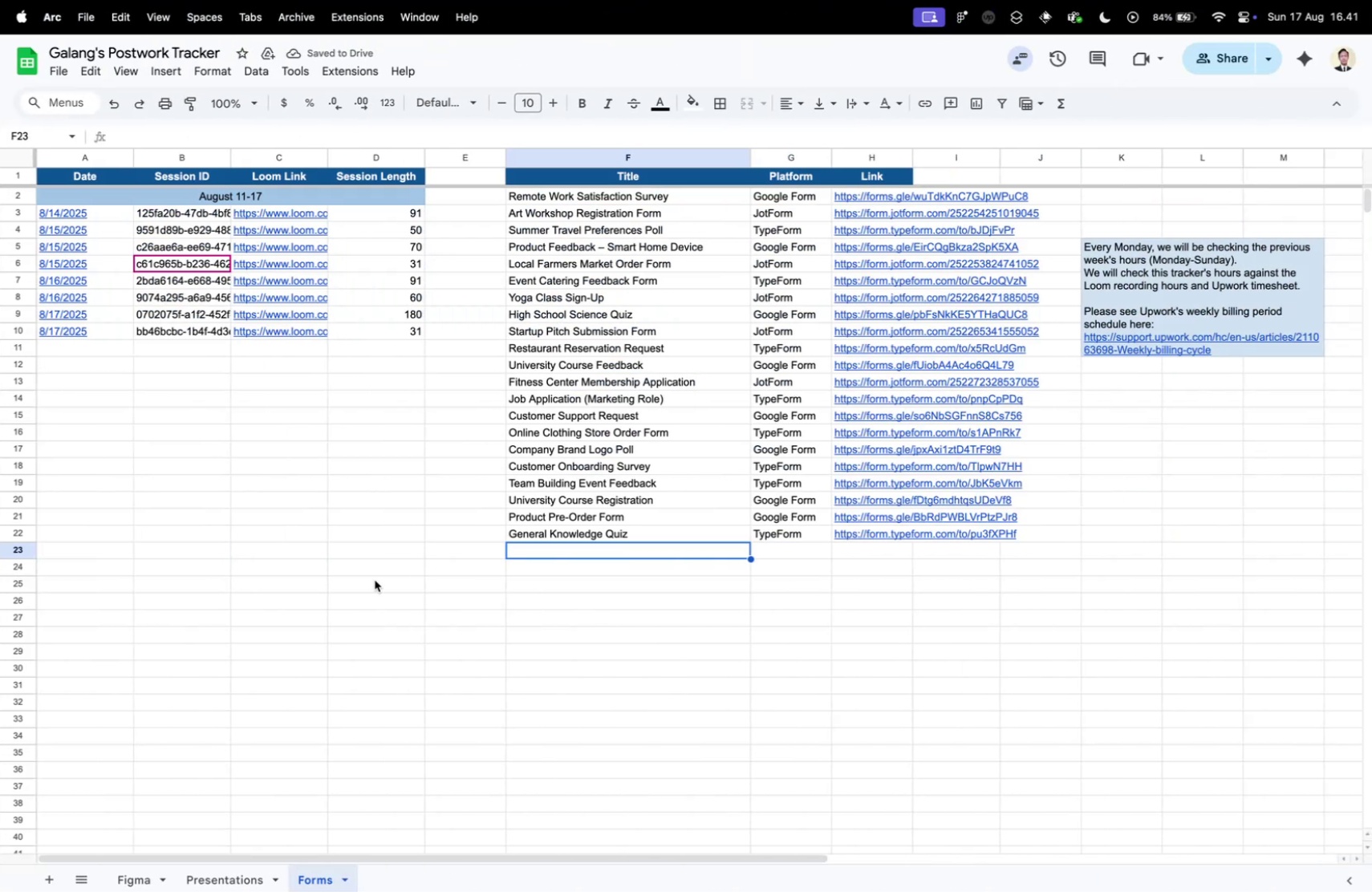 
key(Control+Tab)
 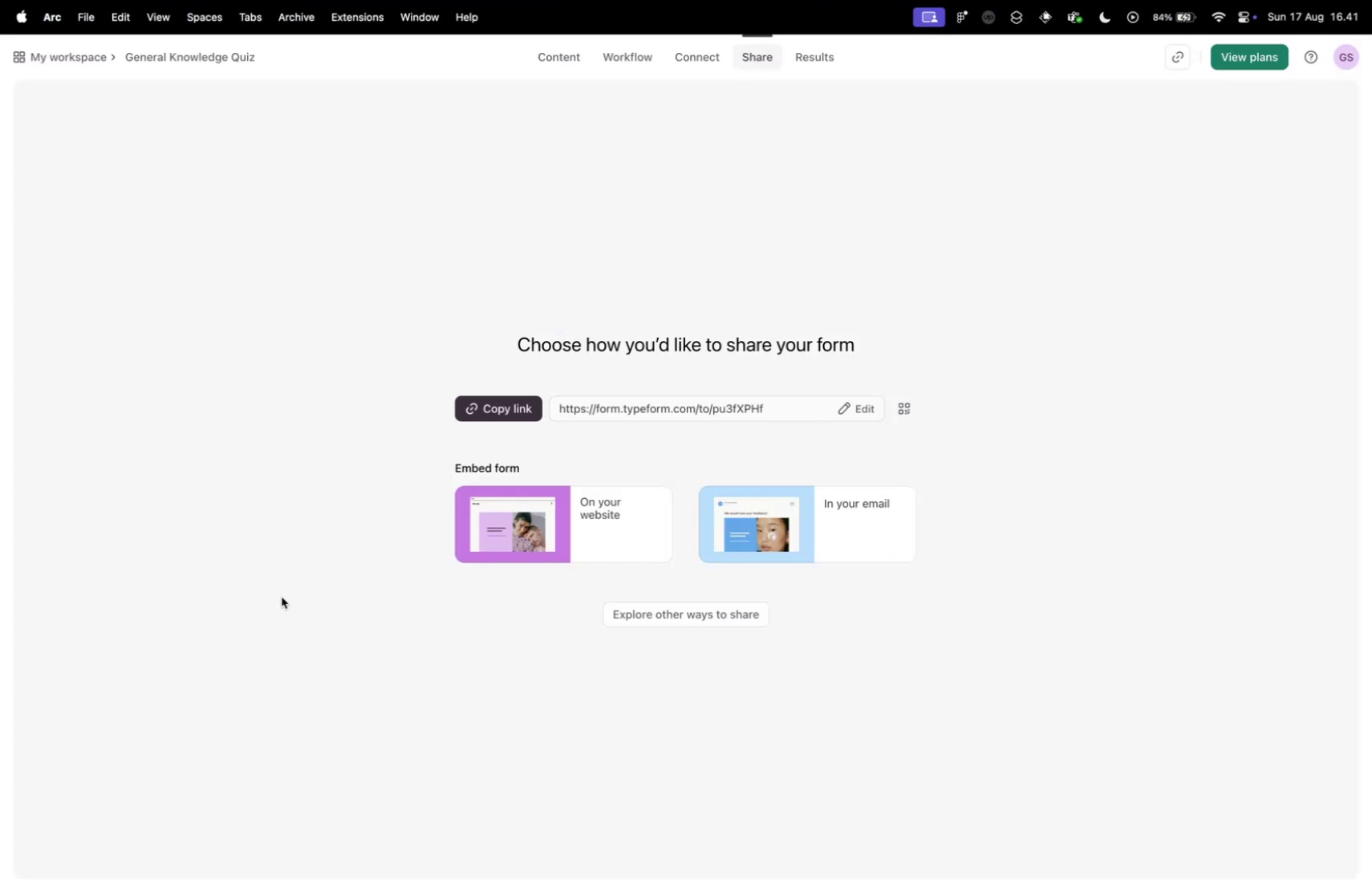 
left_click([207, 512])
 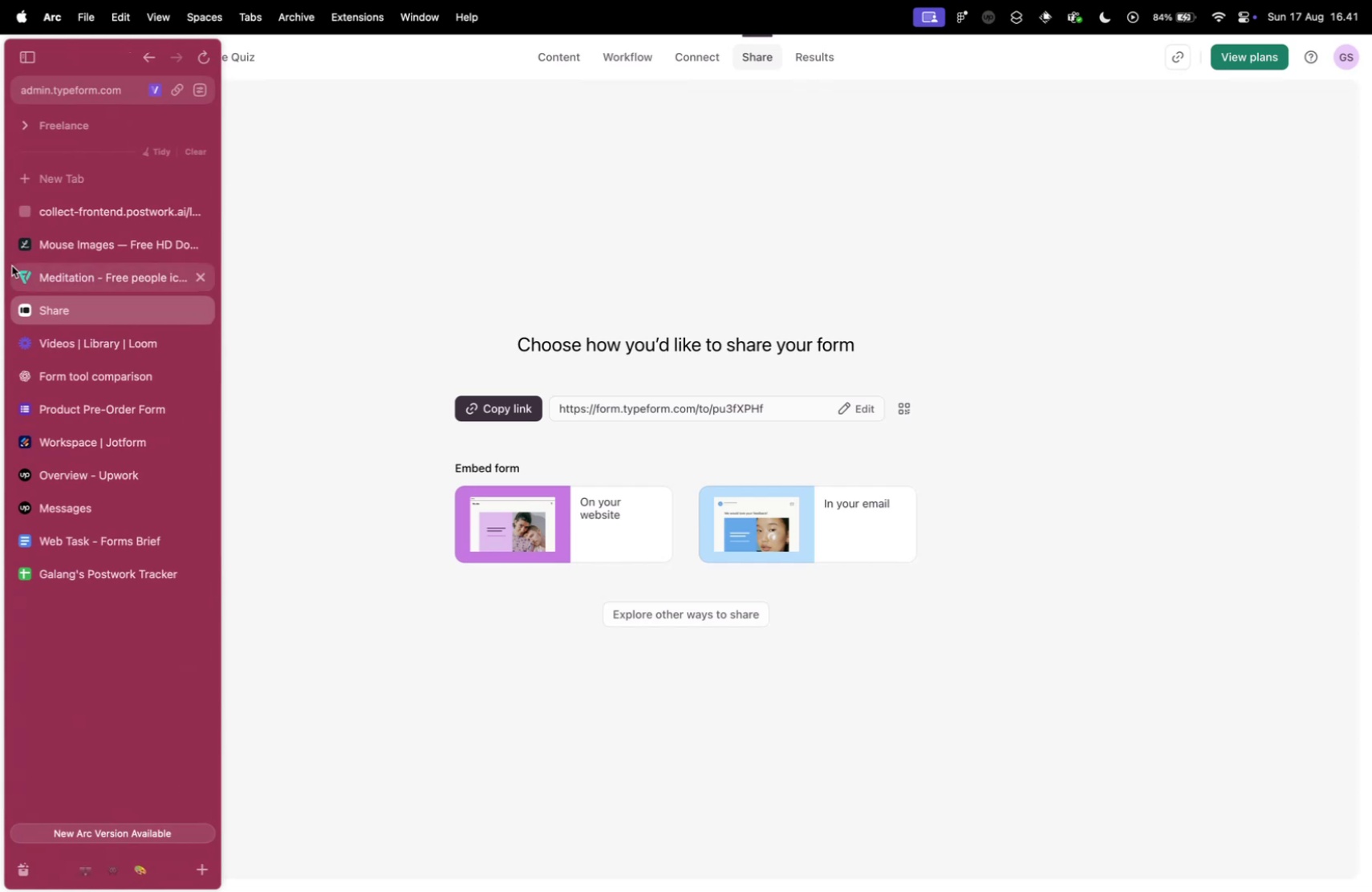 
left_click([81, 374])
 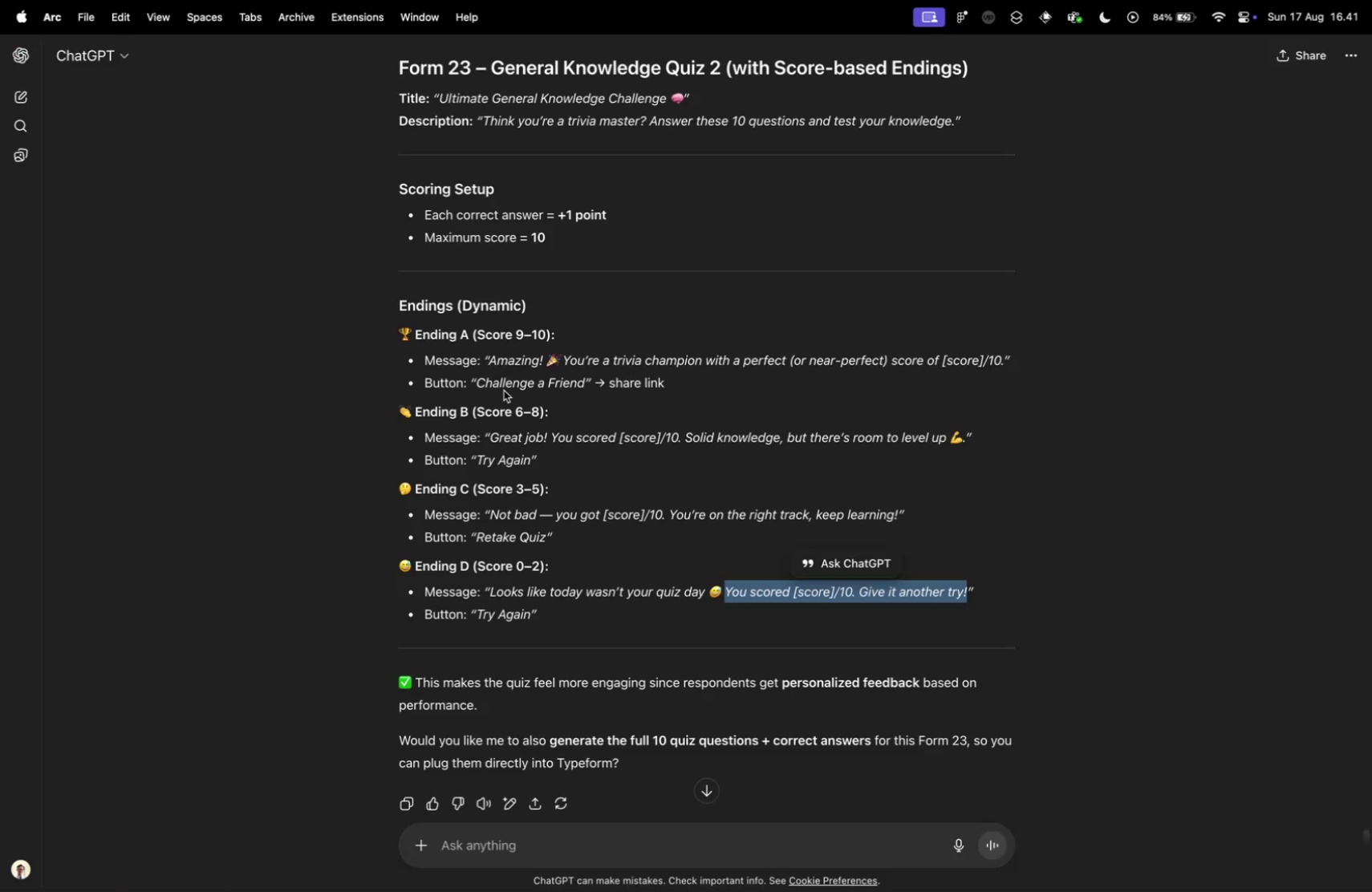 
scroll: coordinate [494, 397], scroll_direction: up, amount: 95.0
 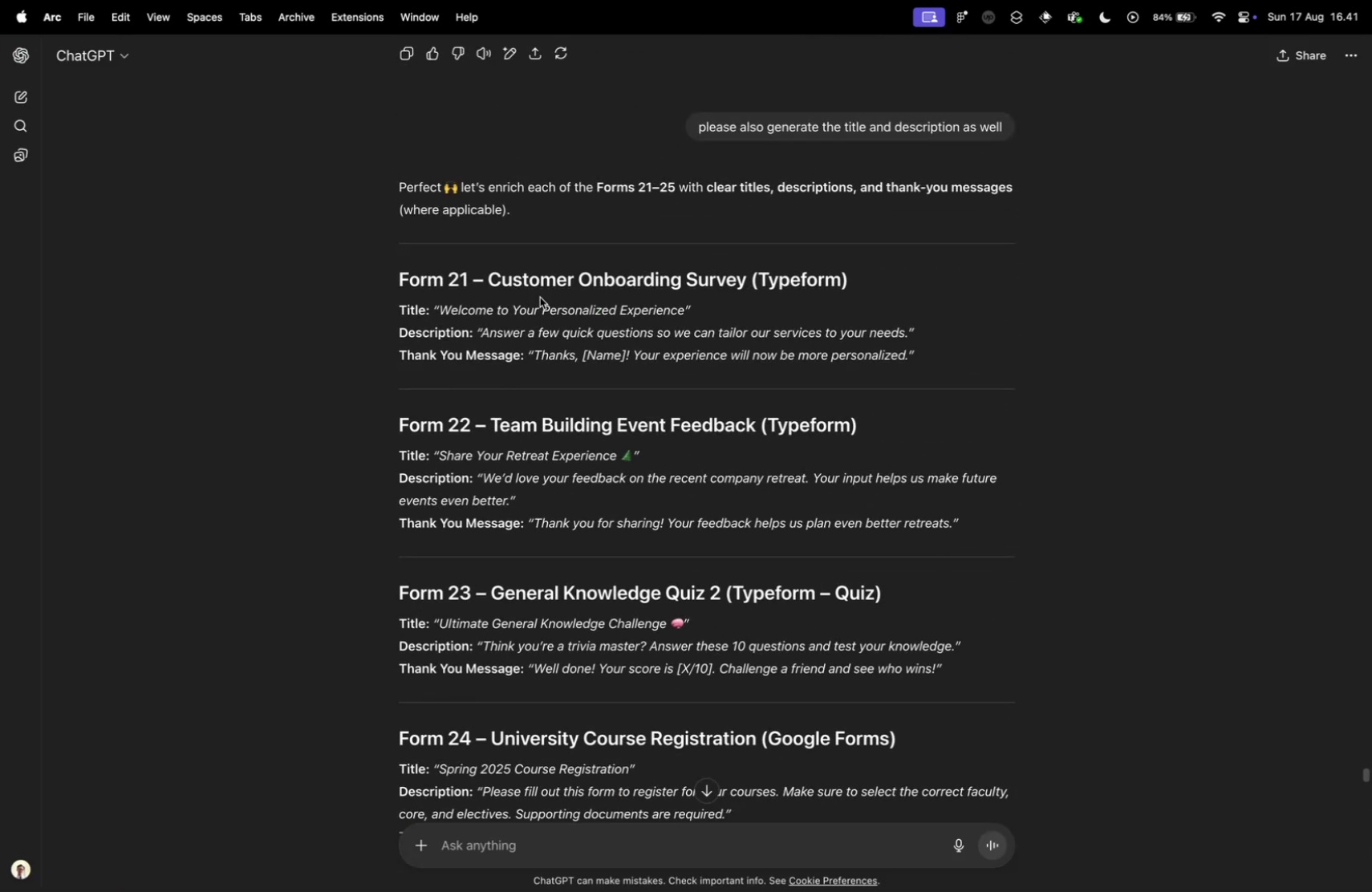 
left_click([537, 294])
 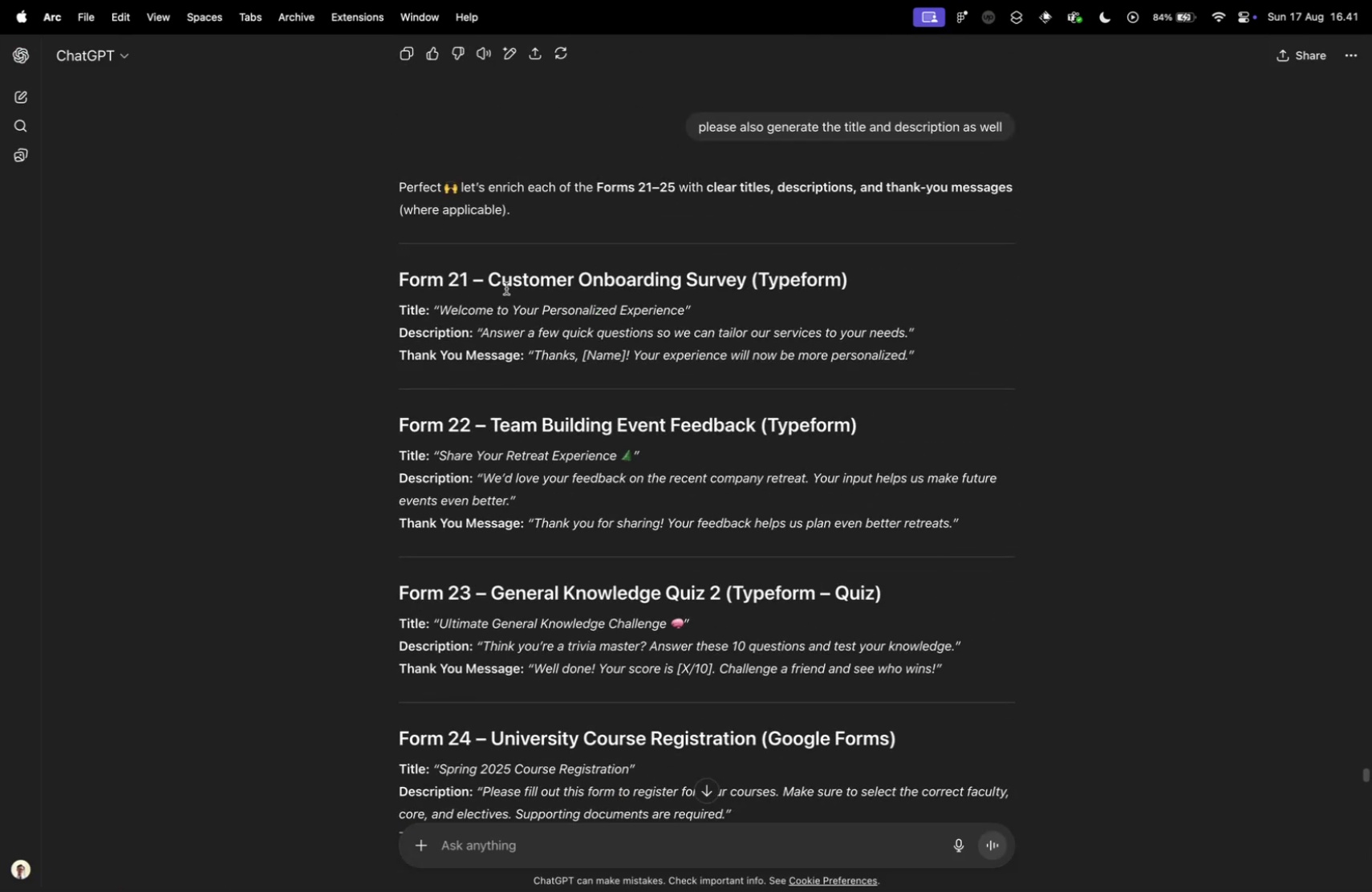 
key(Control+ControlLeft)
 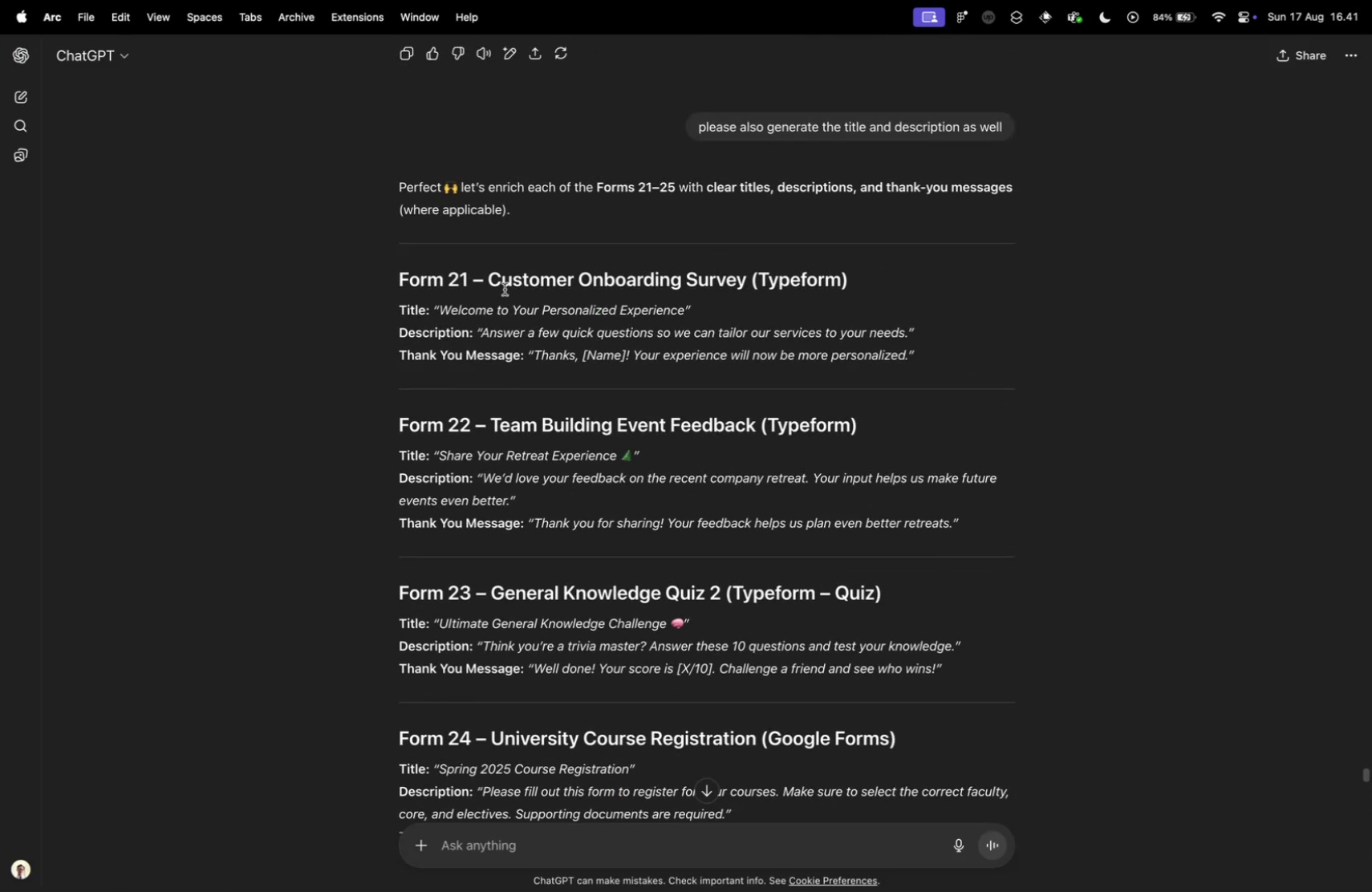 
key(Control+Tab)
 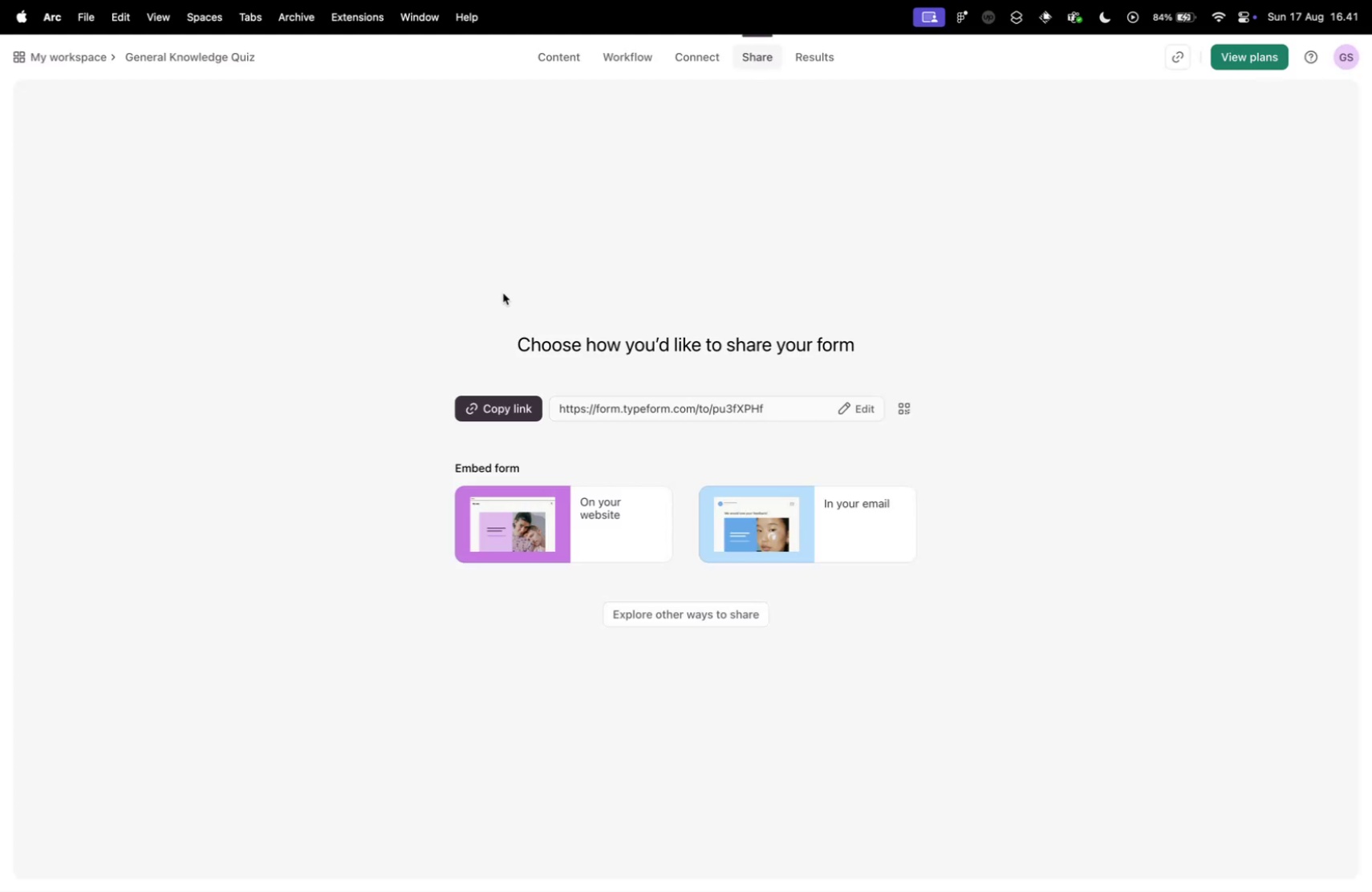 
key(Control+ControlLeft)
 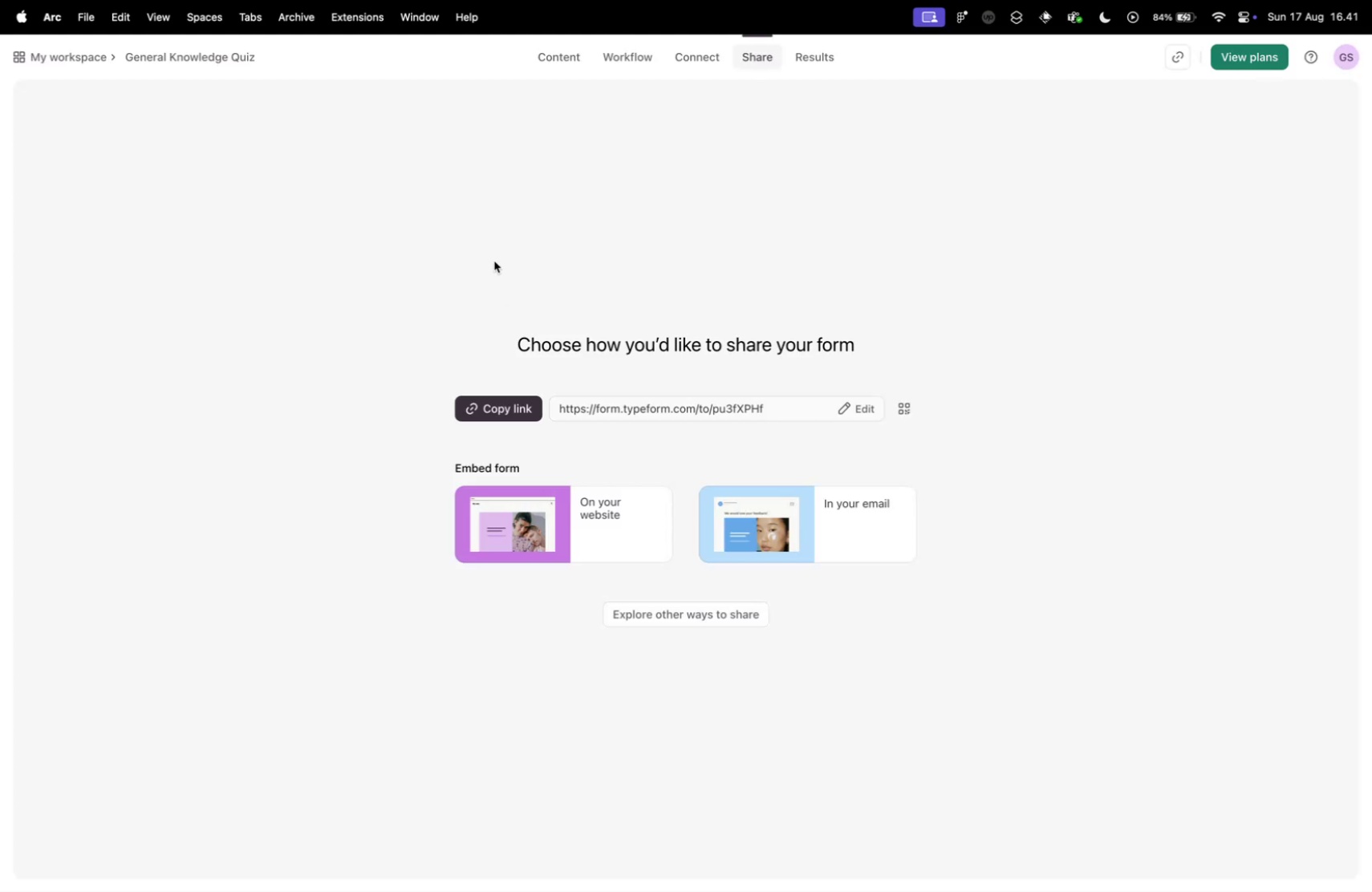 
key(Control+Tab)
 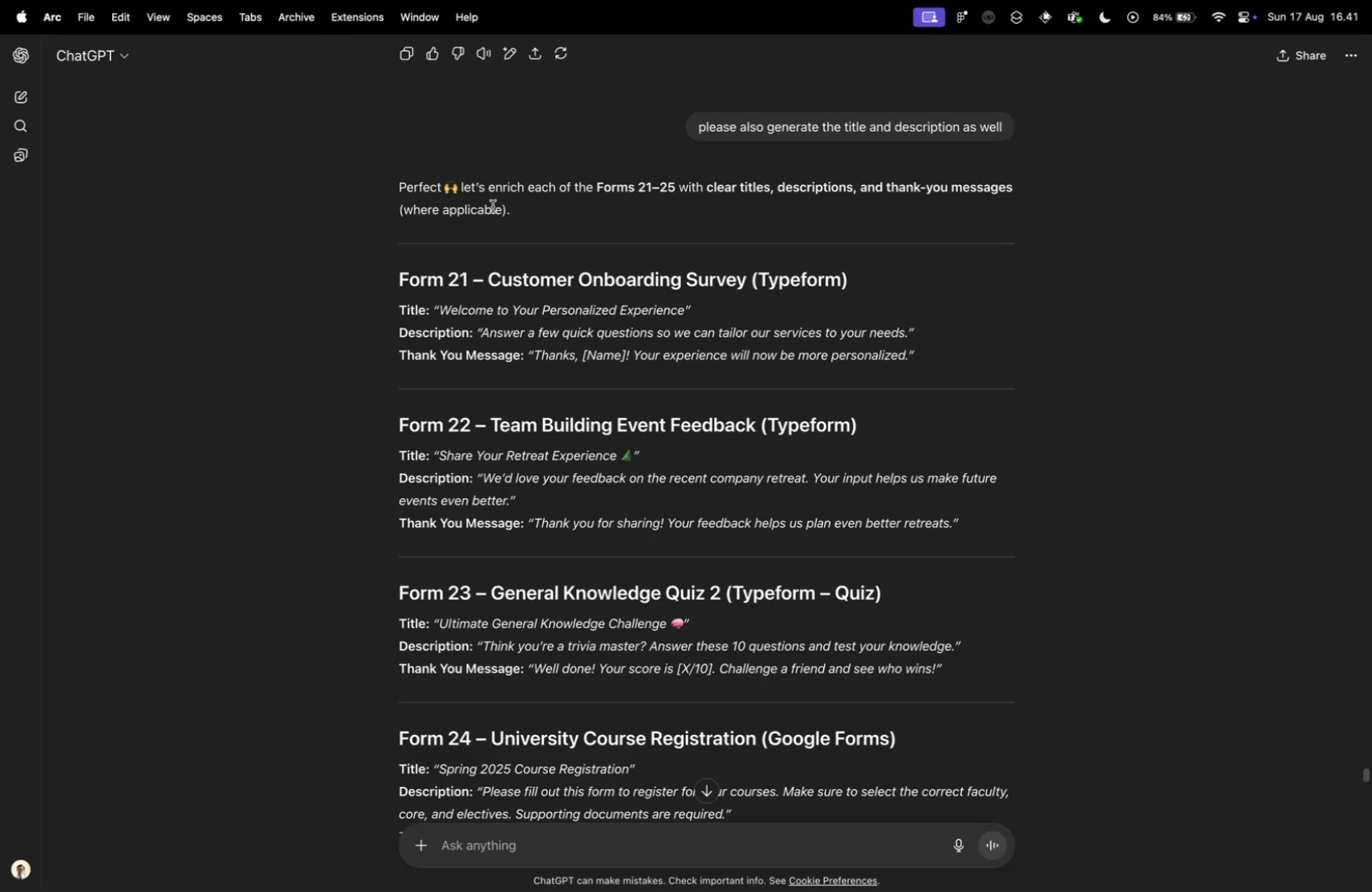 
key(Control+Tab)
 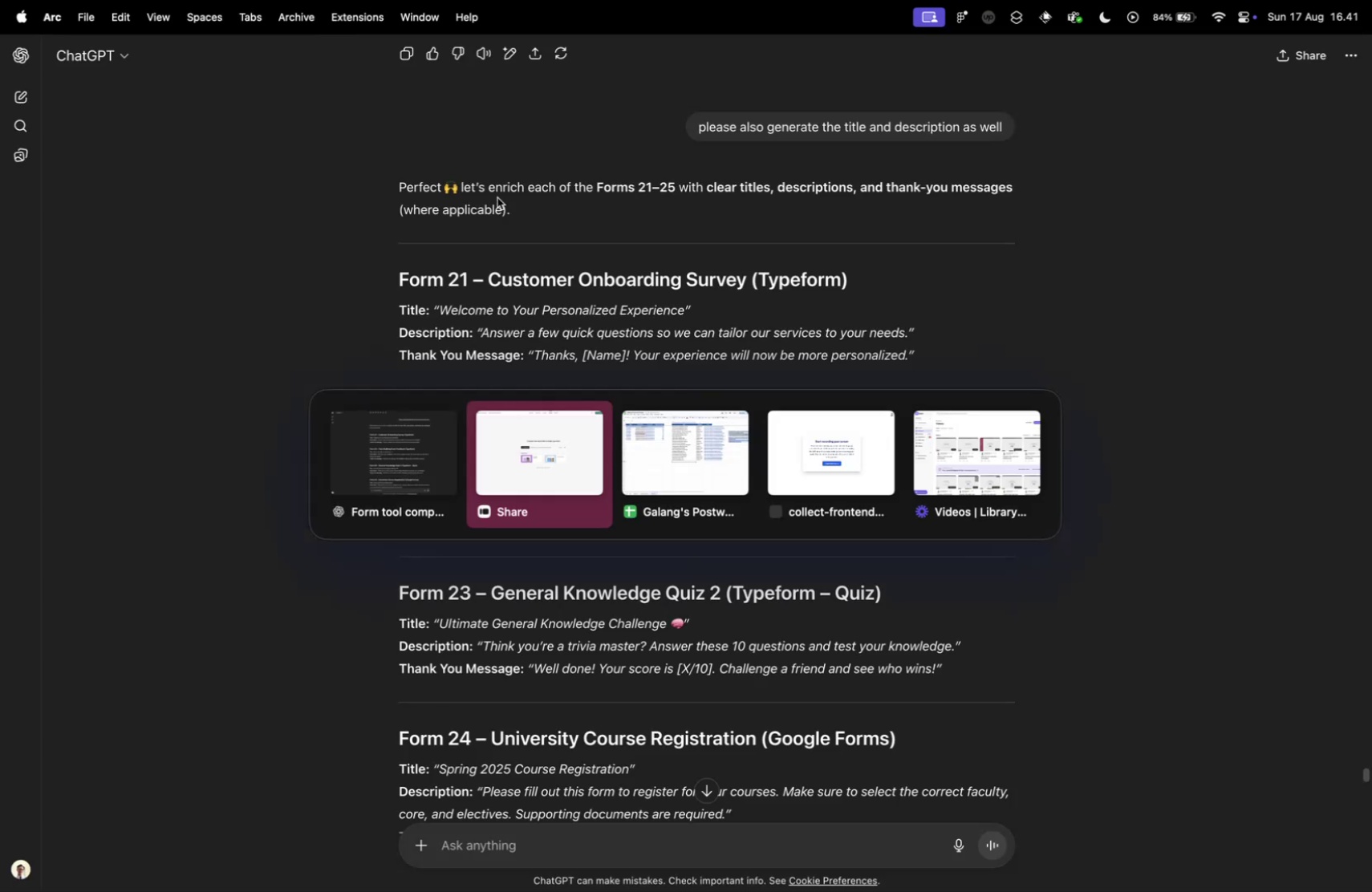 
key(Control+Tab)
 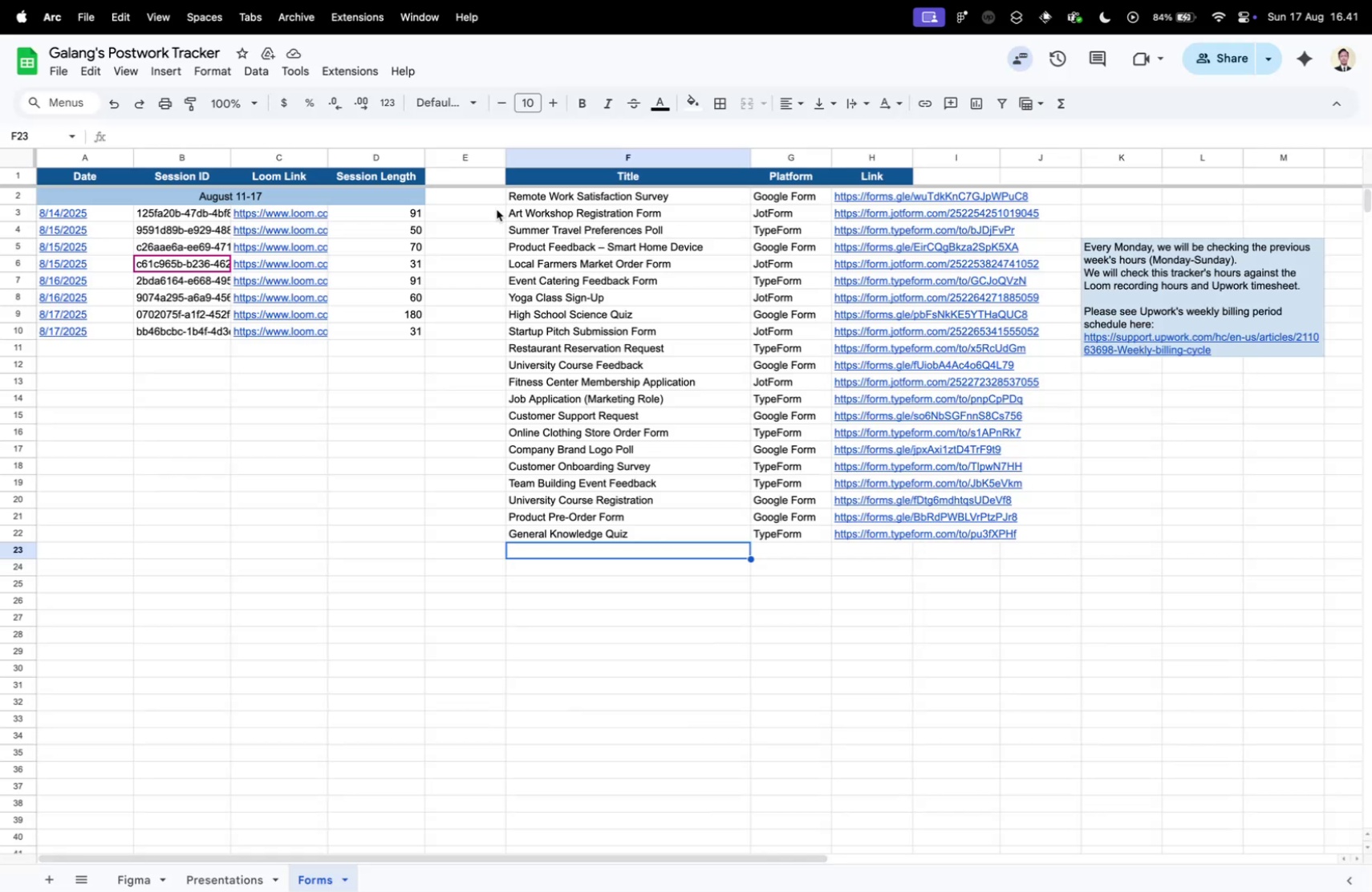 
key(Control+ControlLeft)
 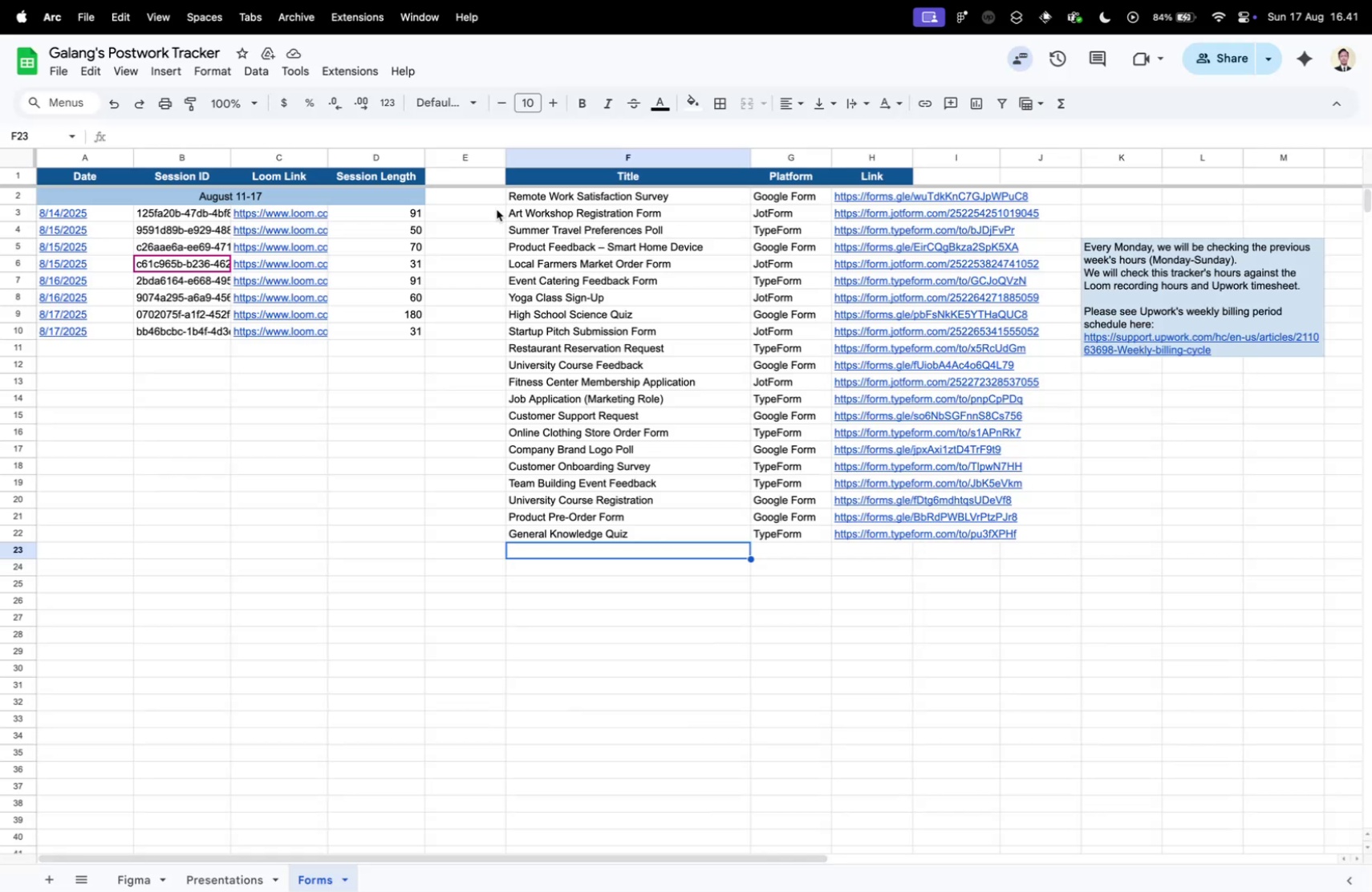 
key(Control+Tab)
 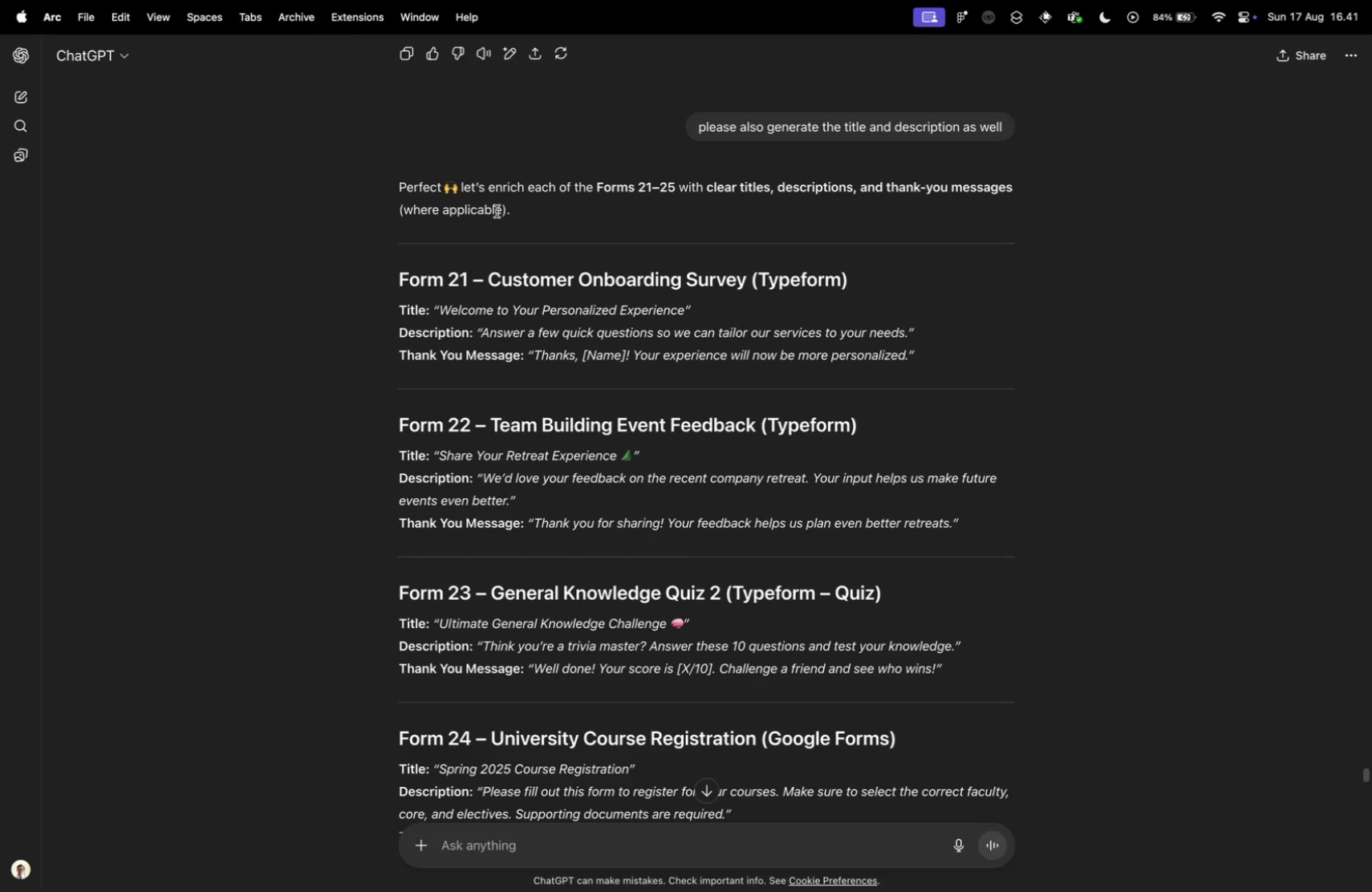 
scroll: coordinate [480, 344], scroll_direction: down, amount: 29.0
 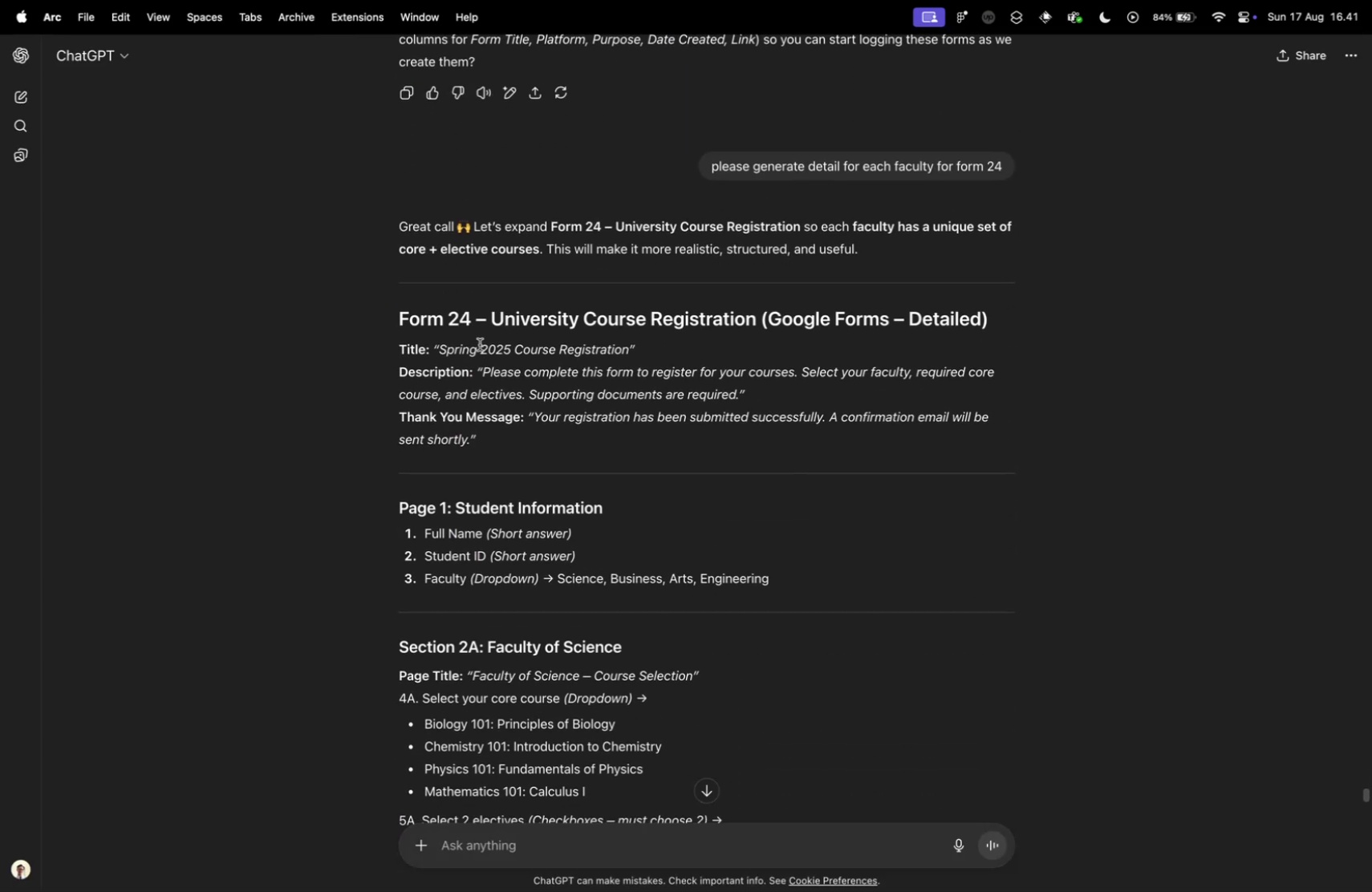 
scroll: coordinate [518, 381], scroll_direction: up, amount: 100.0
 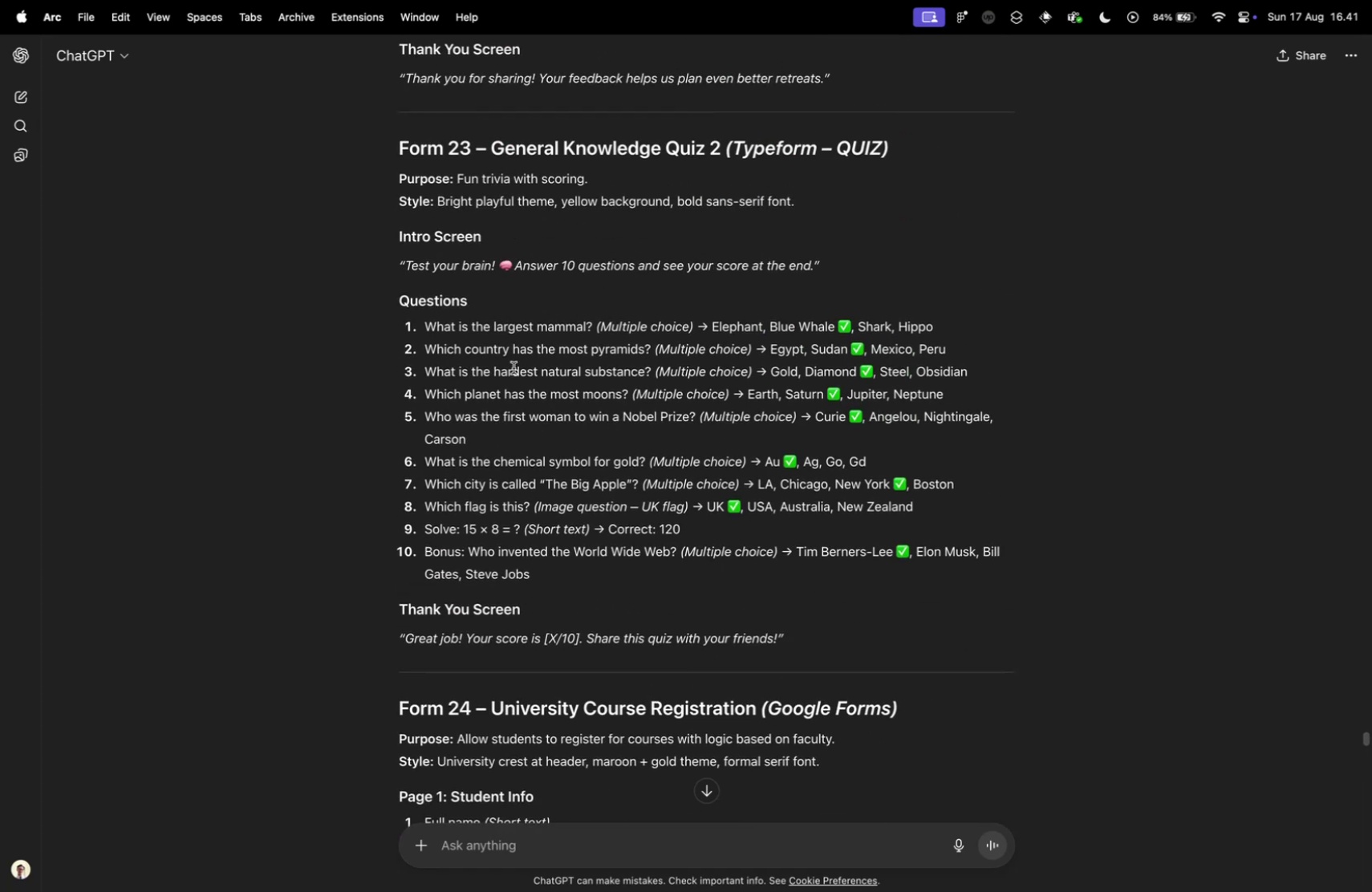 
scroll: coordinate [494, 405], scroll_direction: down, amount: 41.0
 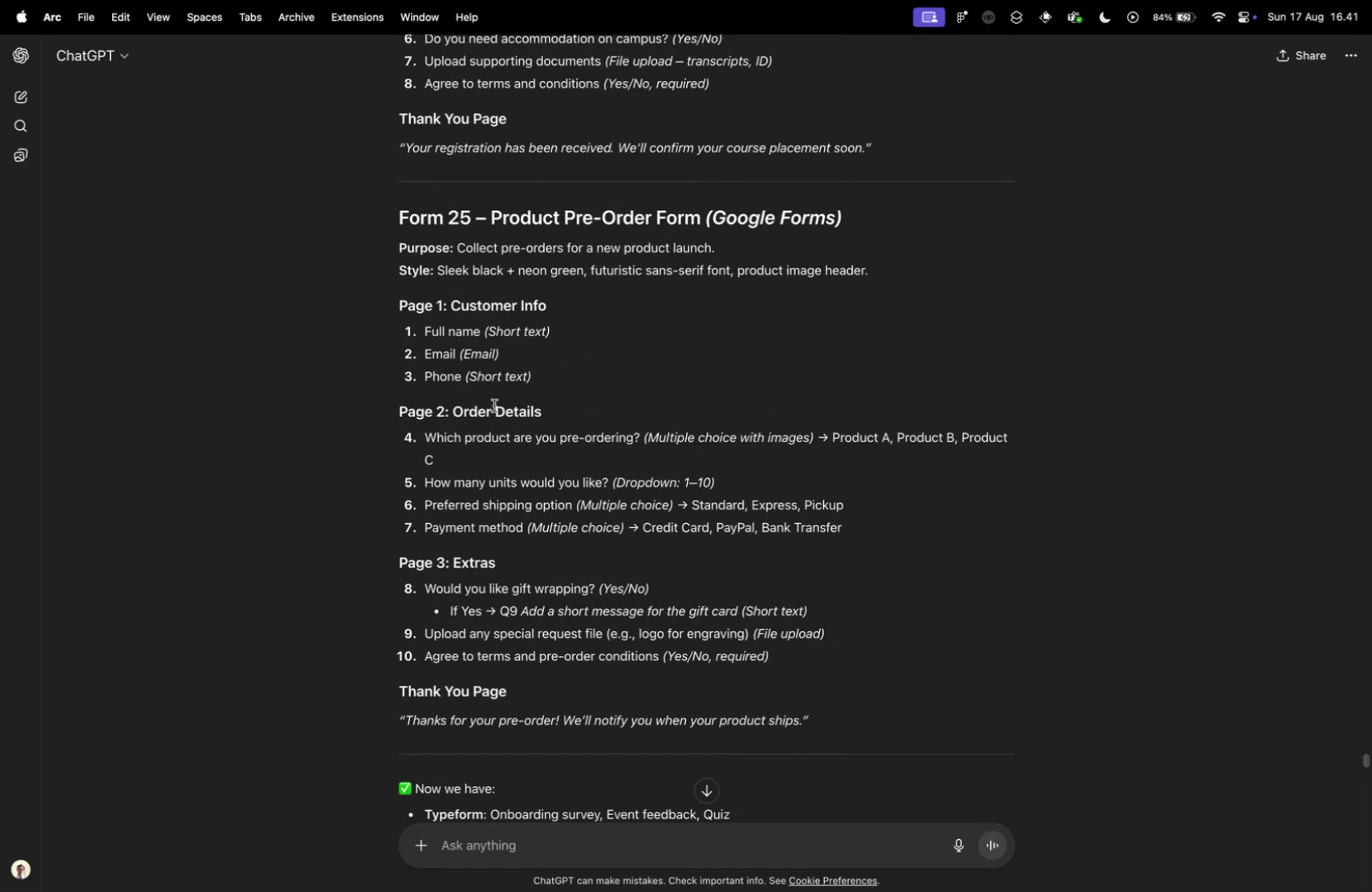 
scroll: coordinate [486, 409], scroll_direction: up, amount: 75.0
 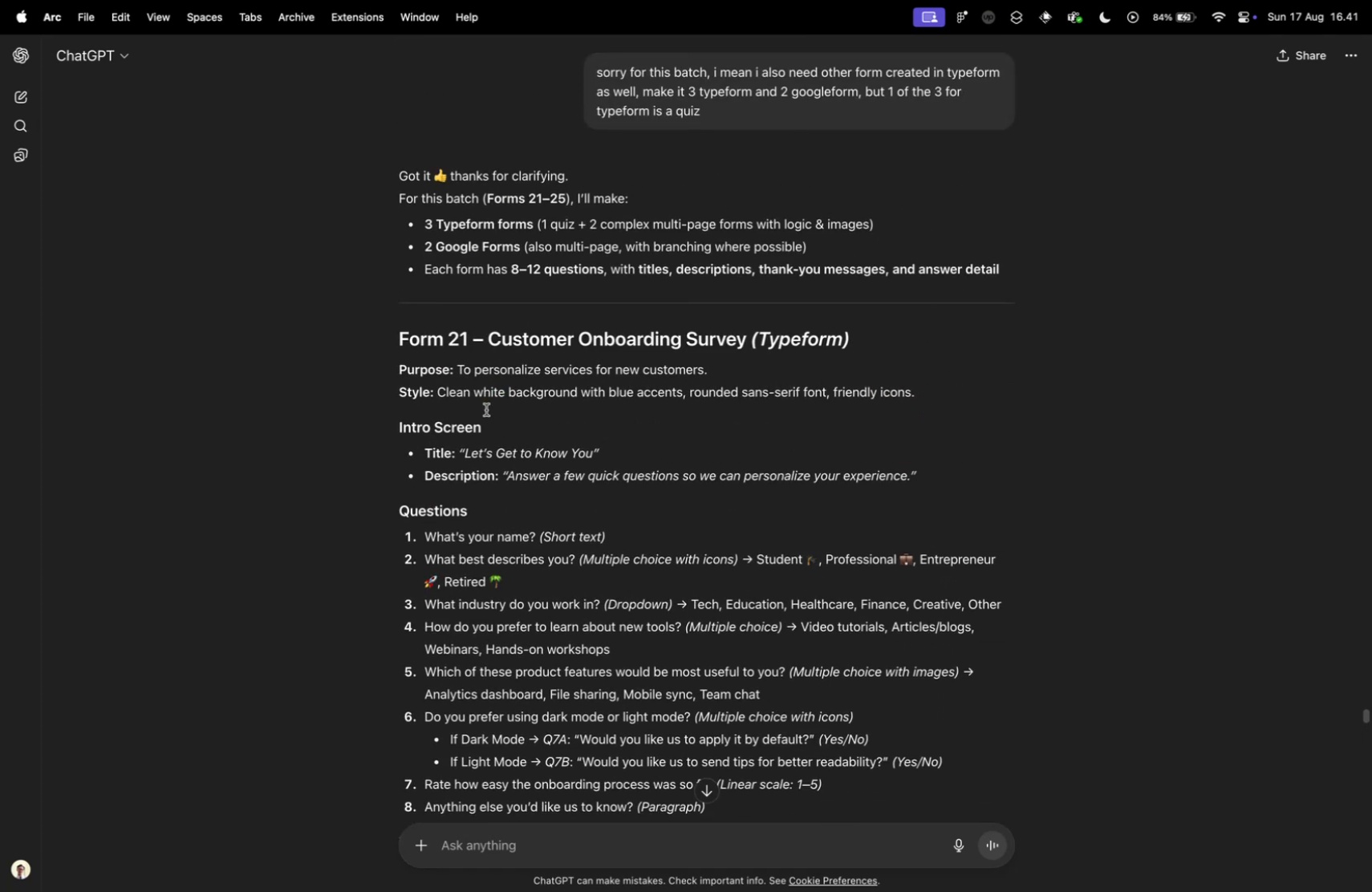 
key(Control+ControlLeft)
 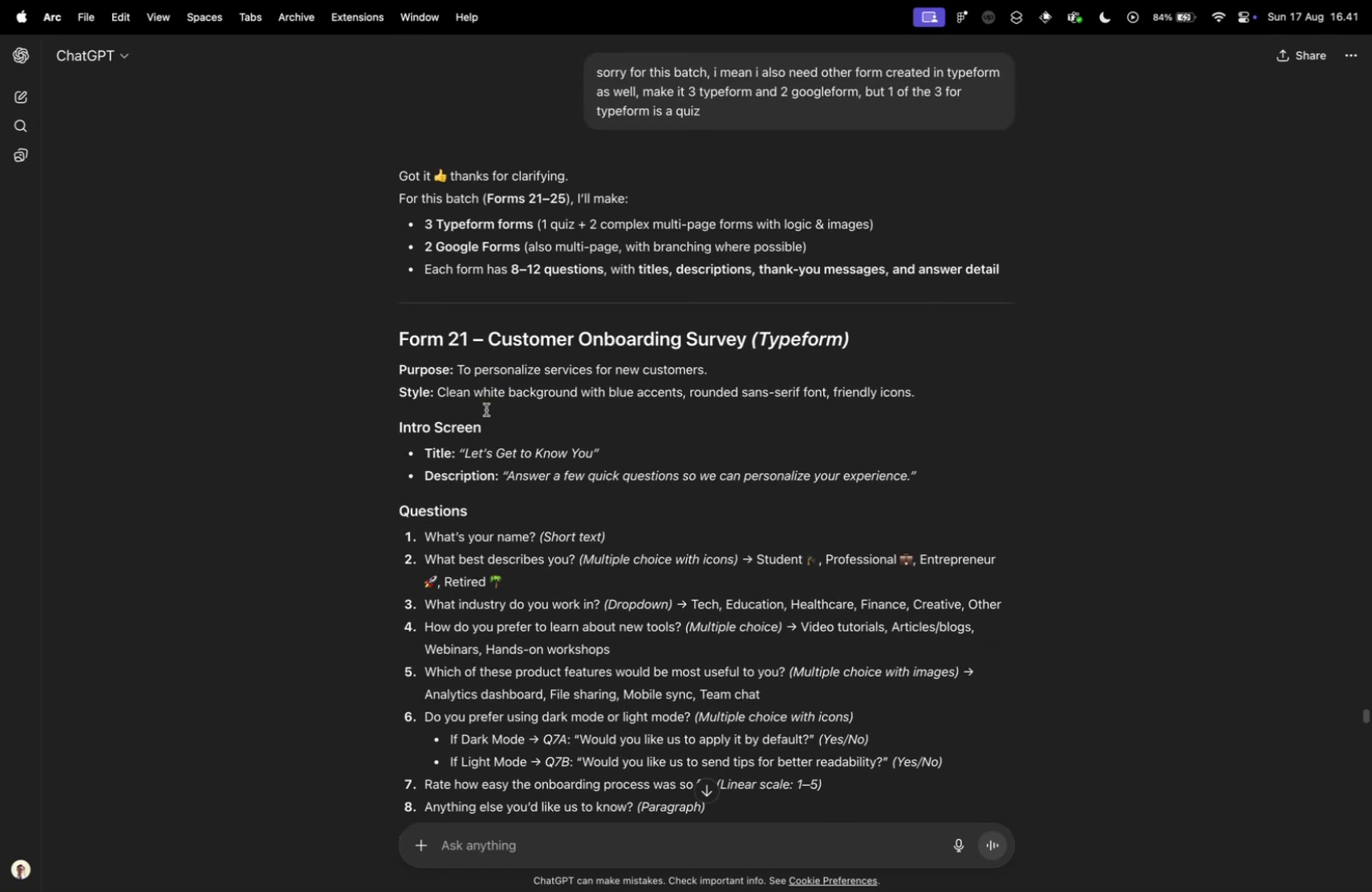 
key(Control+Tab)
 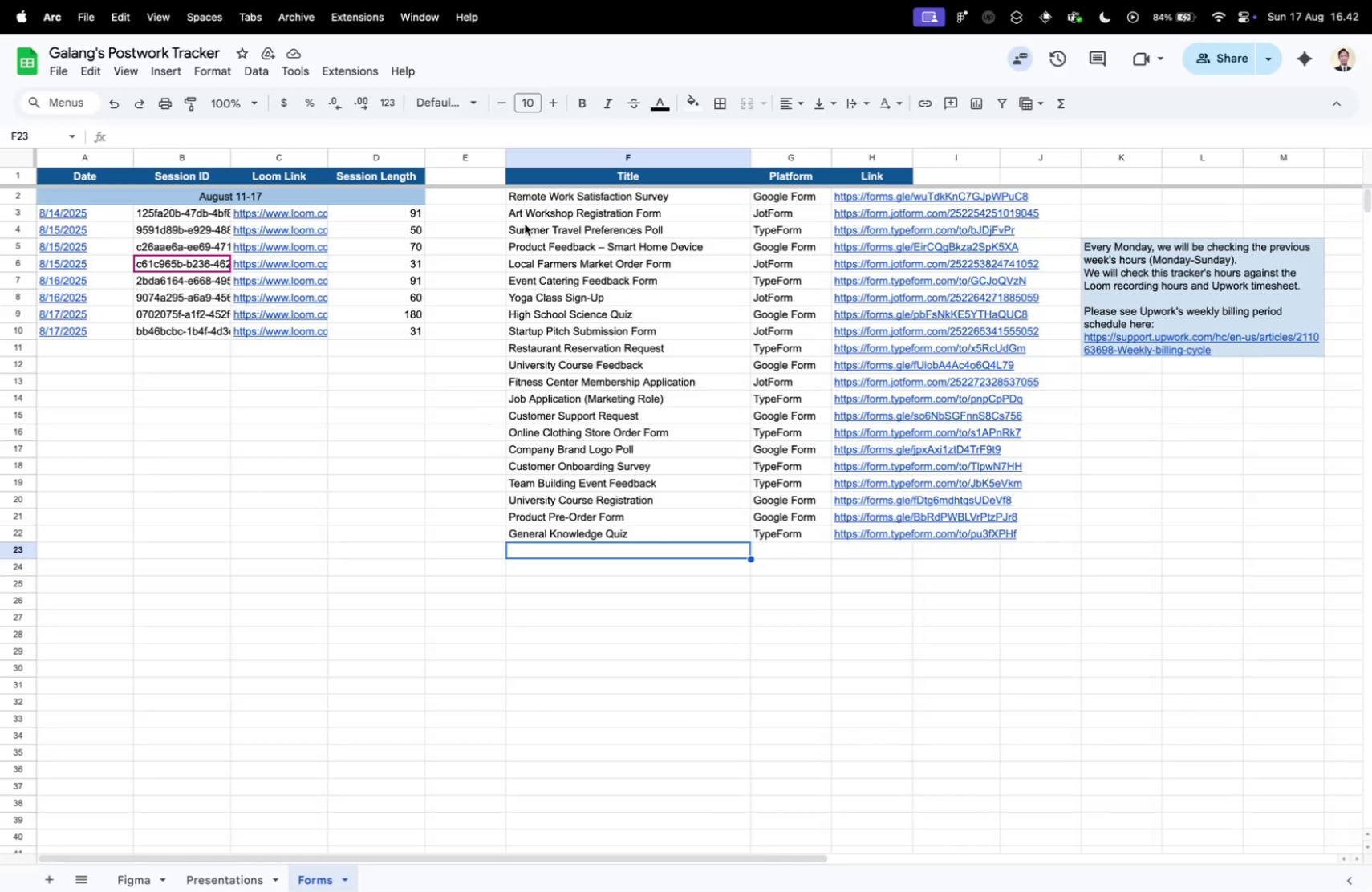 
left_click_drag(start_coordinate=[518, 193], to_coordinate=[533, 525])
 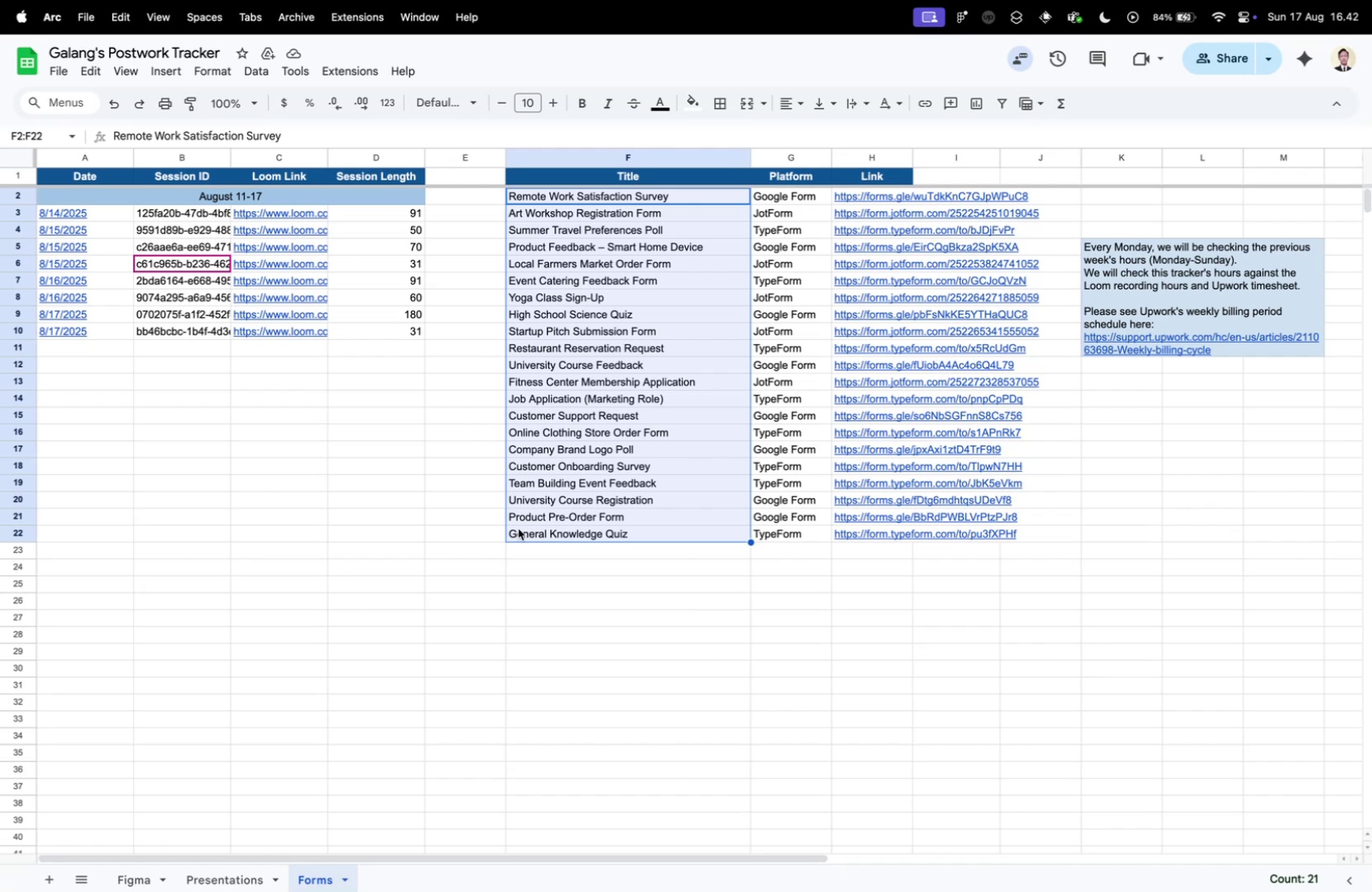 
left_click([487, 537])
 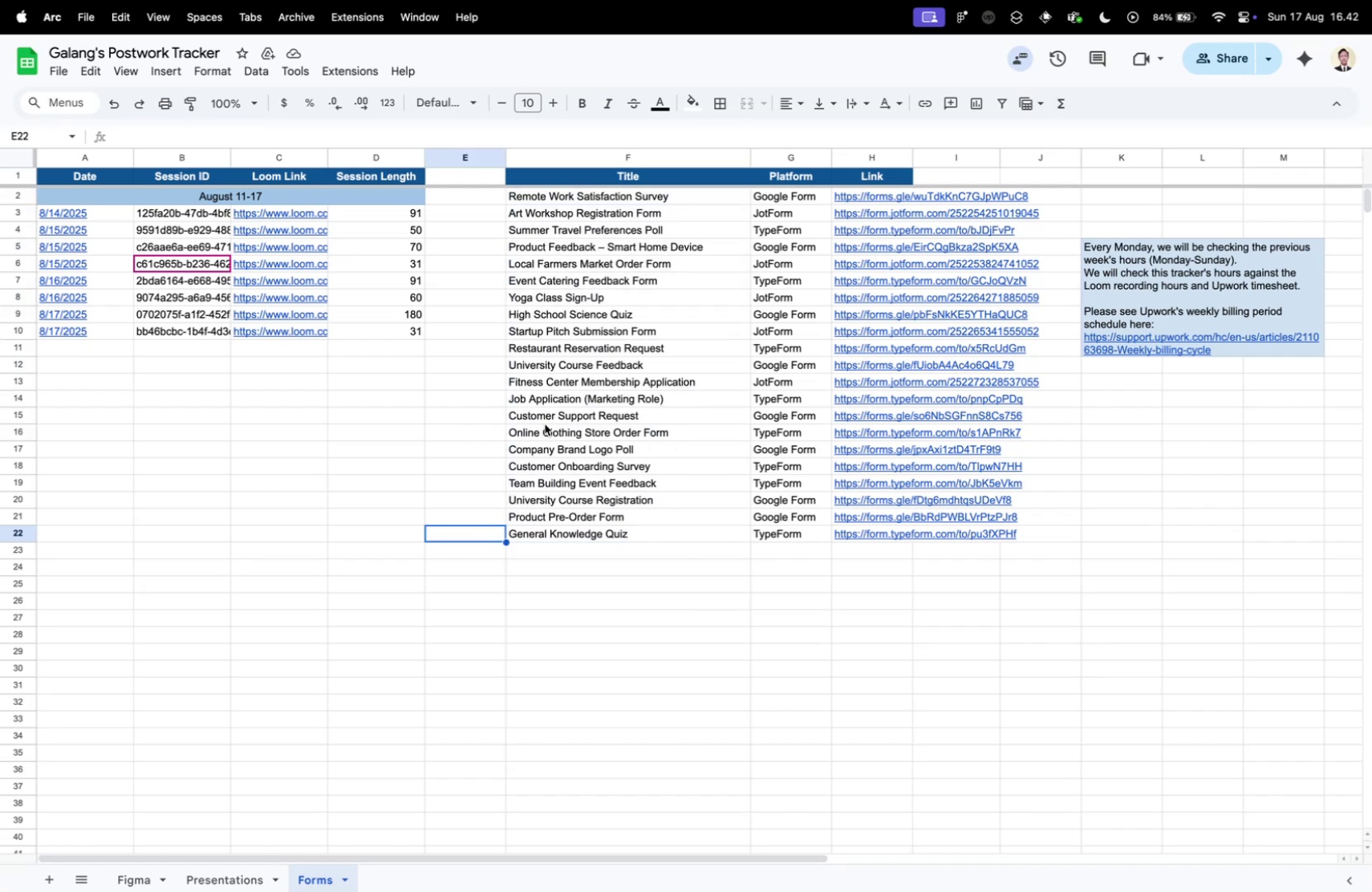 
key(Control+ControlLeft)
 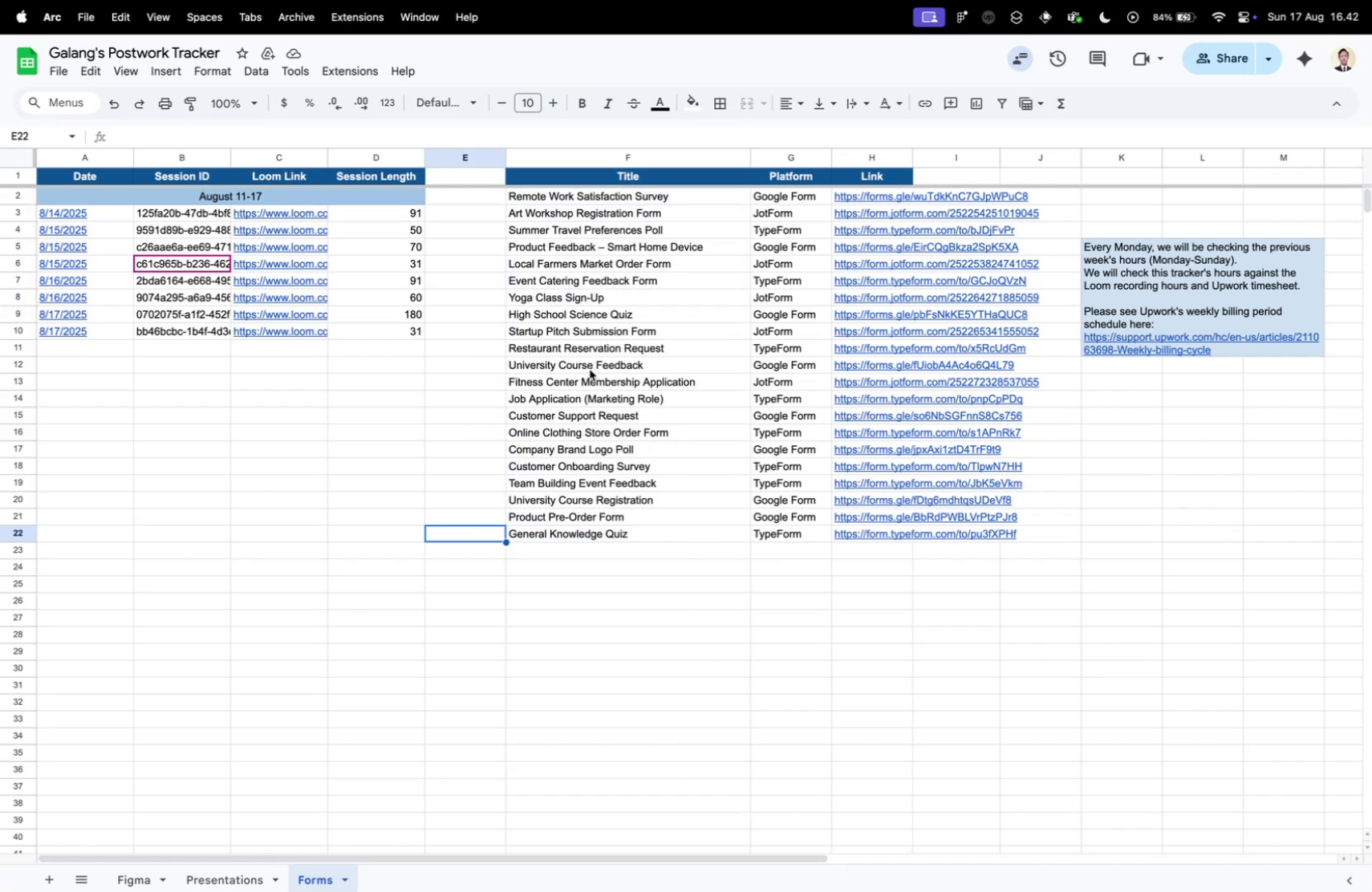 
key(Control+Tab)
 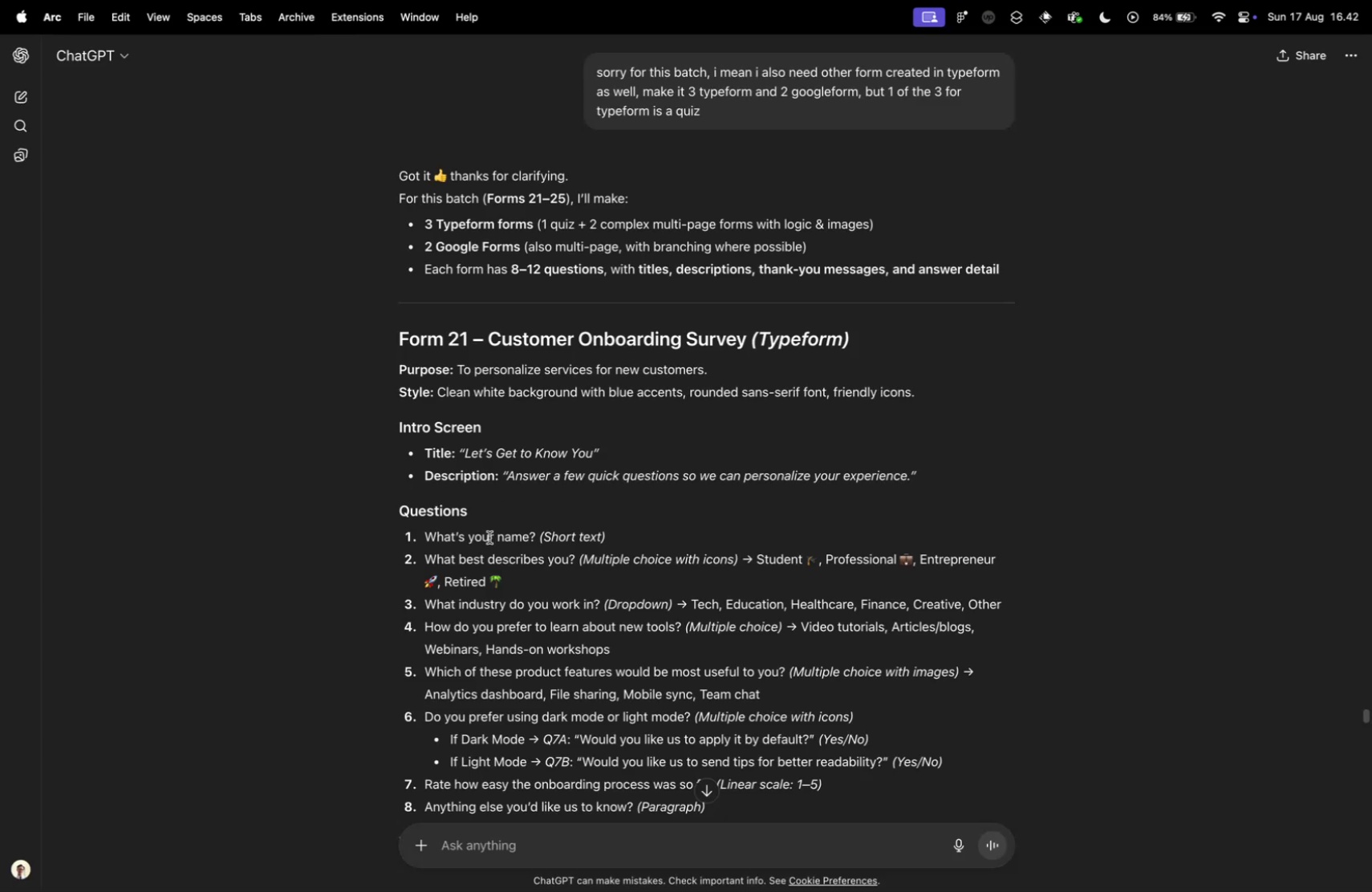 
scroll: coordinate [489, 531], scroll_direction: down, amount: 78.0
 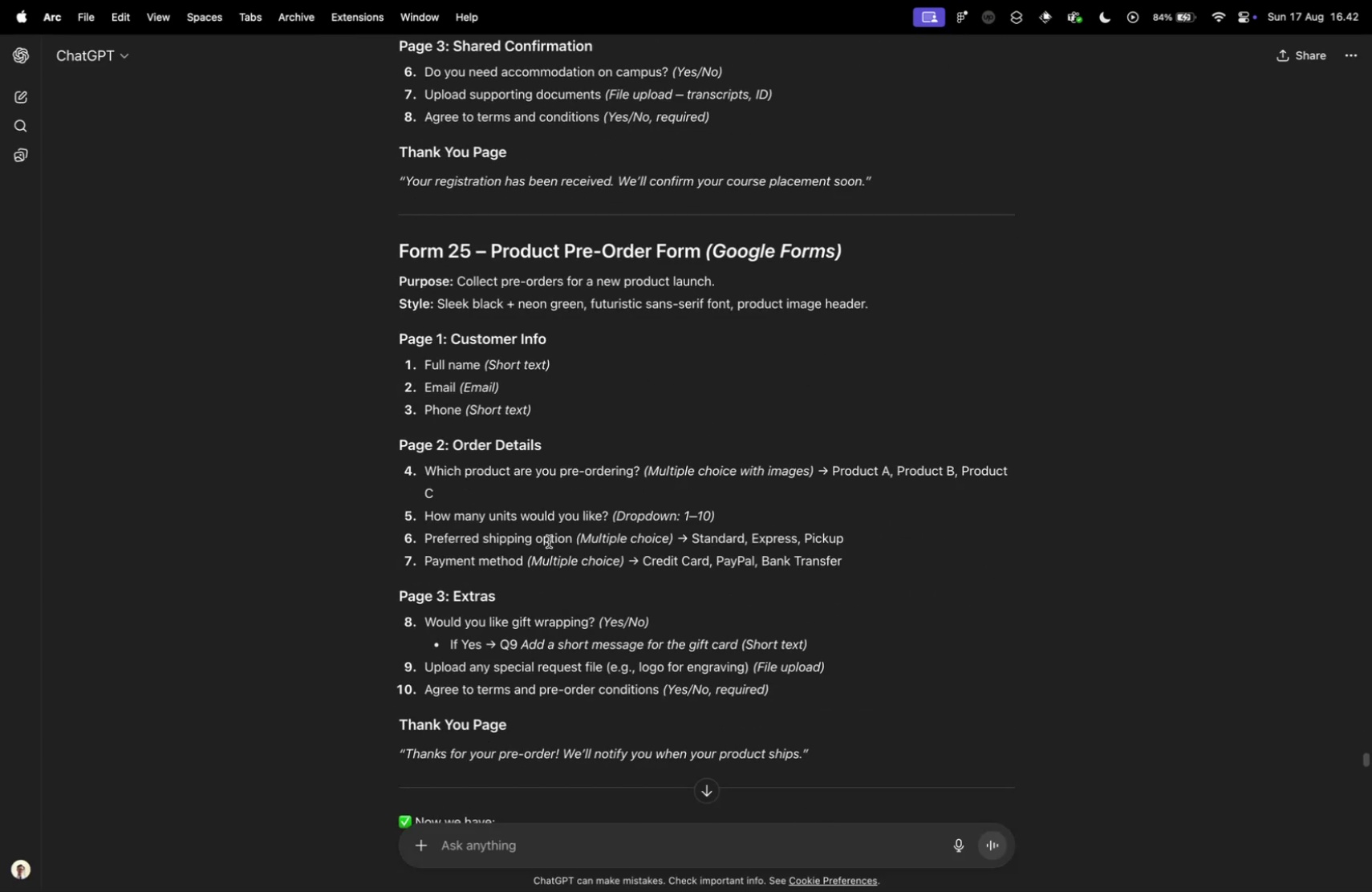 
key(Control+ControlLeft)
 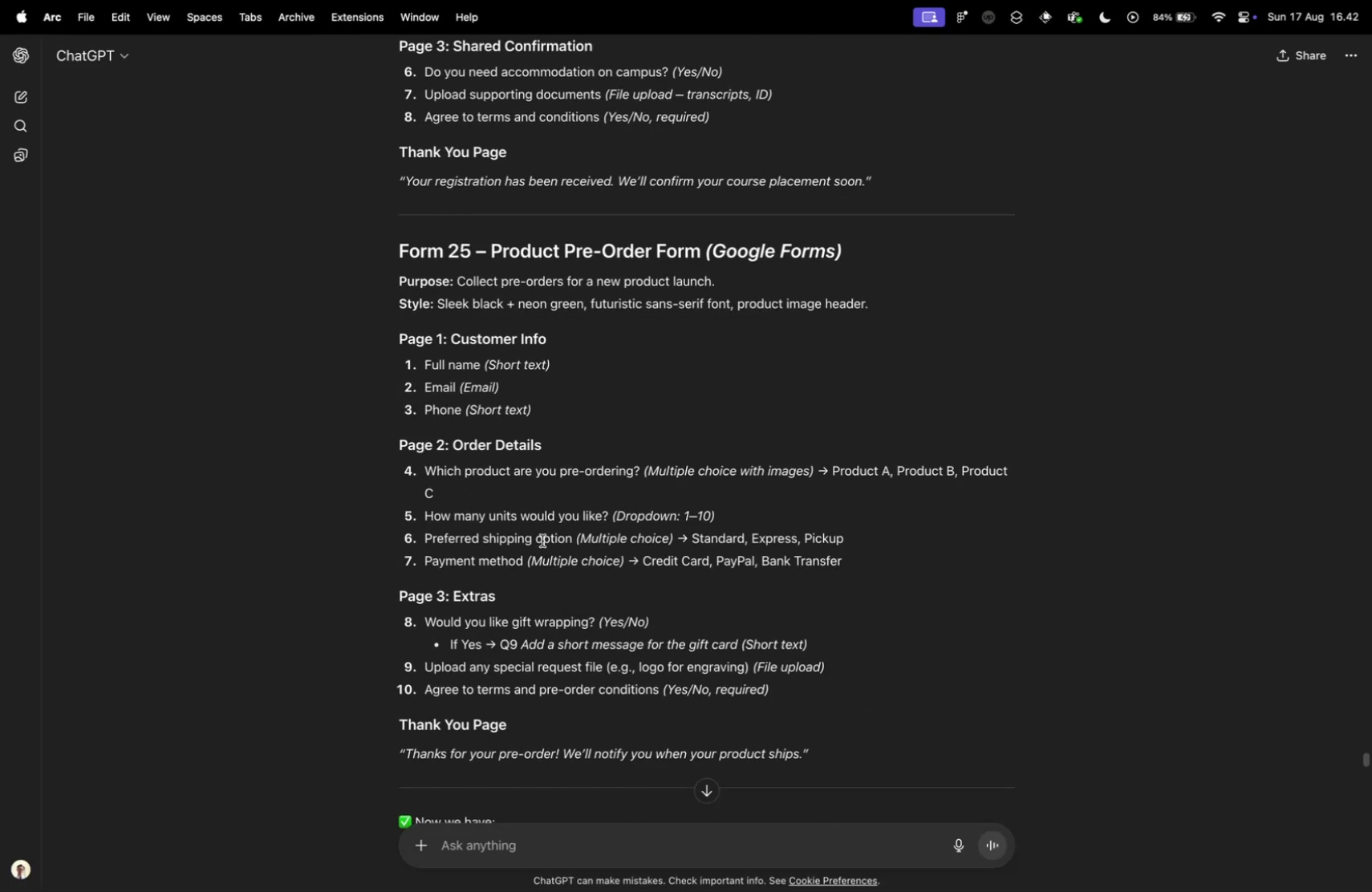 
key(Control+Tab)
 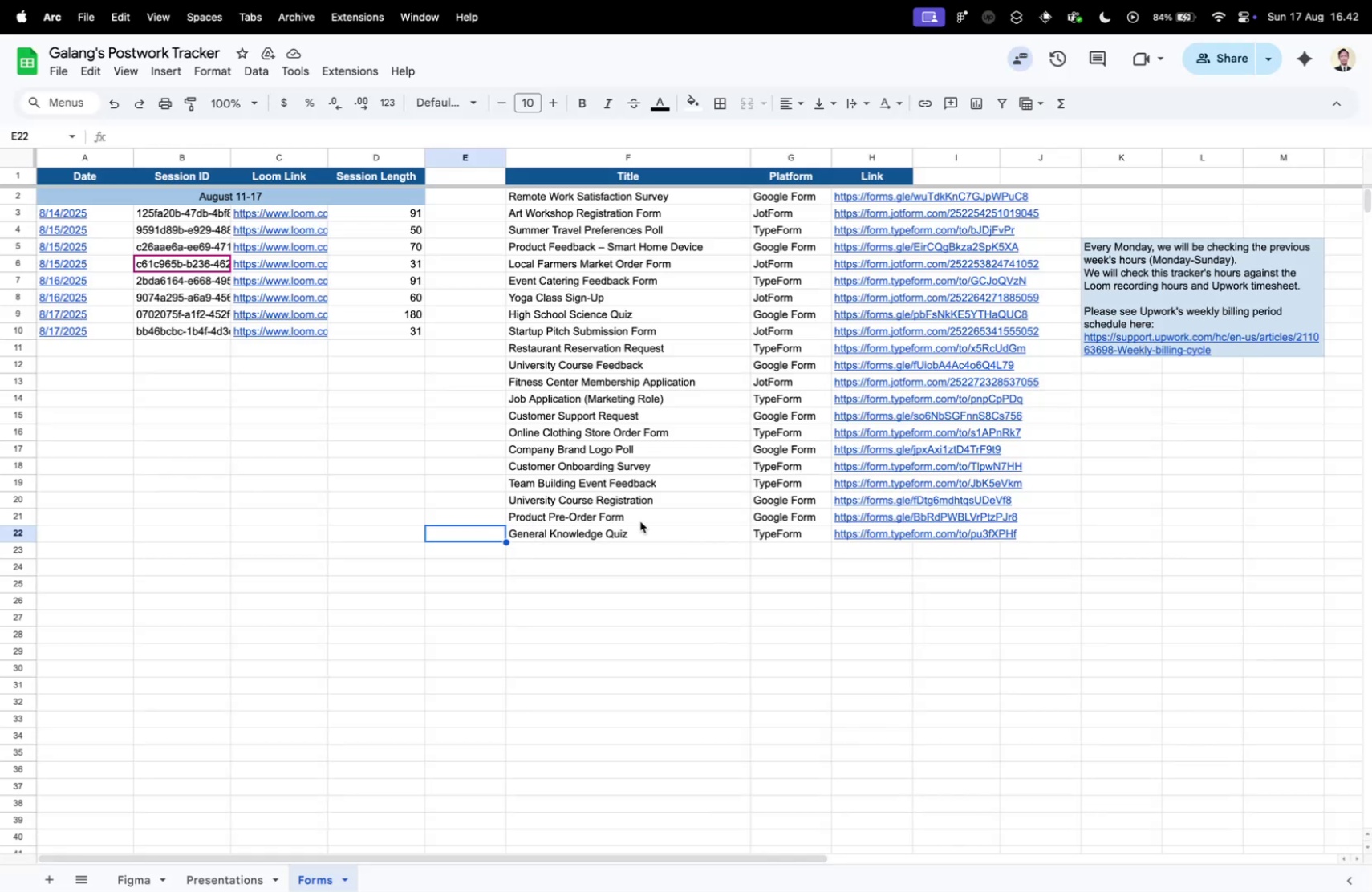 
key(Control+ControlLeft)
 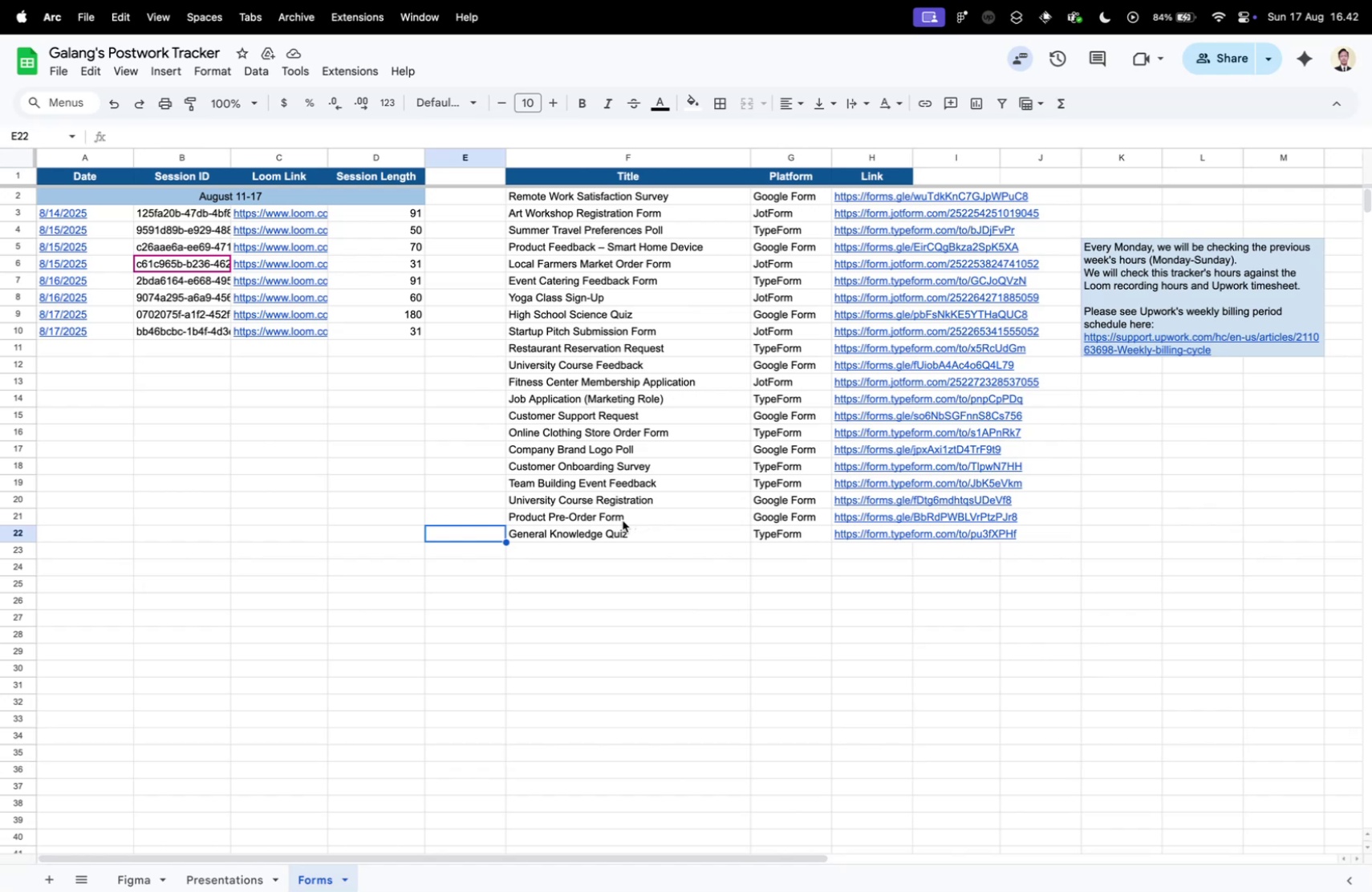 
key(Control+Tab)
 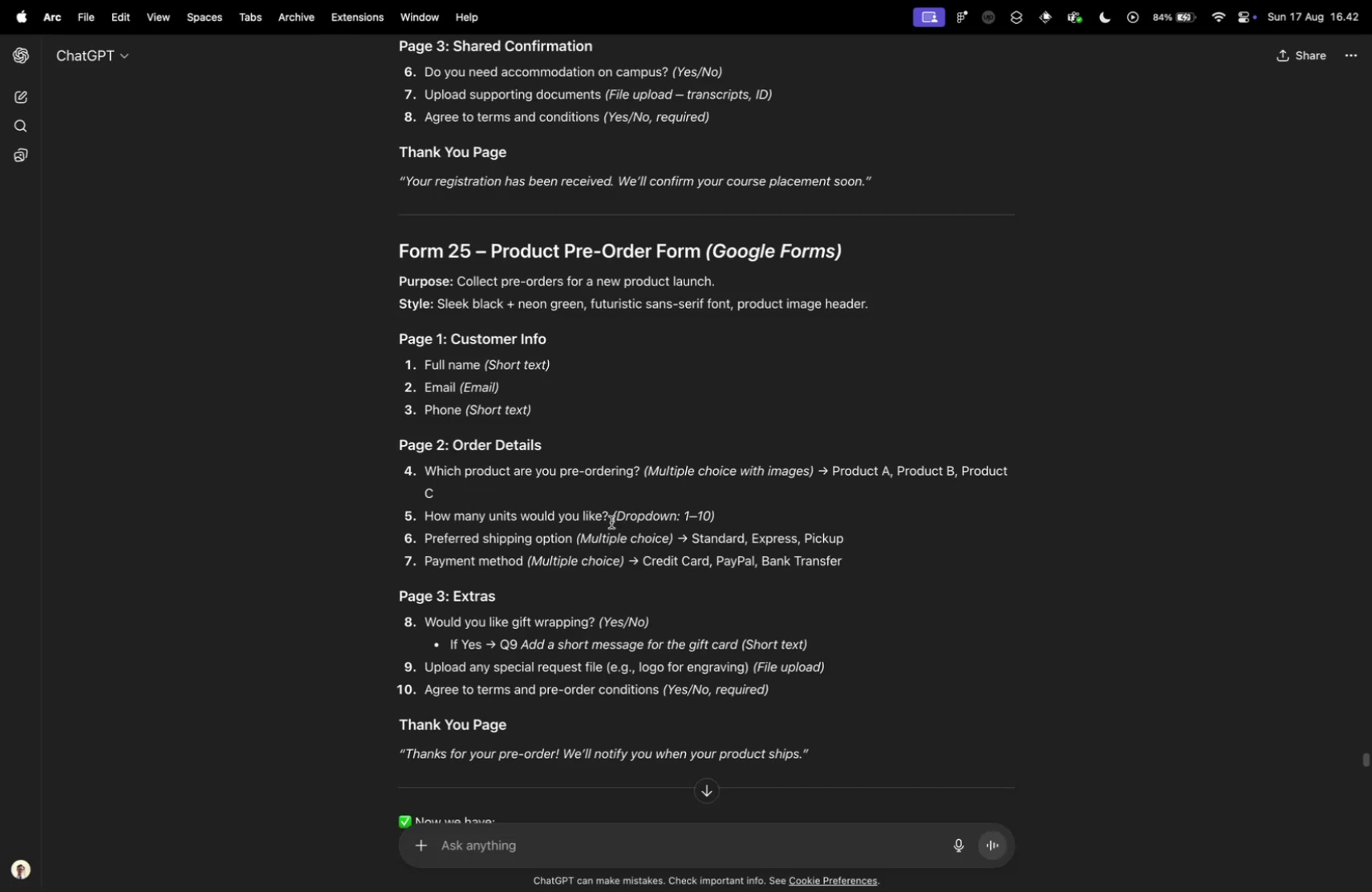 
scroll: coordinate [610, 521], scroll_direction: down, amount: 11.0
 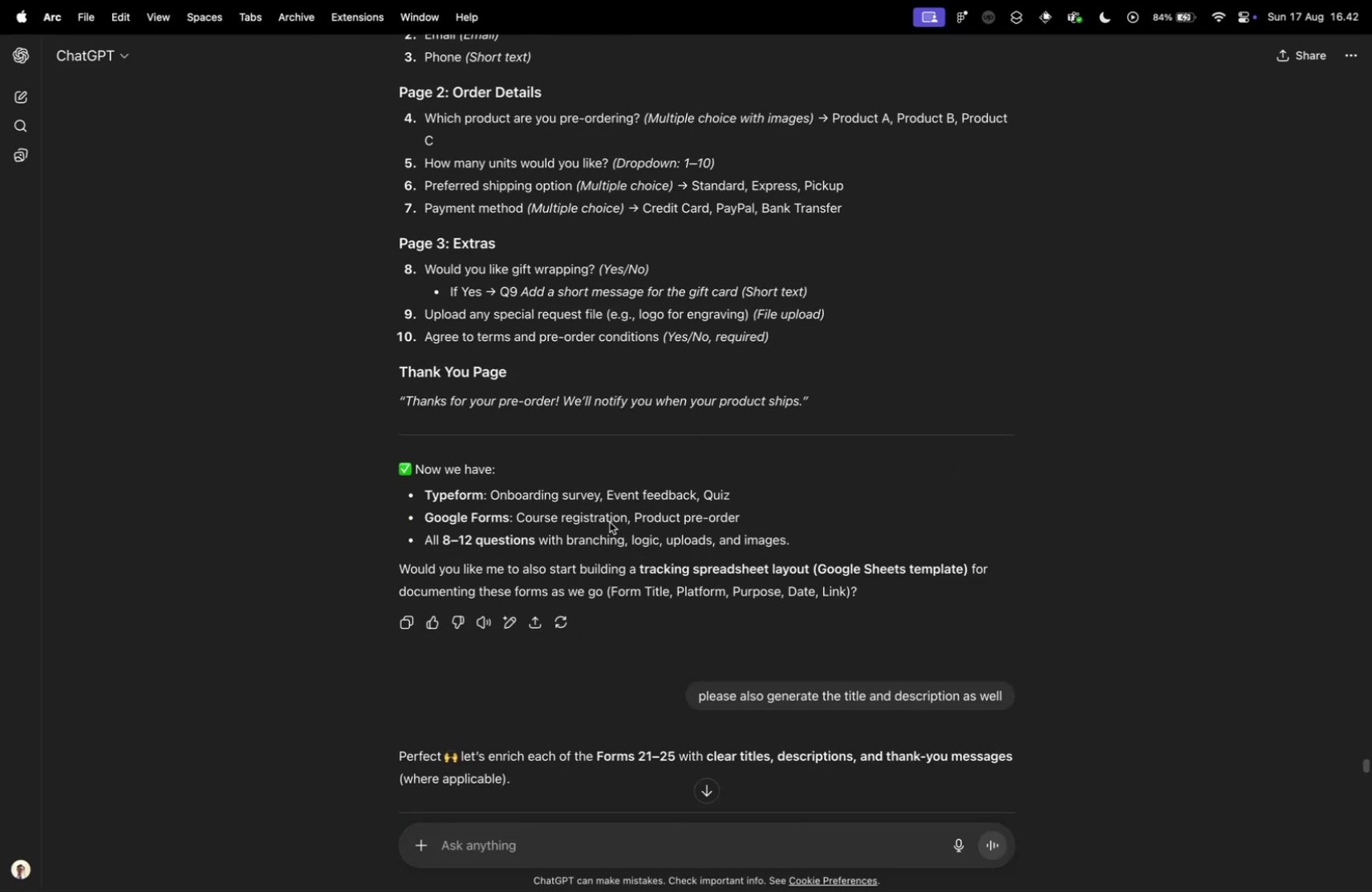 
scroll: coordinate [562, 524], scroll_direction: up, amount: 38.0
 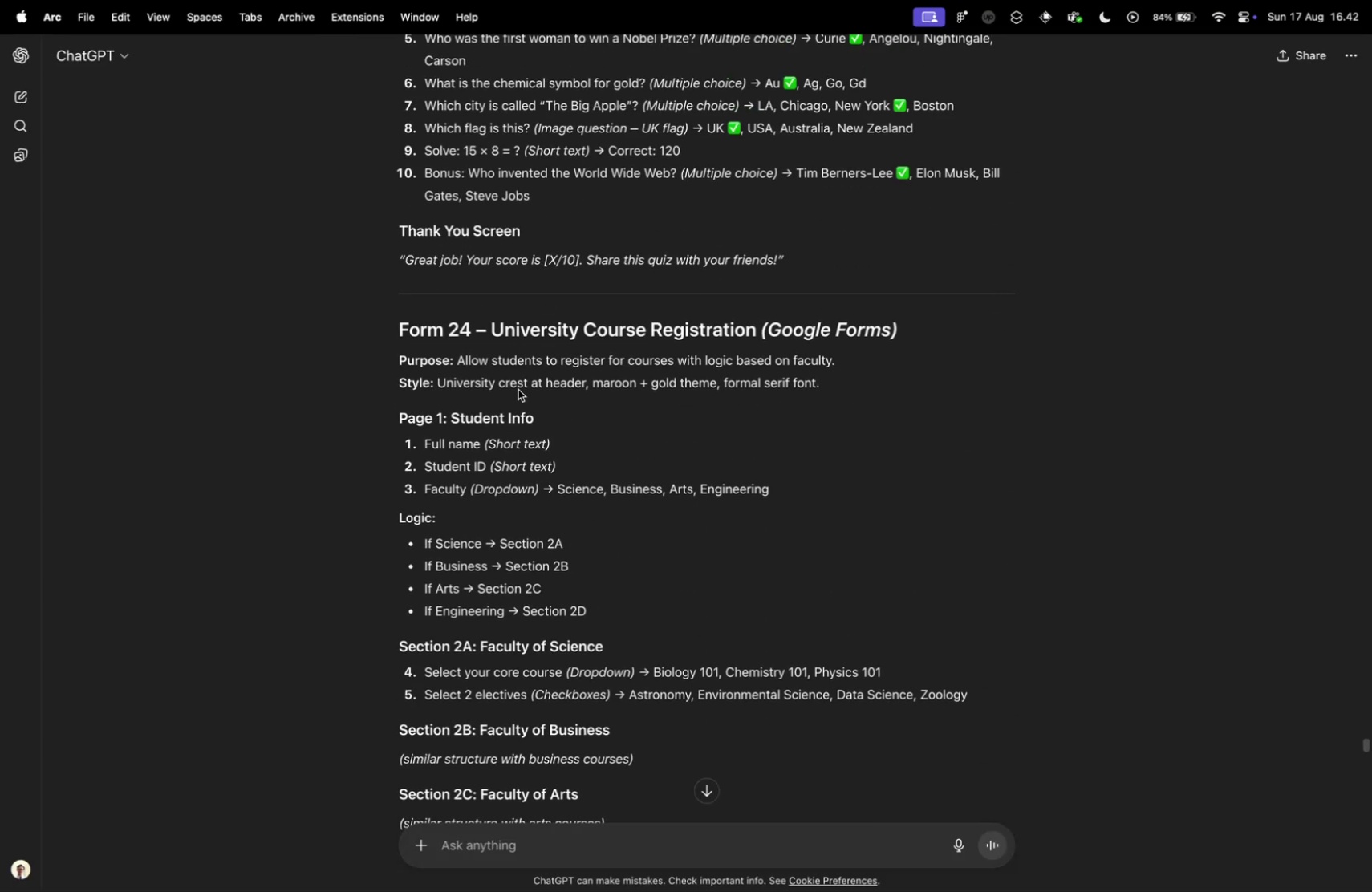 
key(Control+ControlLeft)
 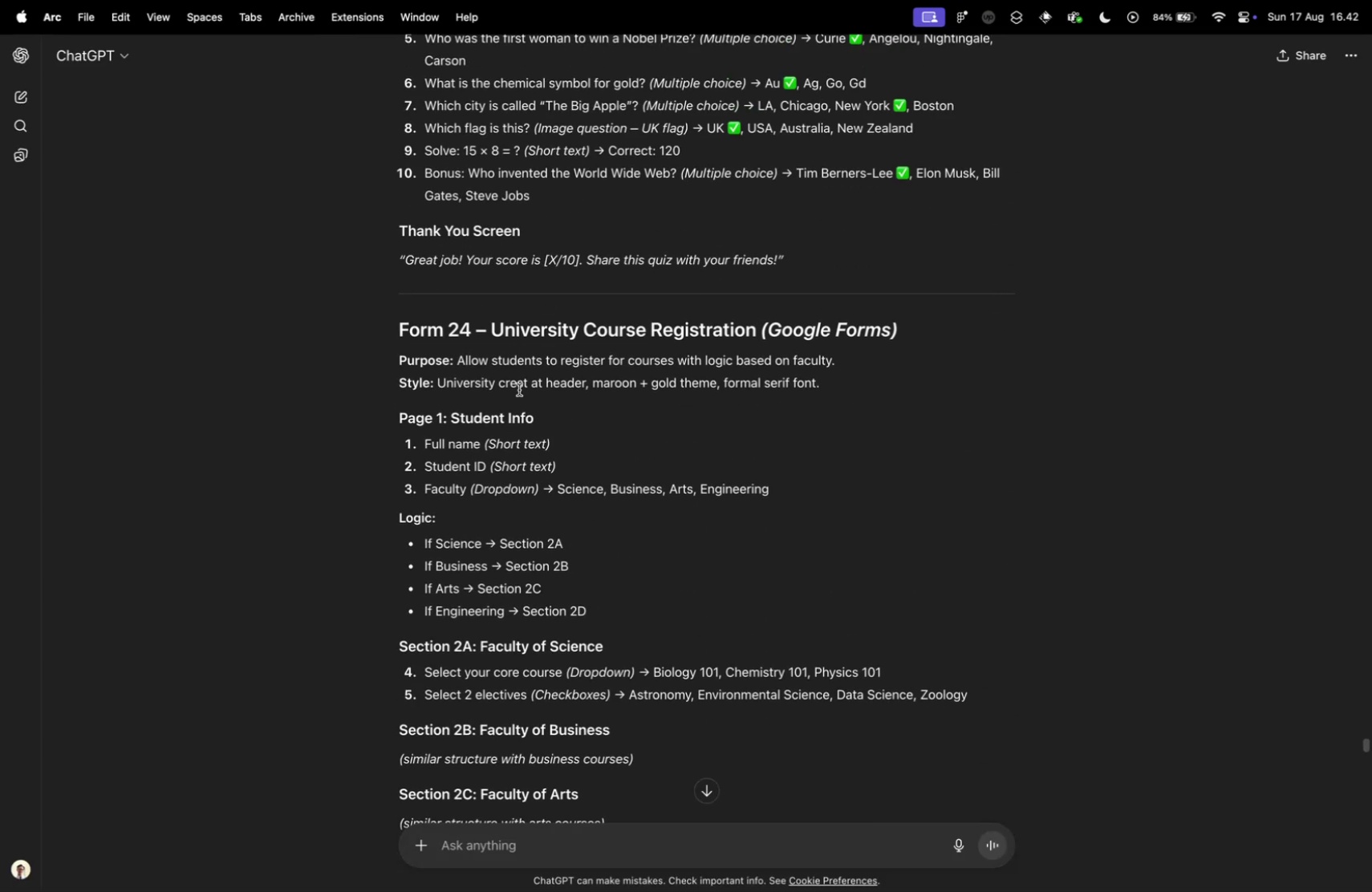 
key(Control+Tab)
 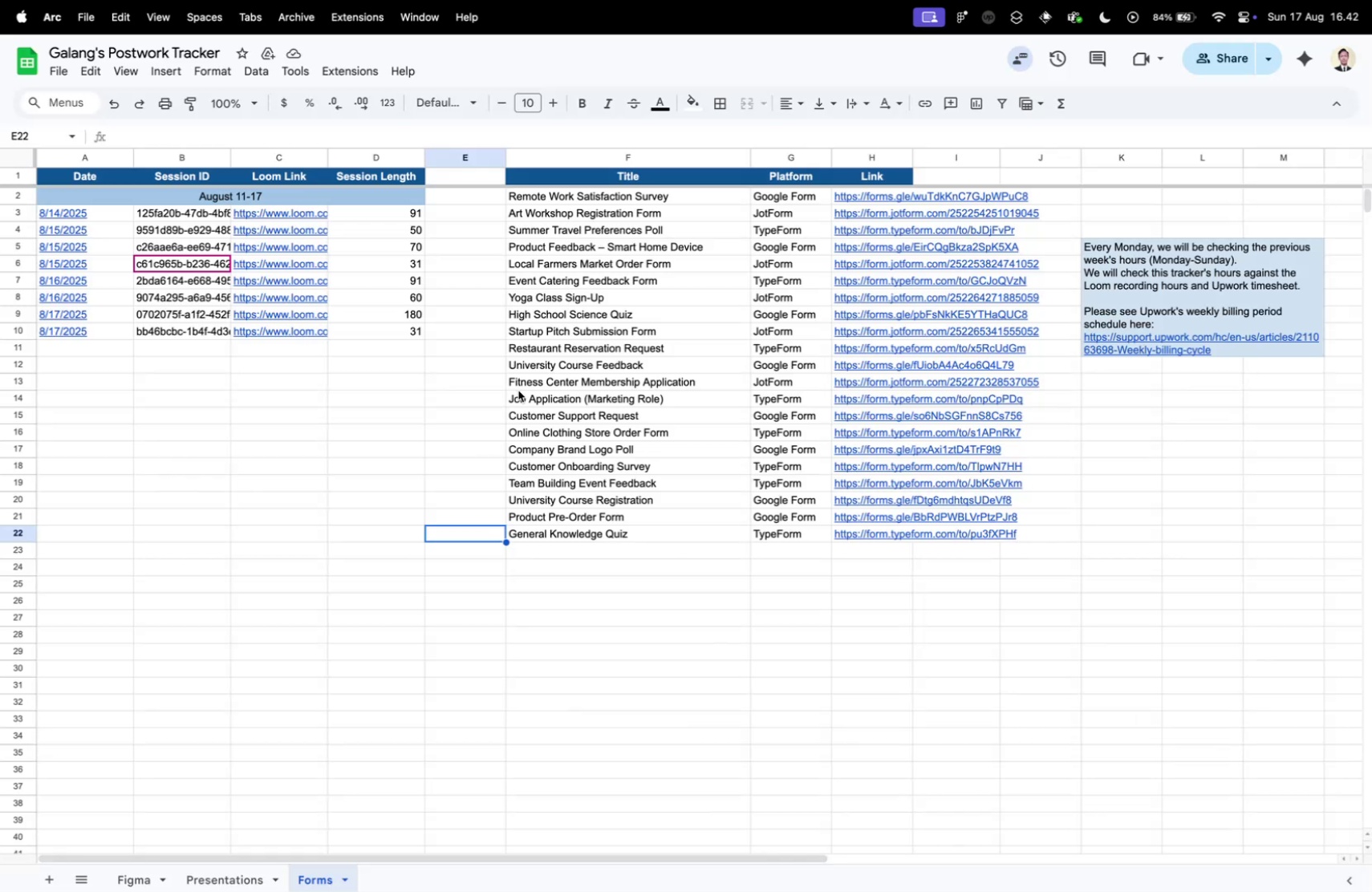 
key(Control+ControlLeft)
 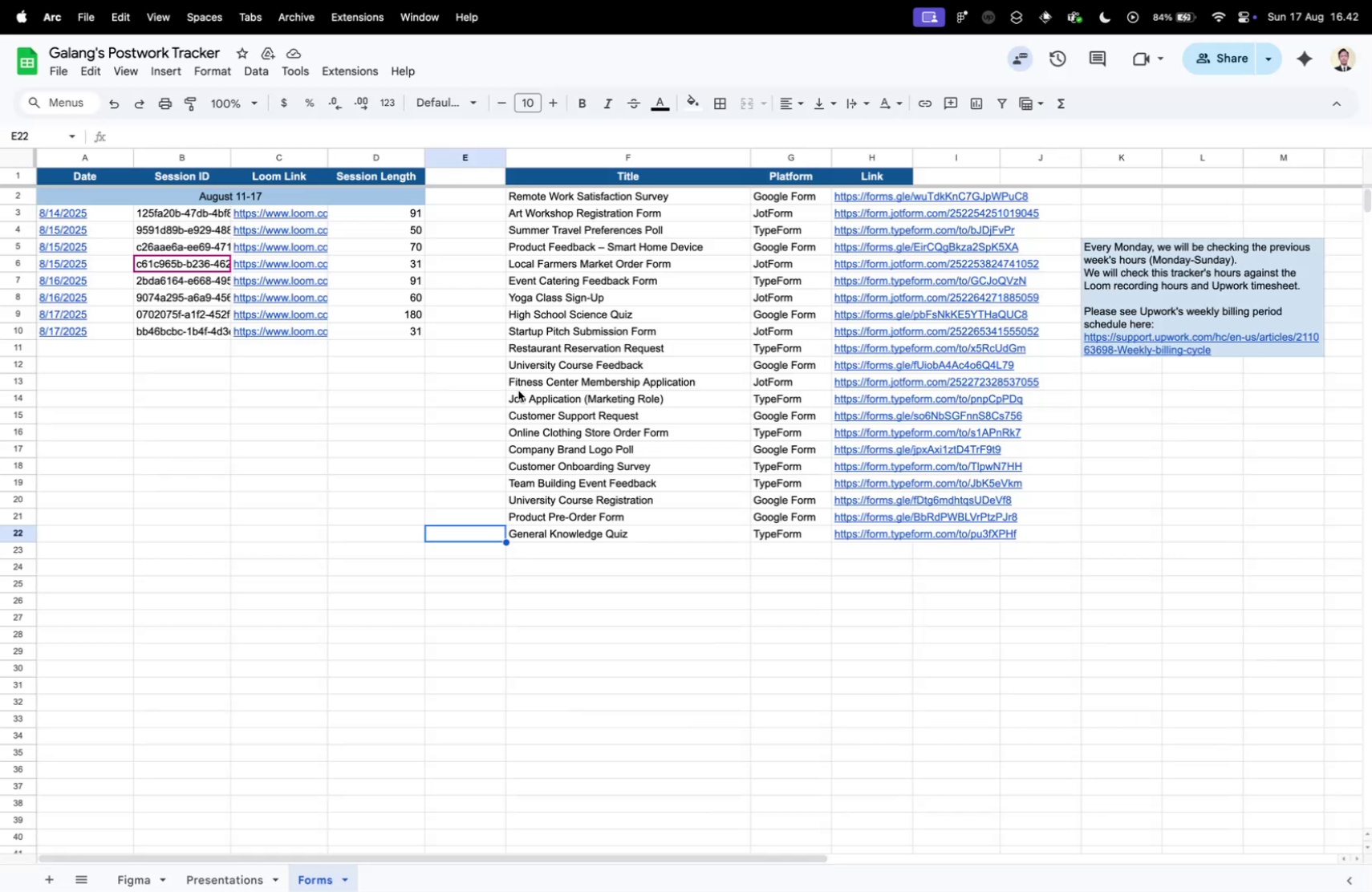 
key(Control+Tab)
 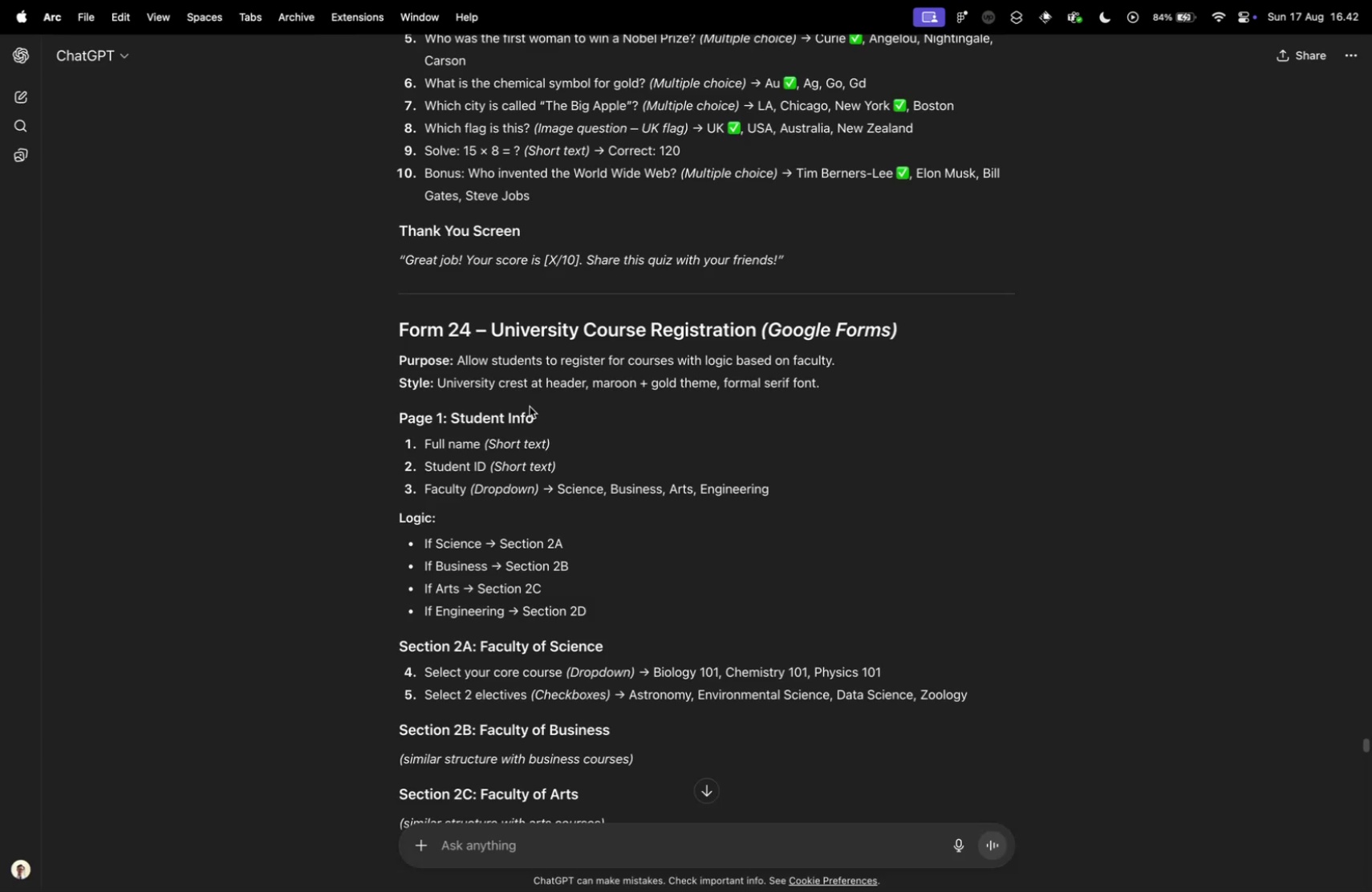 
scroll: coordinate [534, 412], scroll_direction: up, amount: 17.0
 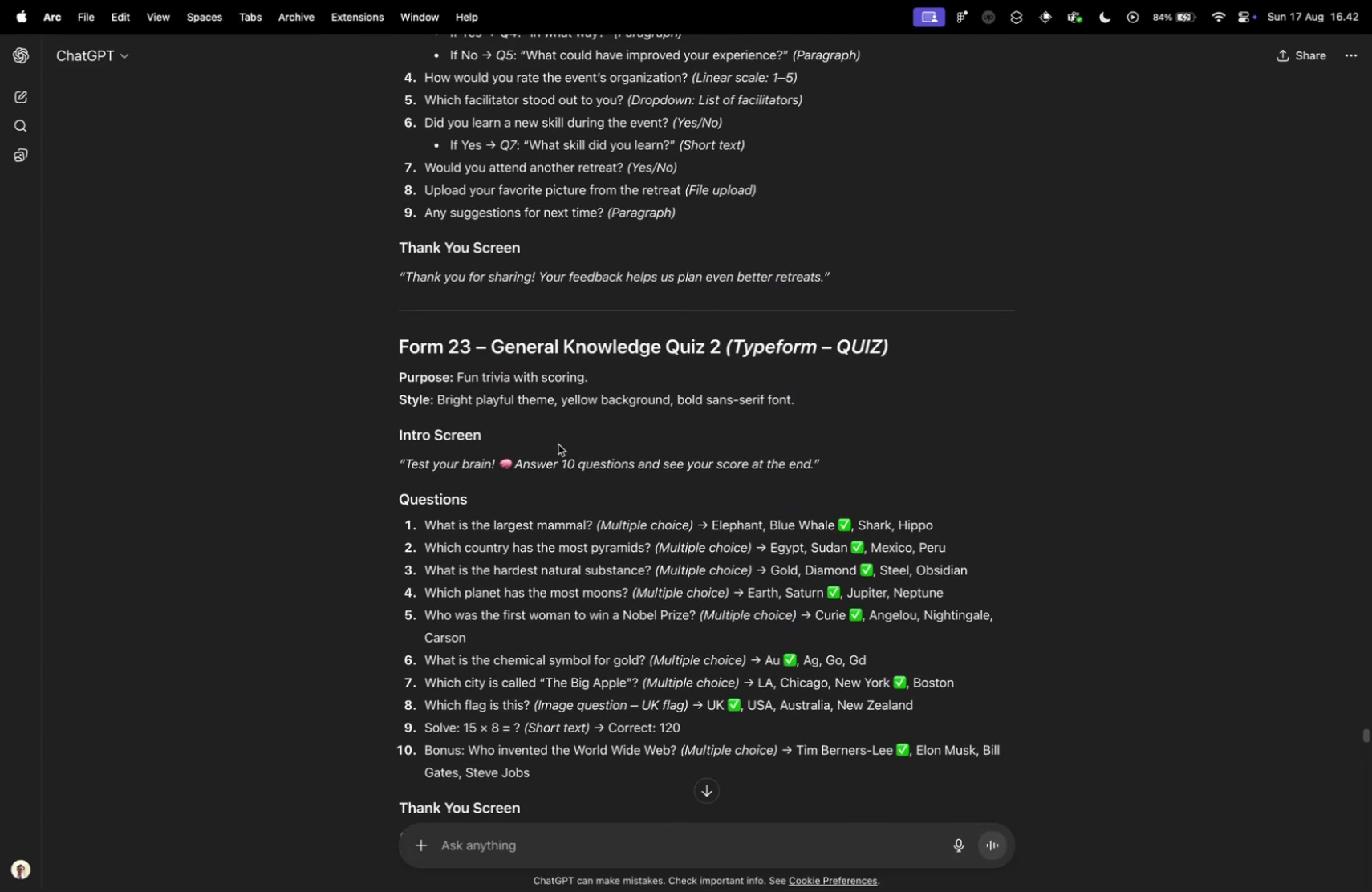 
key(Control+ControlLeft)
 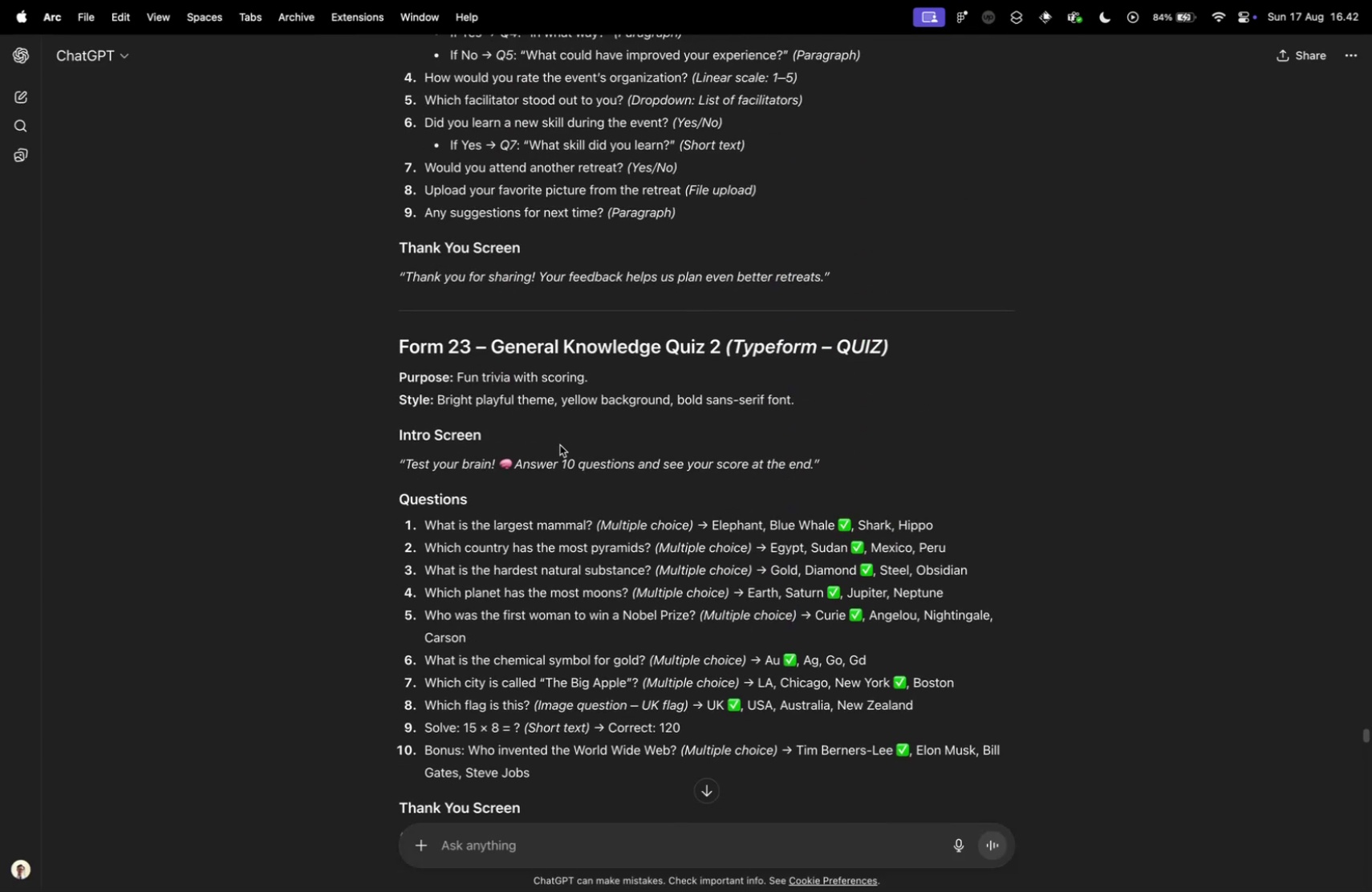 
key(Control+Tab)
 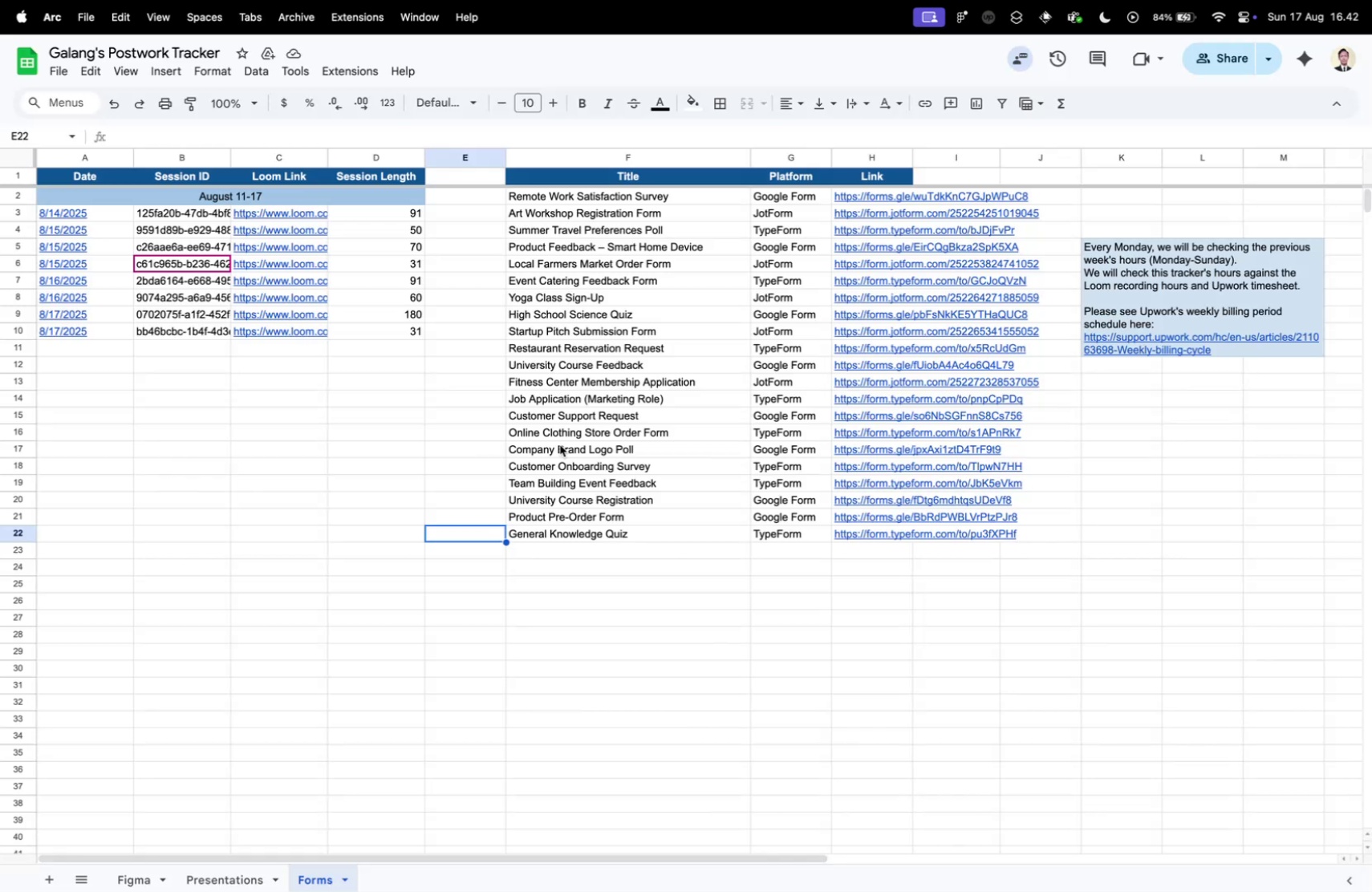 
key(Control+ControlLeft)
 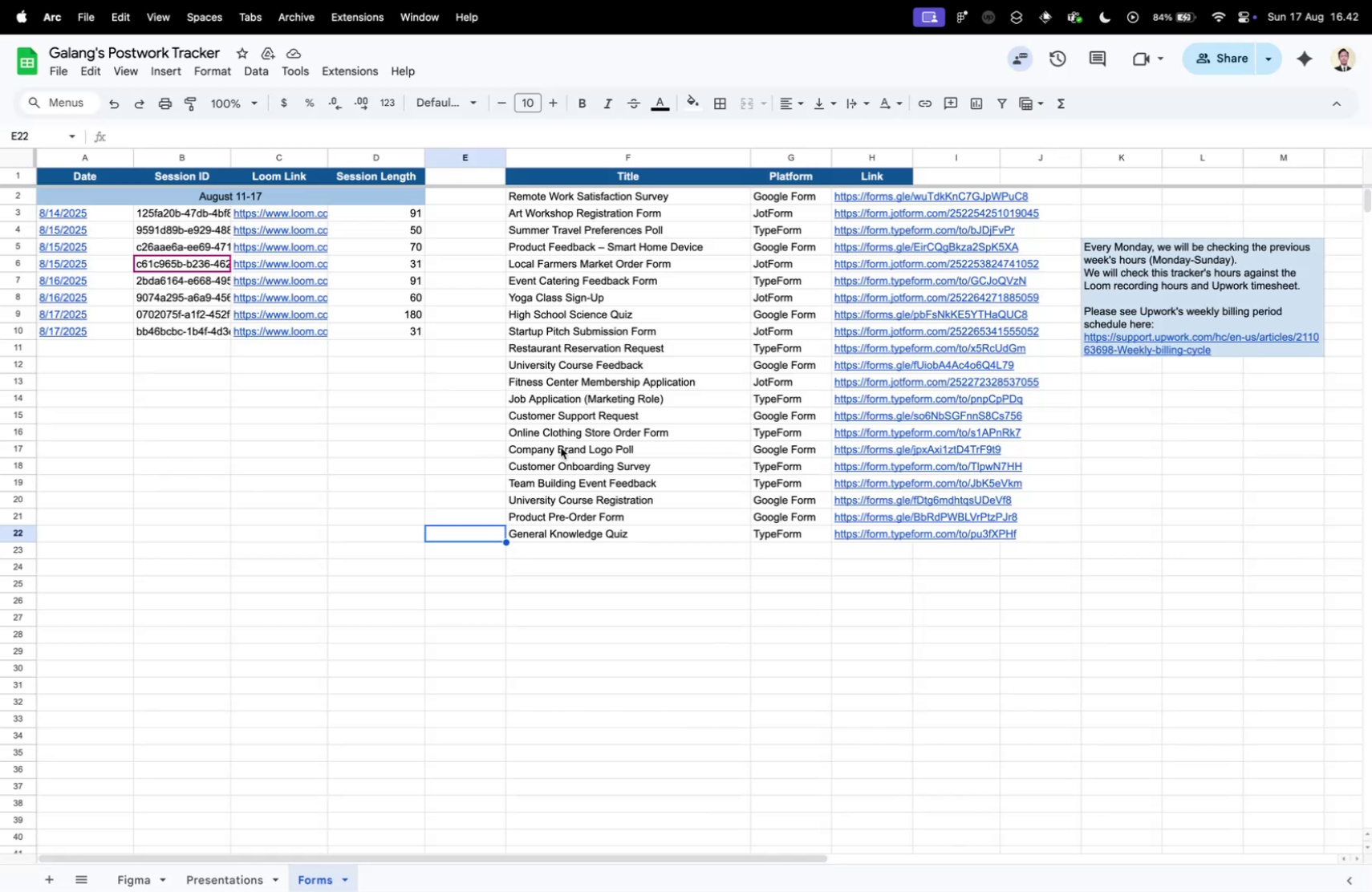 
key(Control+Tab)
 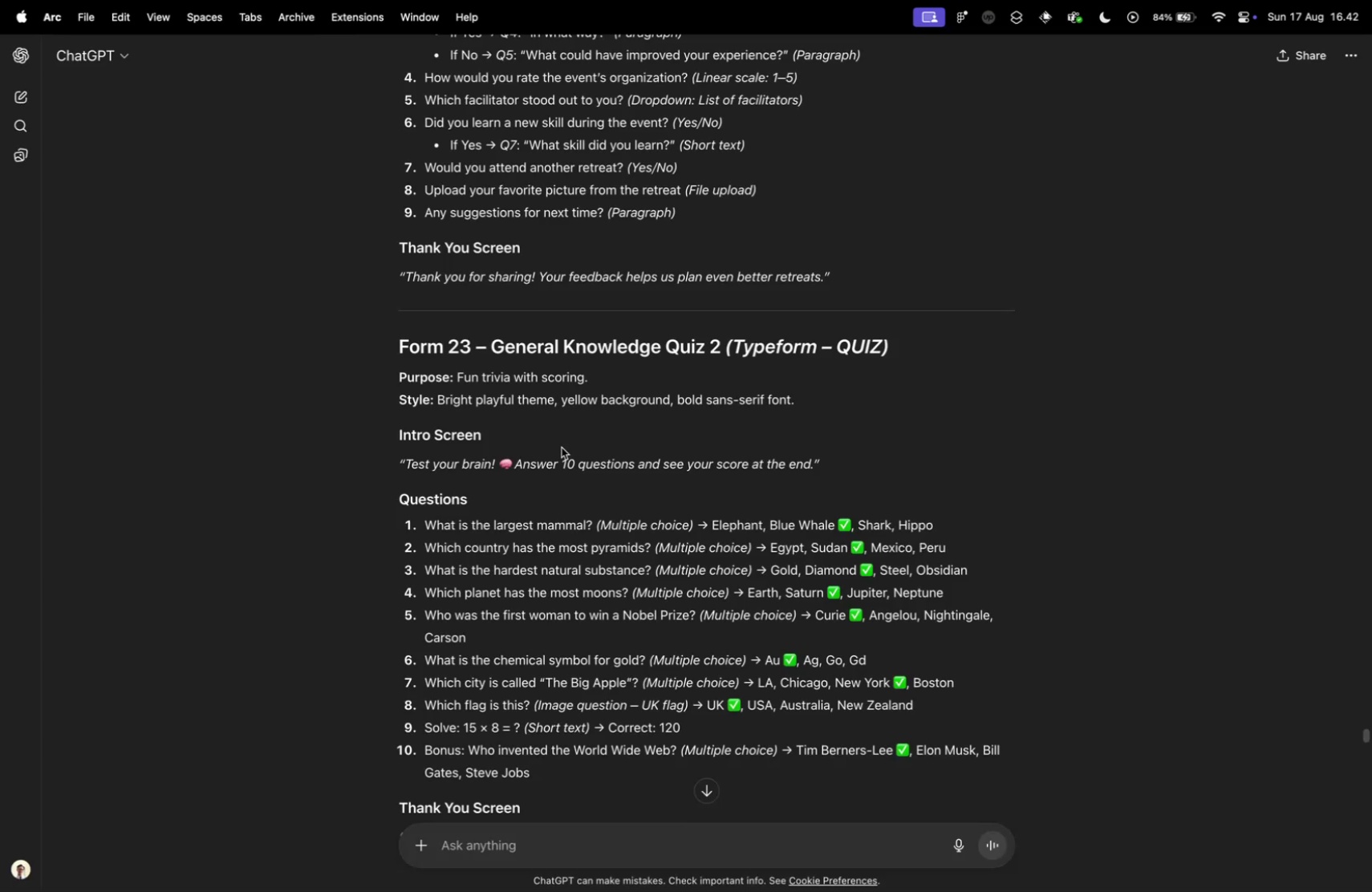 
scroll: coordinate [561, 445], scroll_direction: up, amount: 15.0
 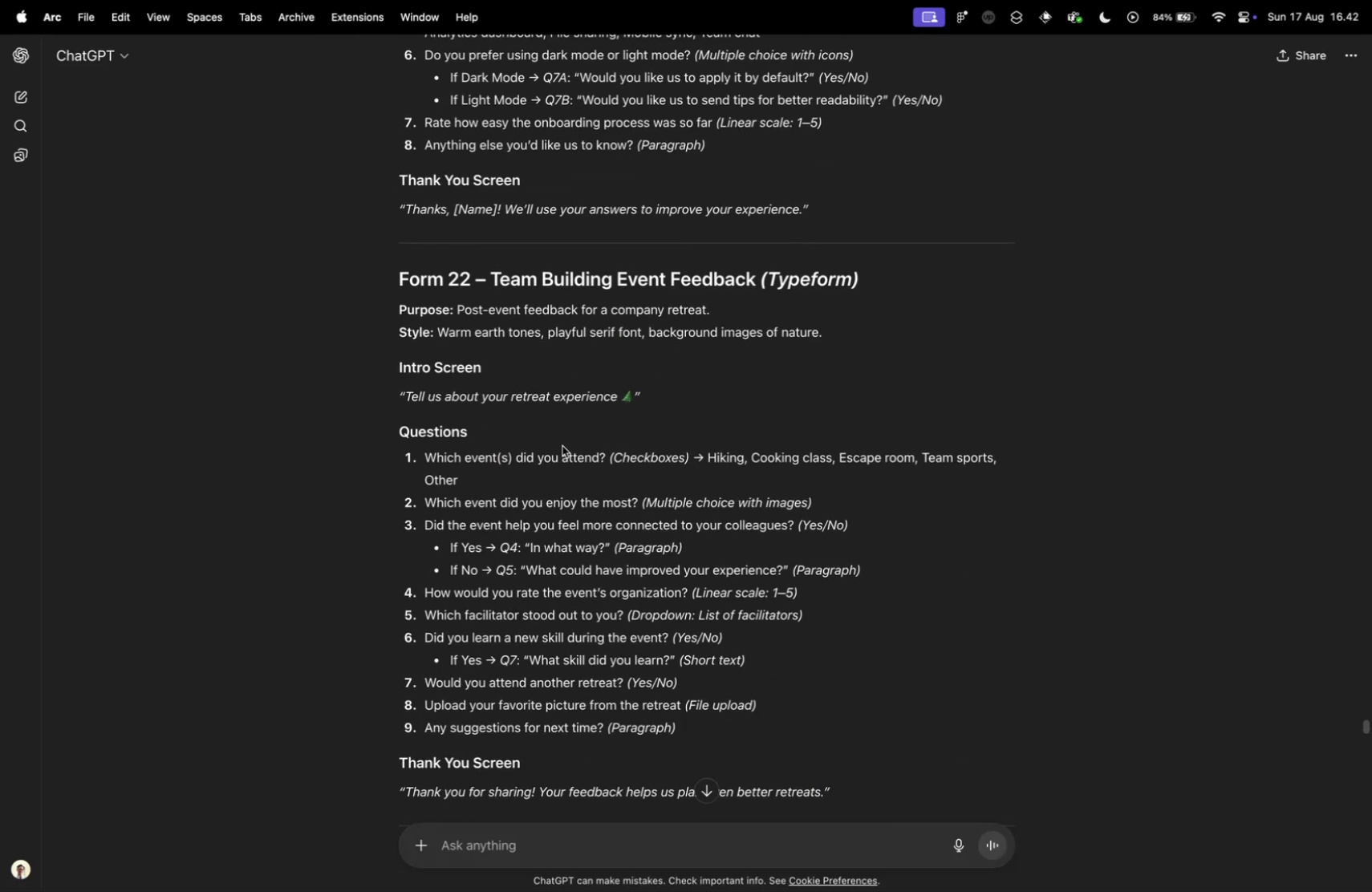 
key(Control+ControlLeft)
 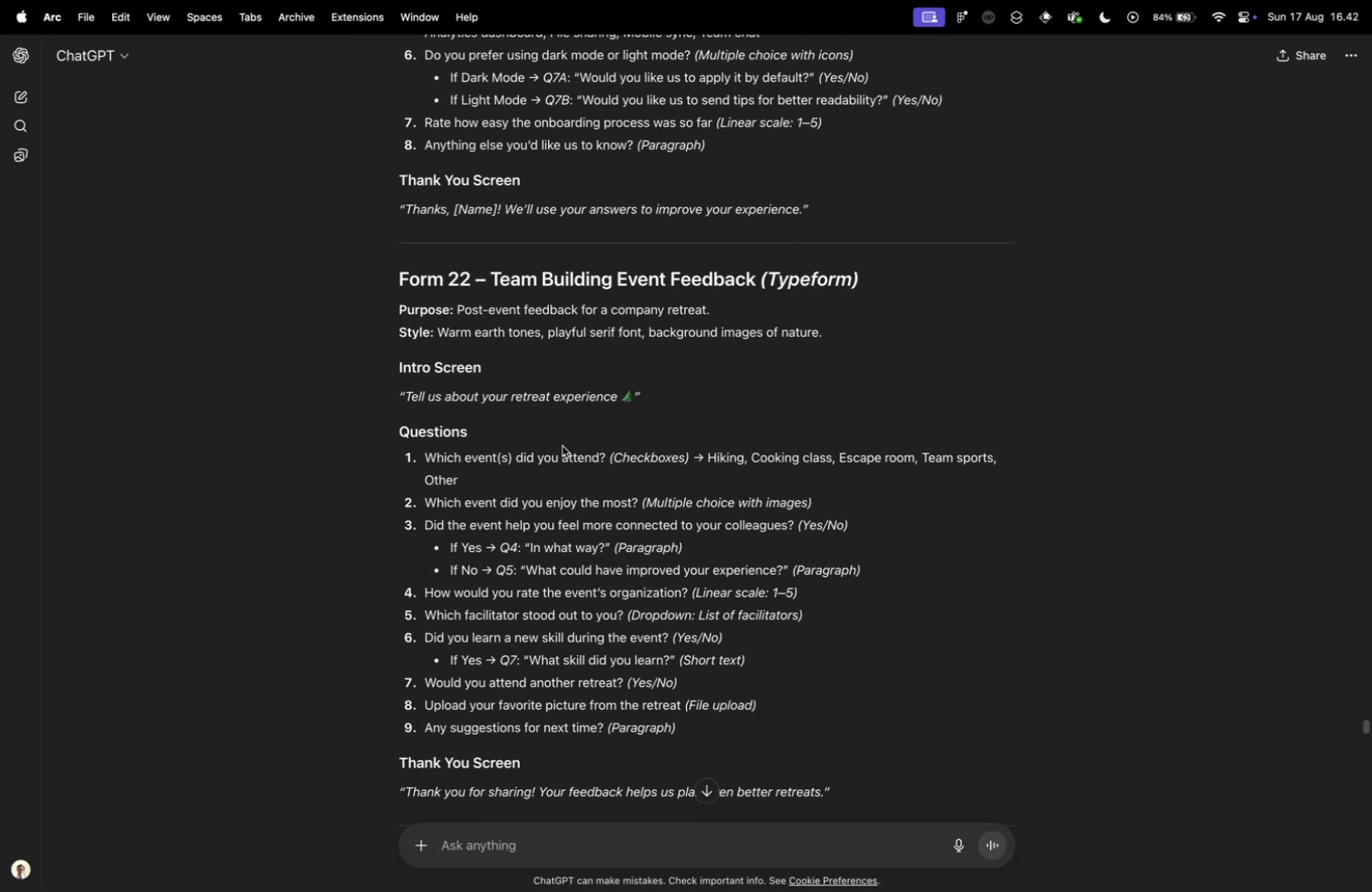 
key(Control+Tab)
 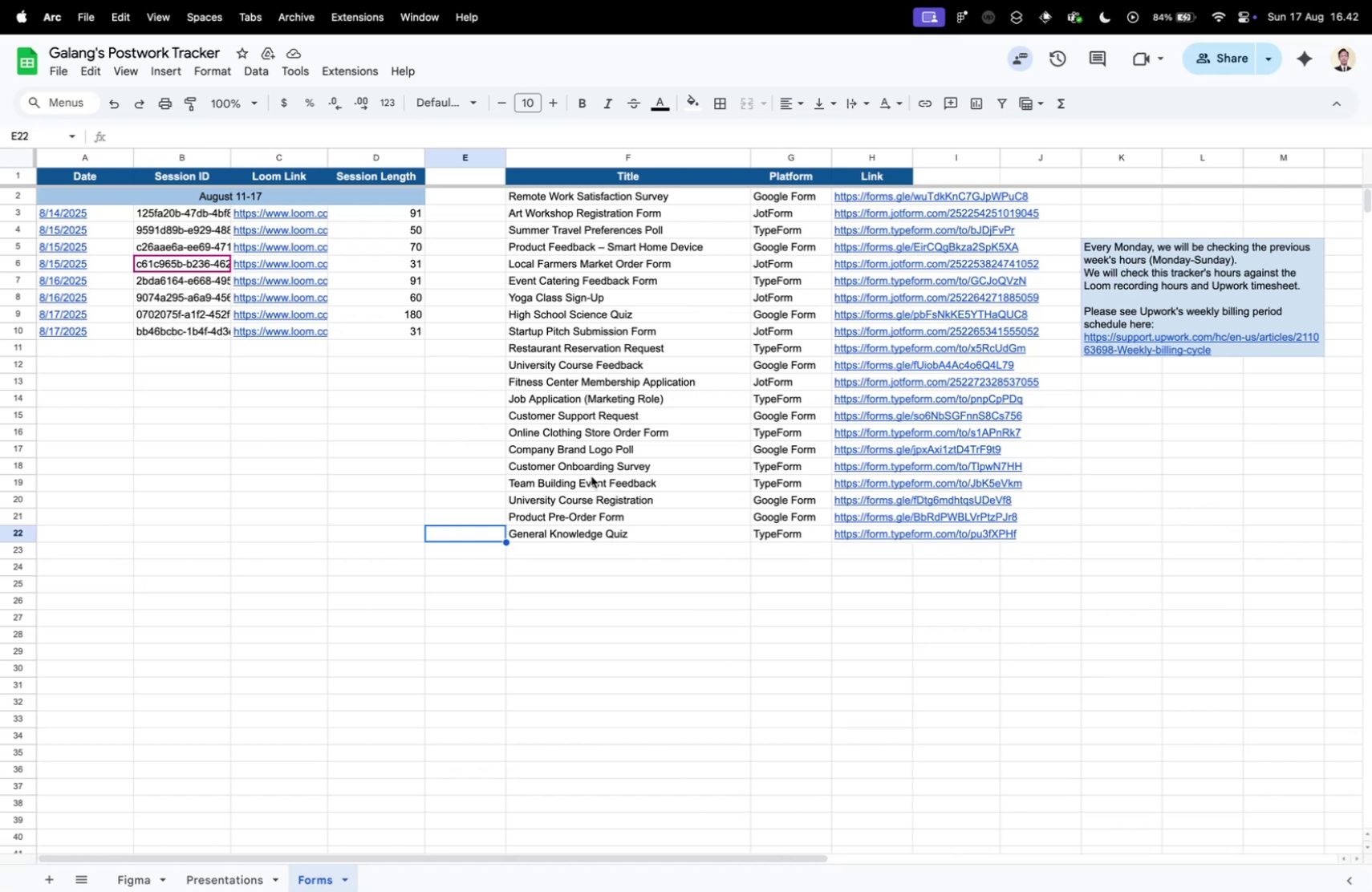 
key(Control+ControlLeft)
 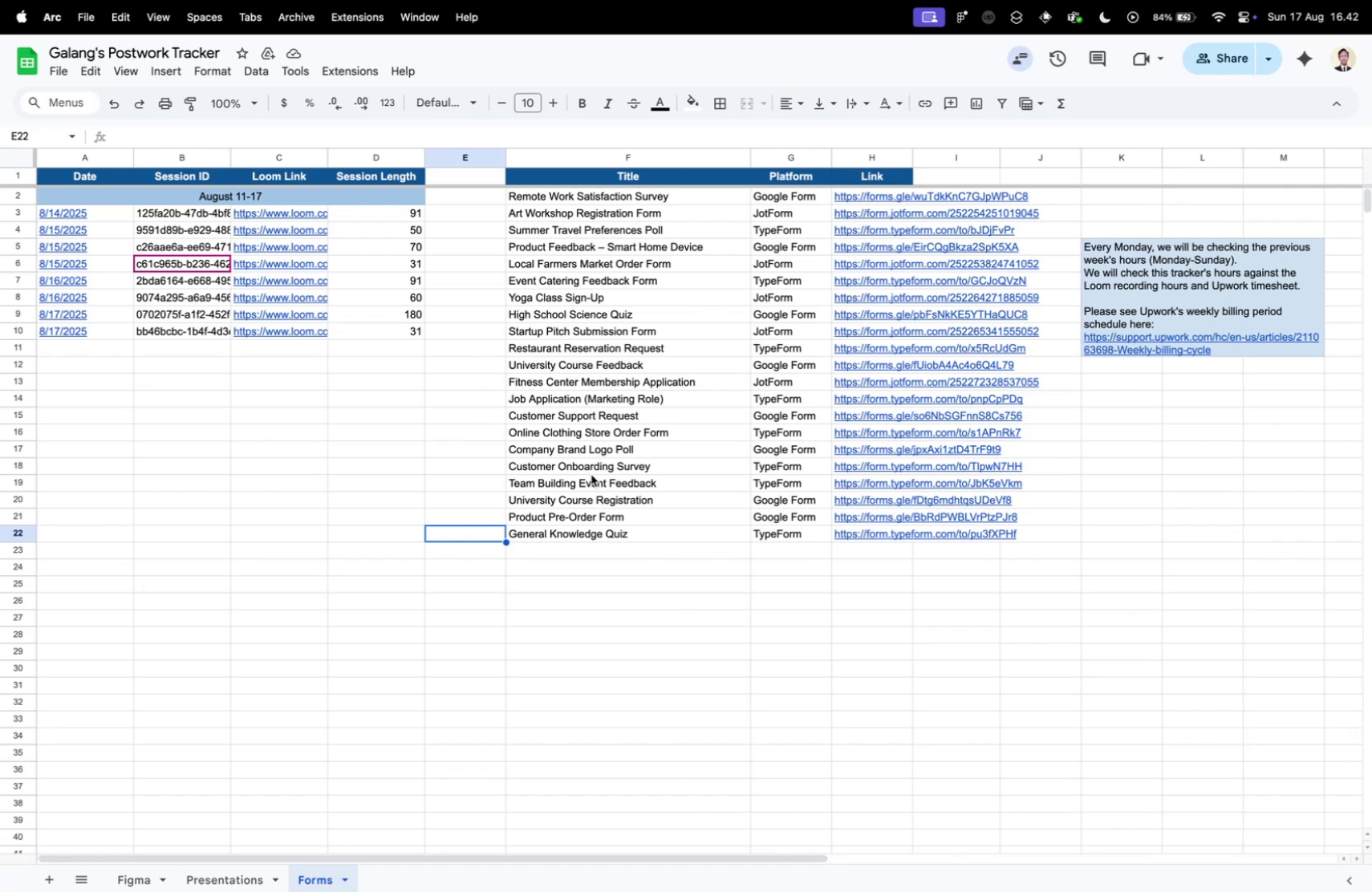 
key(Control+Tab)
 